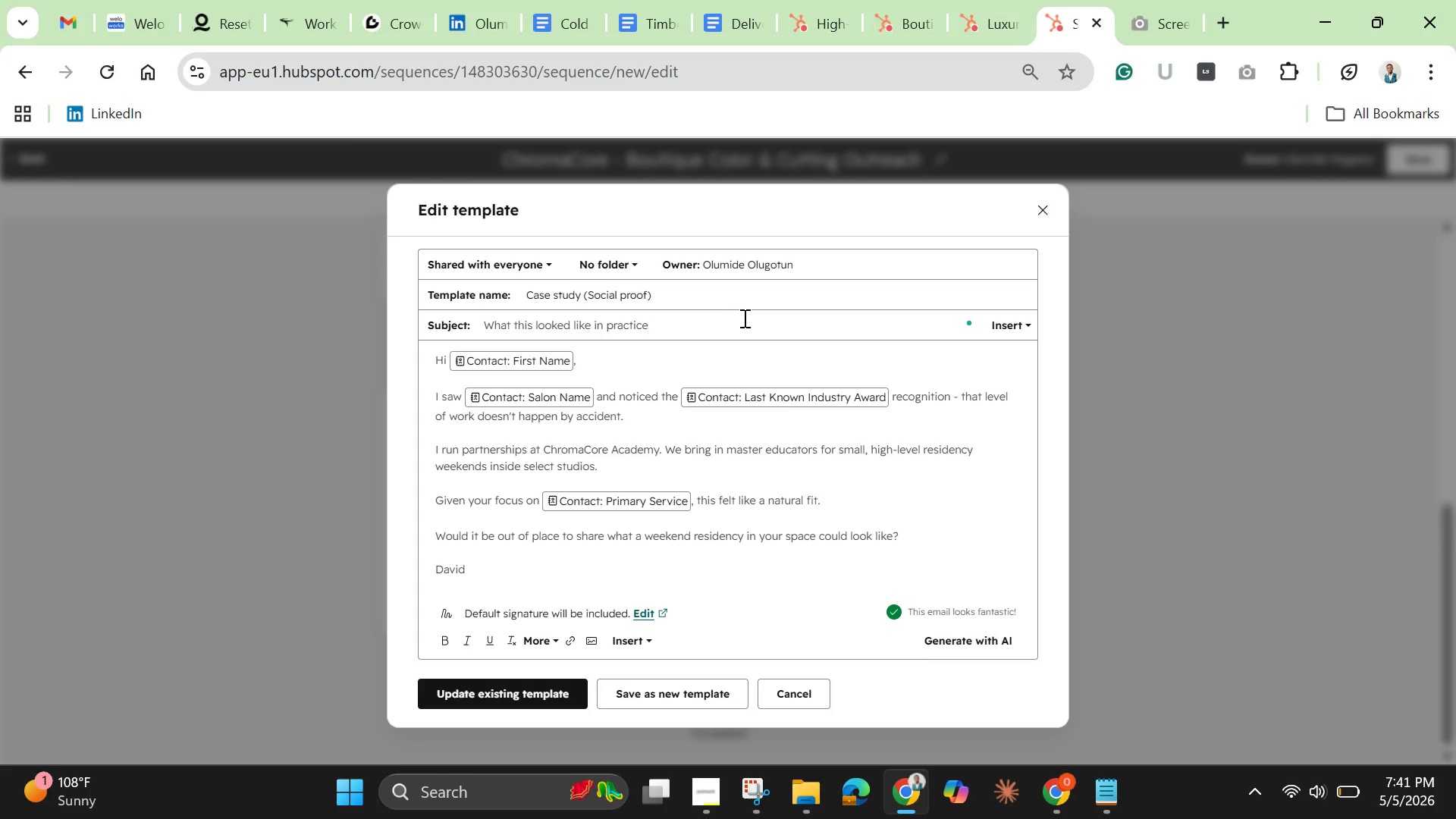 
hold_key(key=ControlLeft, duration=0.38)
 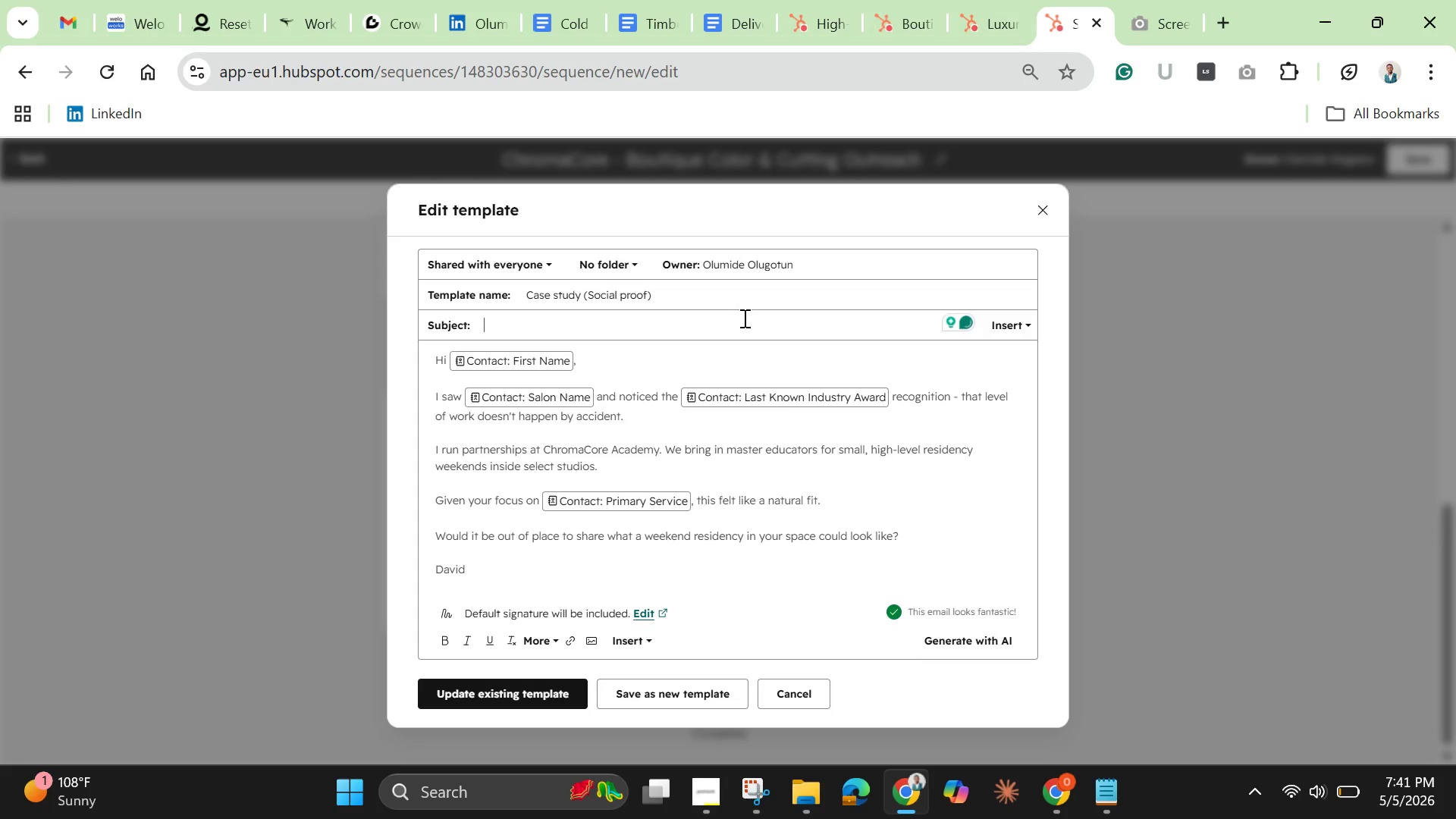 
wait(11.89)
 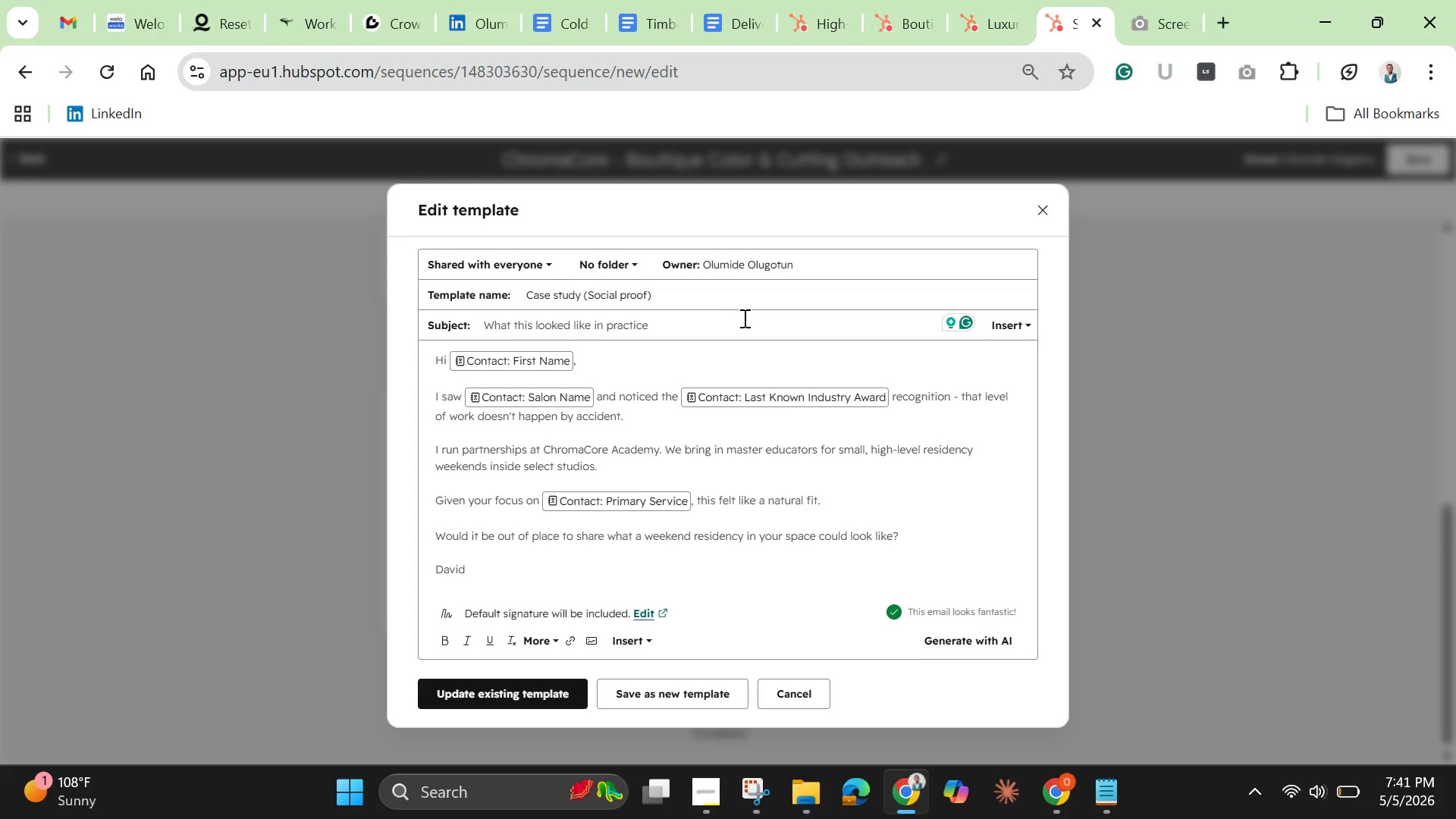 
left_click([574, 360])
 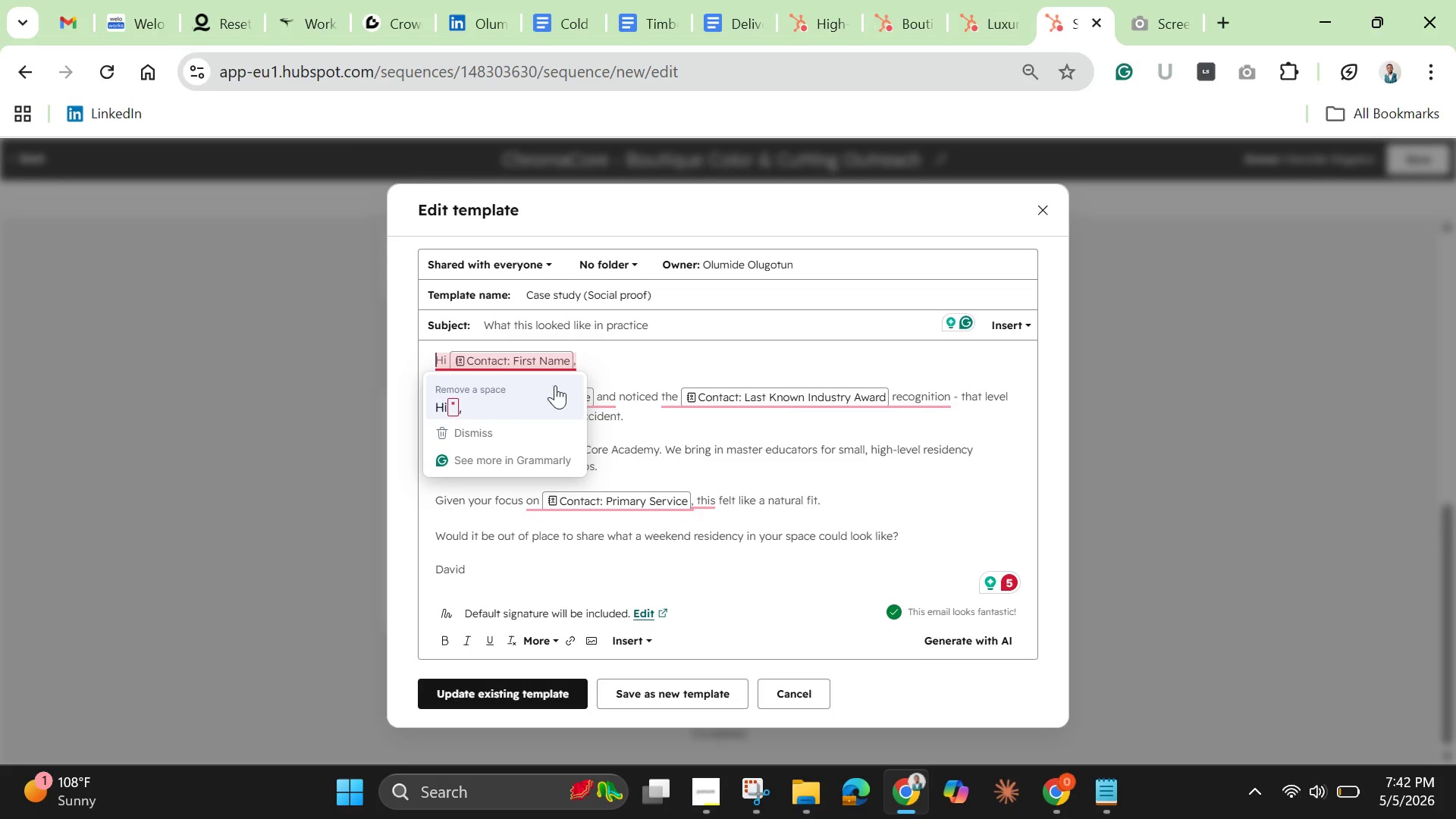 
left_click([595, 358])
 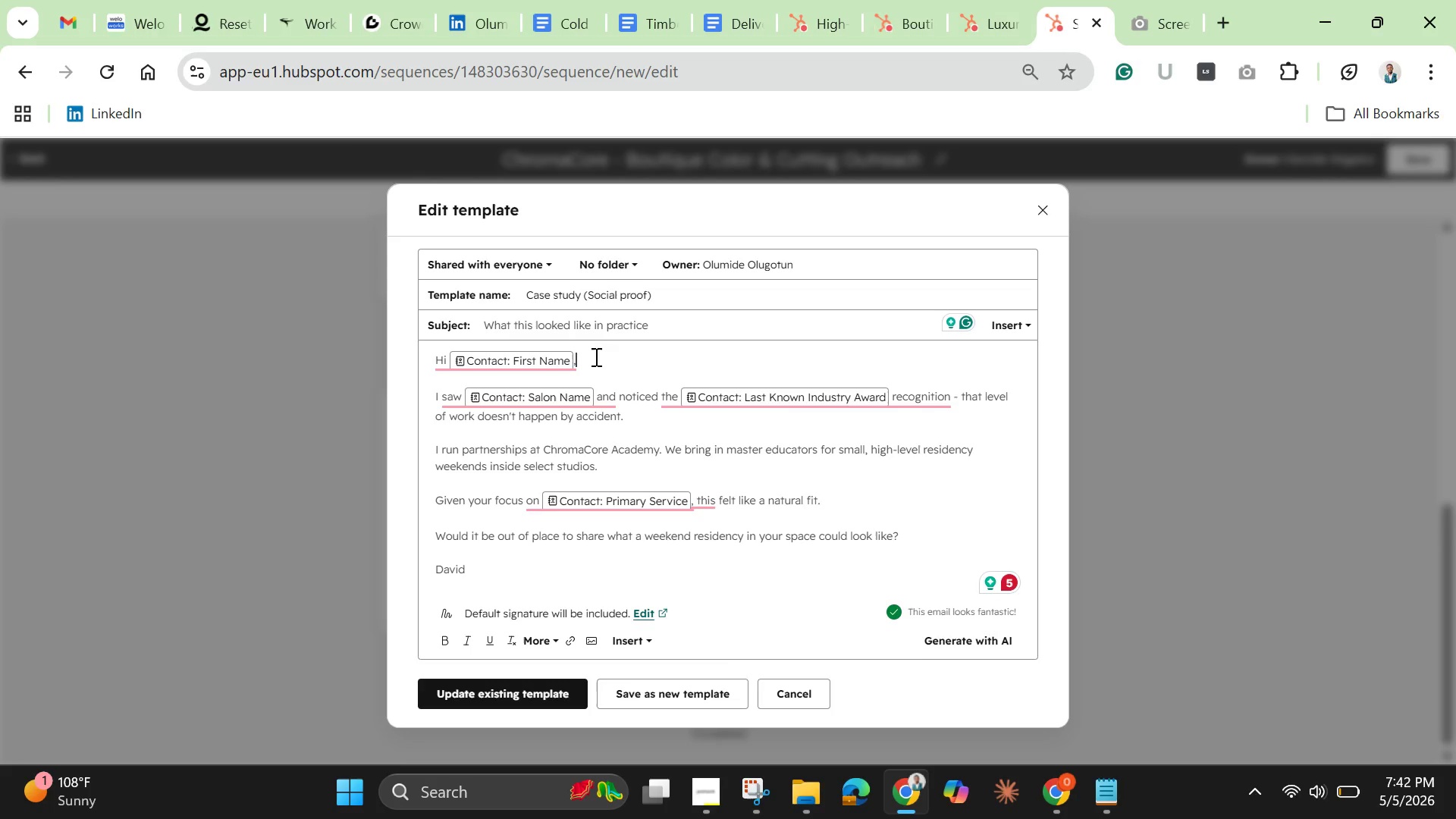 
key(ArrowLeft)
 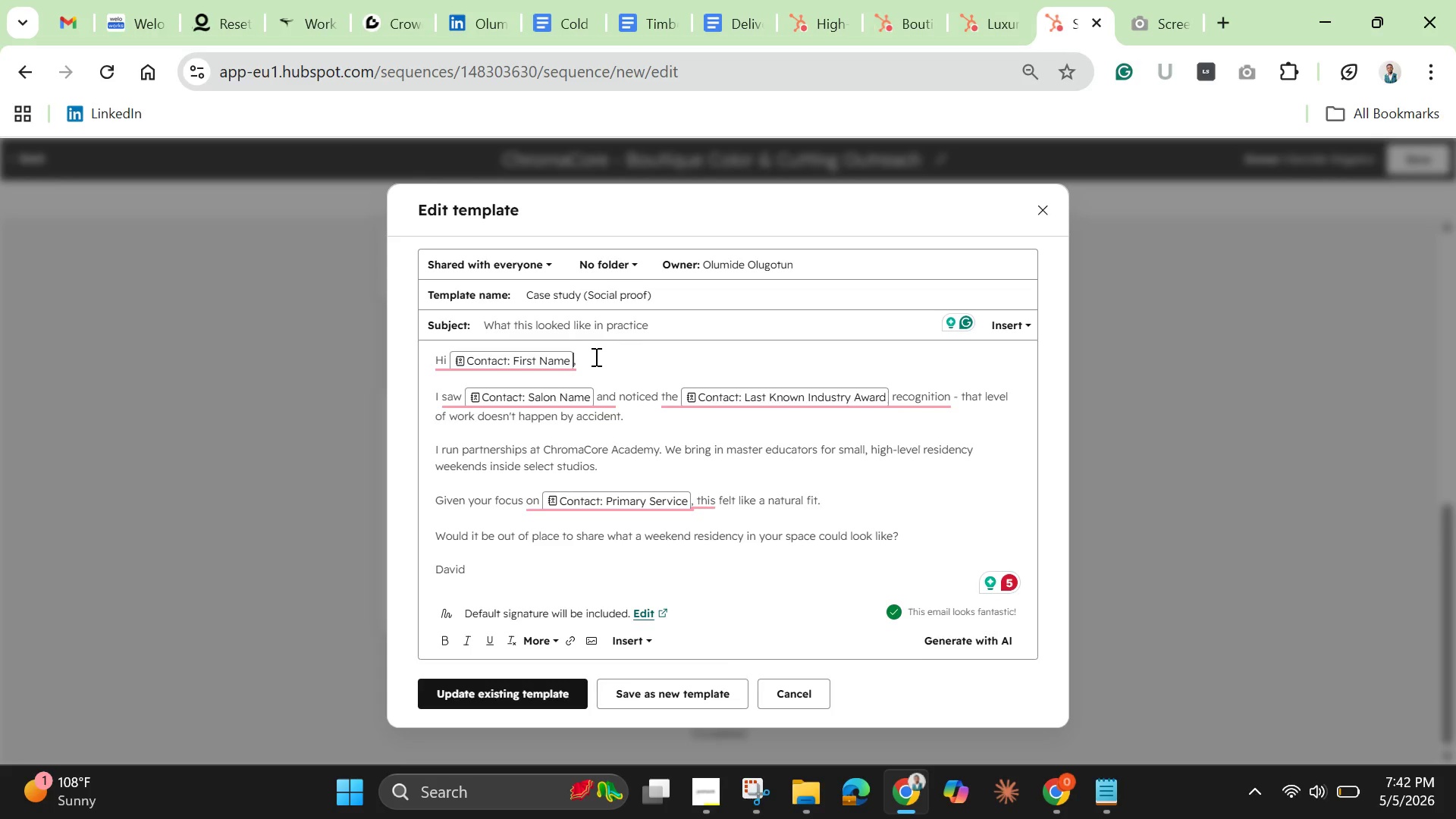 
key(Backspace)
 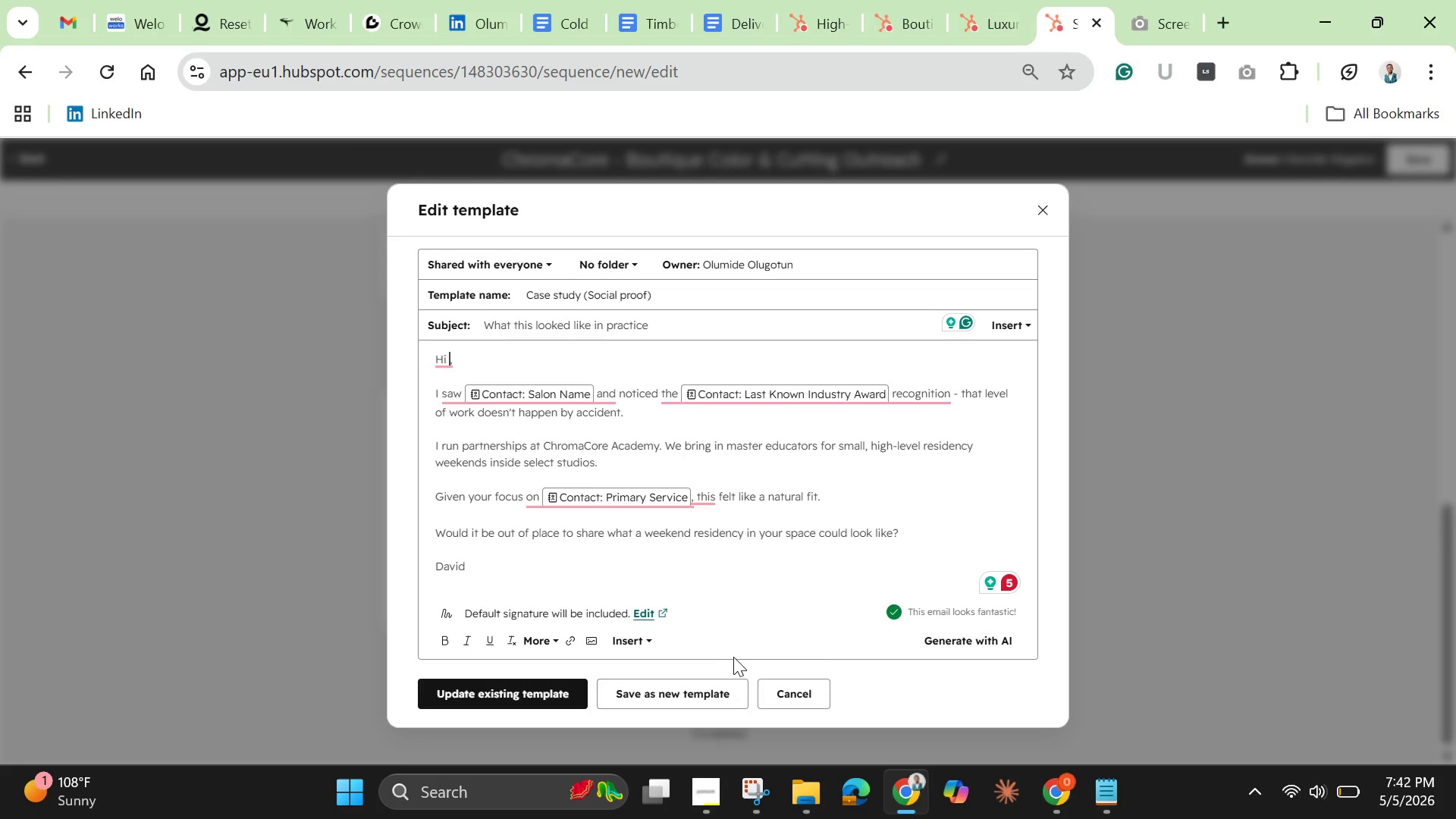 
left_click([639, 642])
 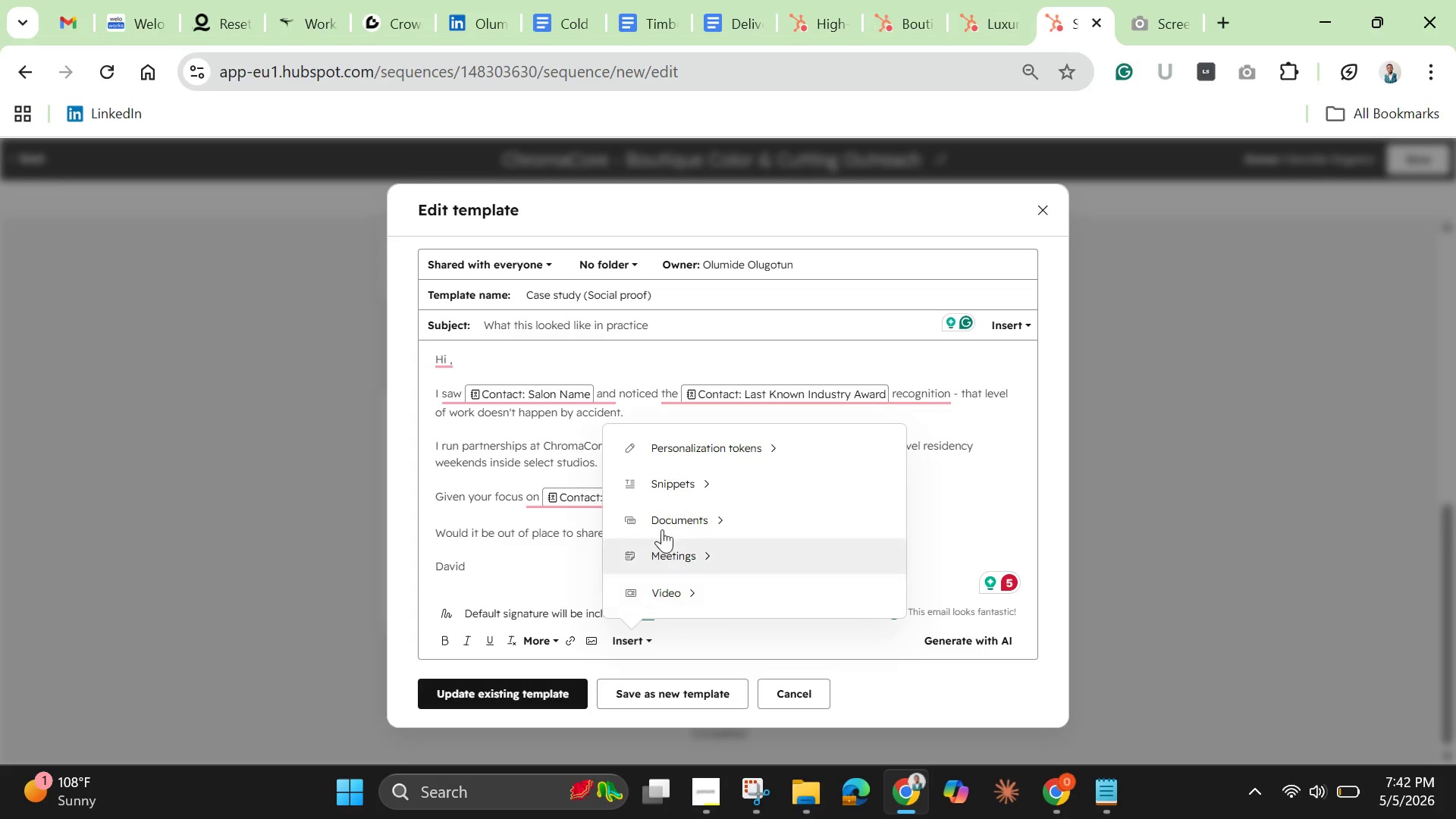 
mouse_move([692, 479])
 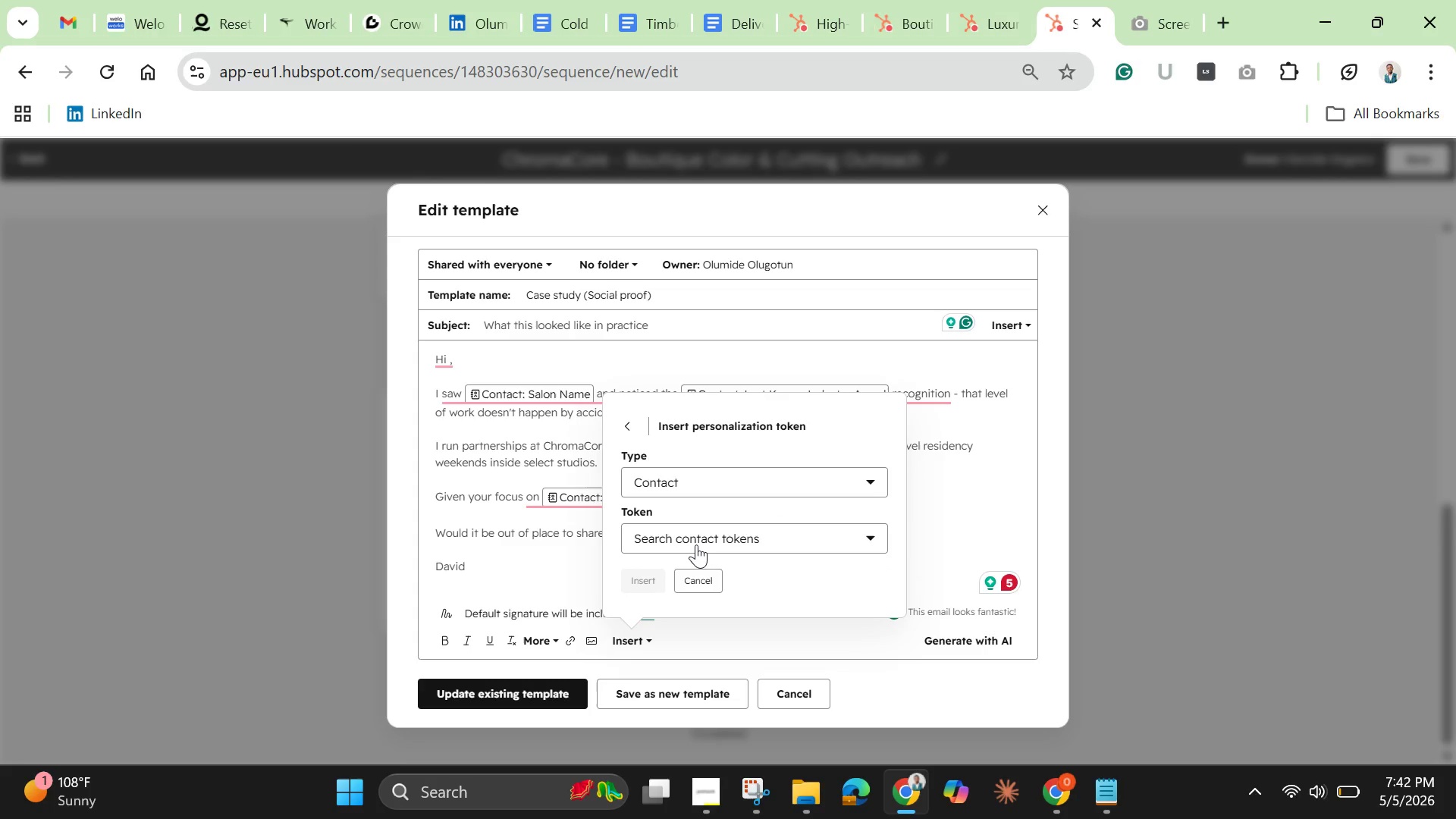 
left_click([696, 544])
 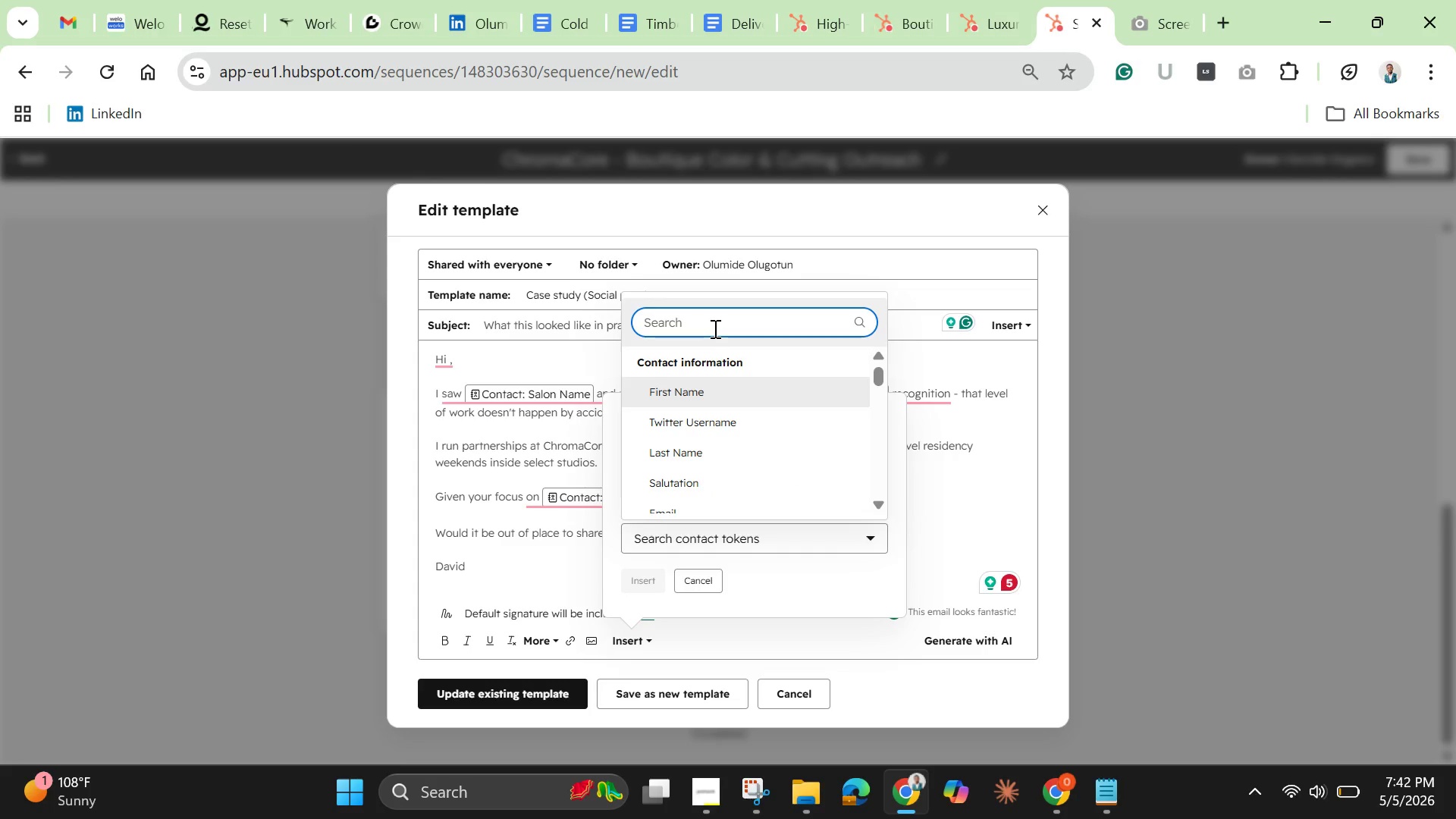 
type(c)
key(Backspace)
type(owner)
 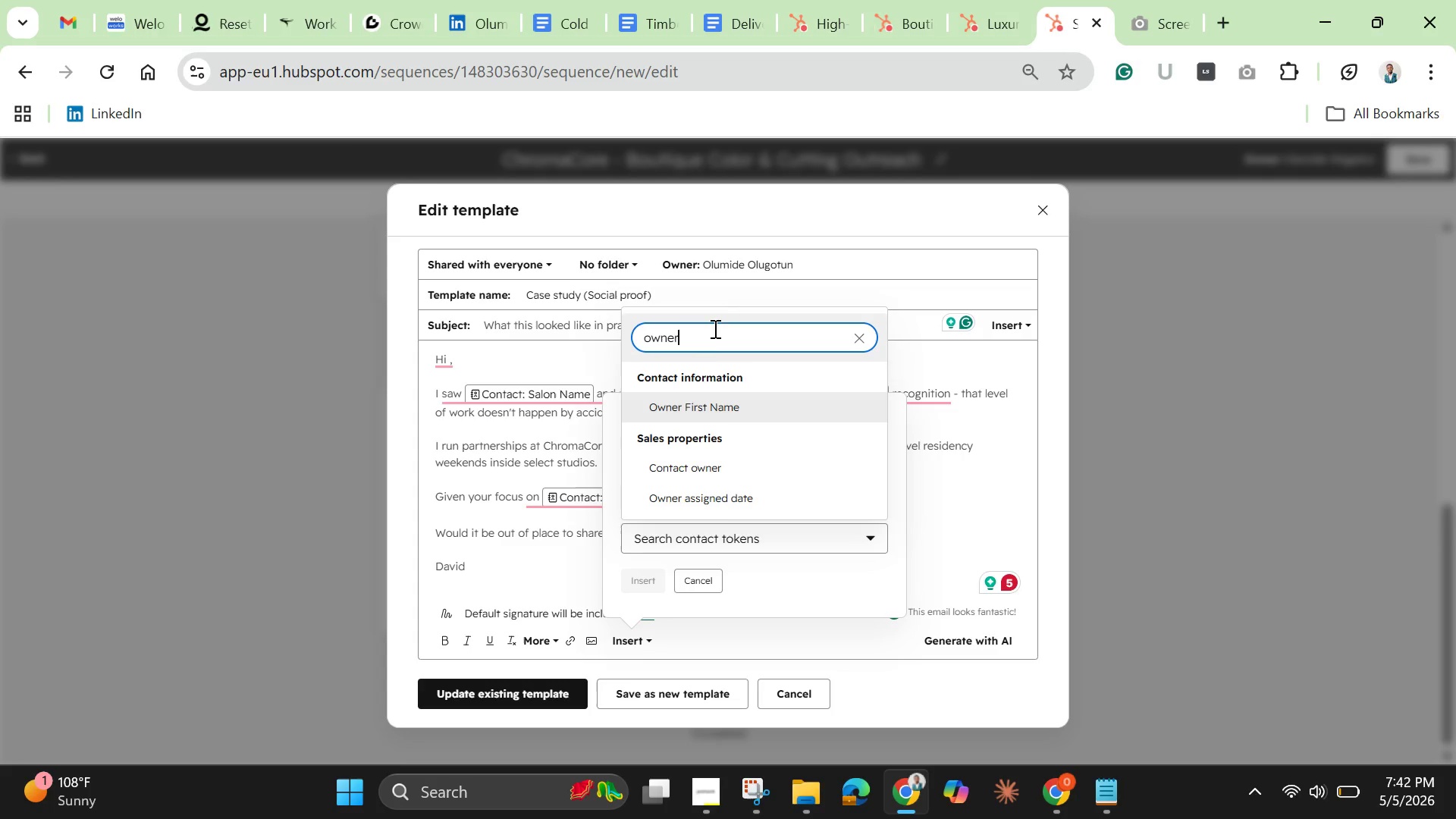 
mouse_move([702, 413])
 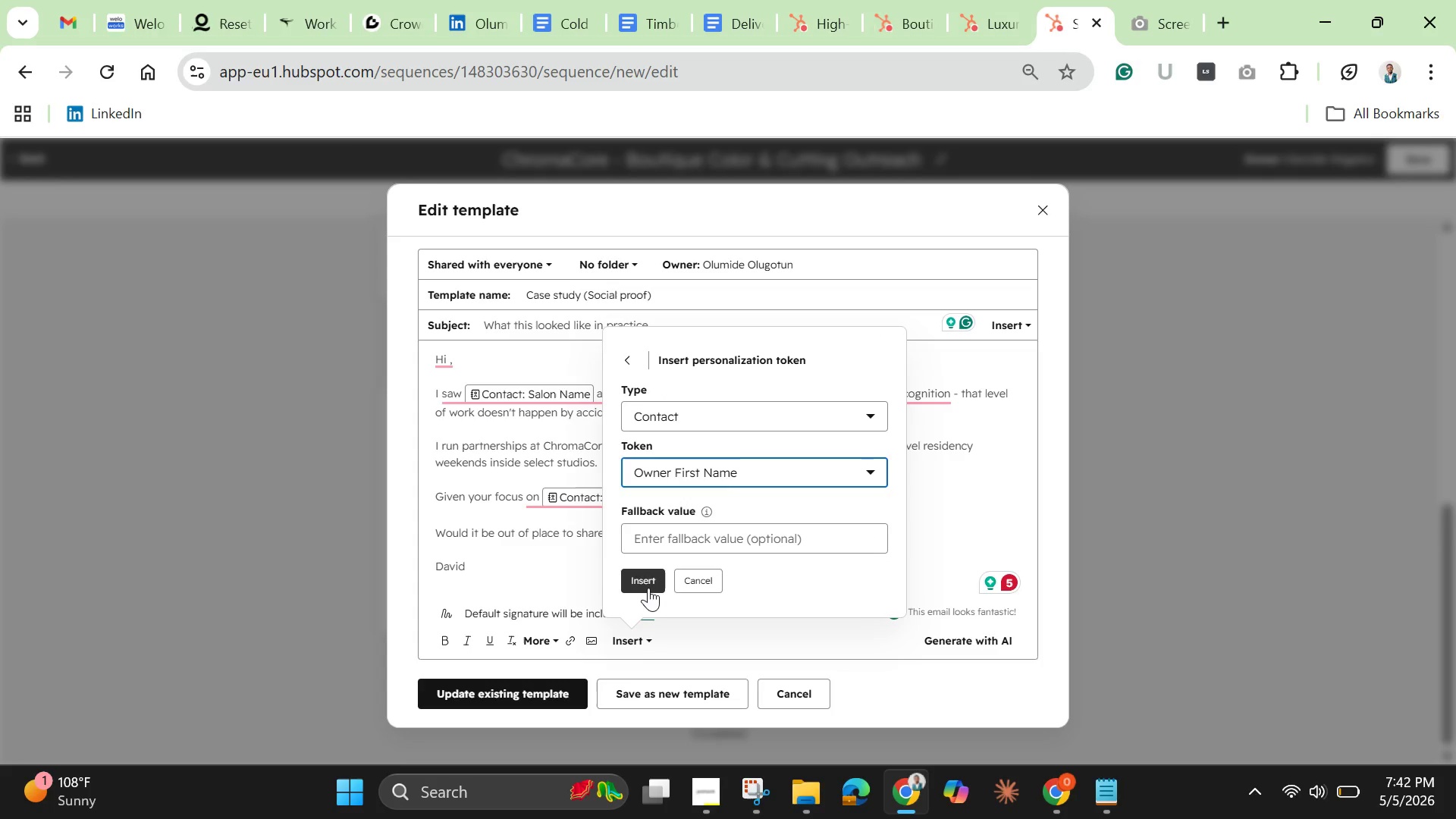 
left_click([647, 588])
 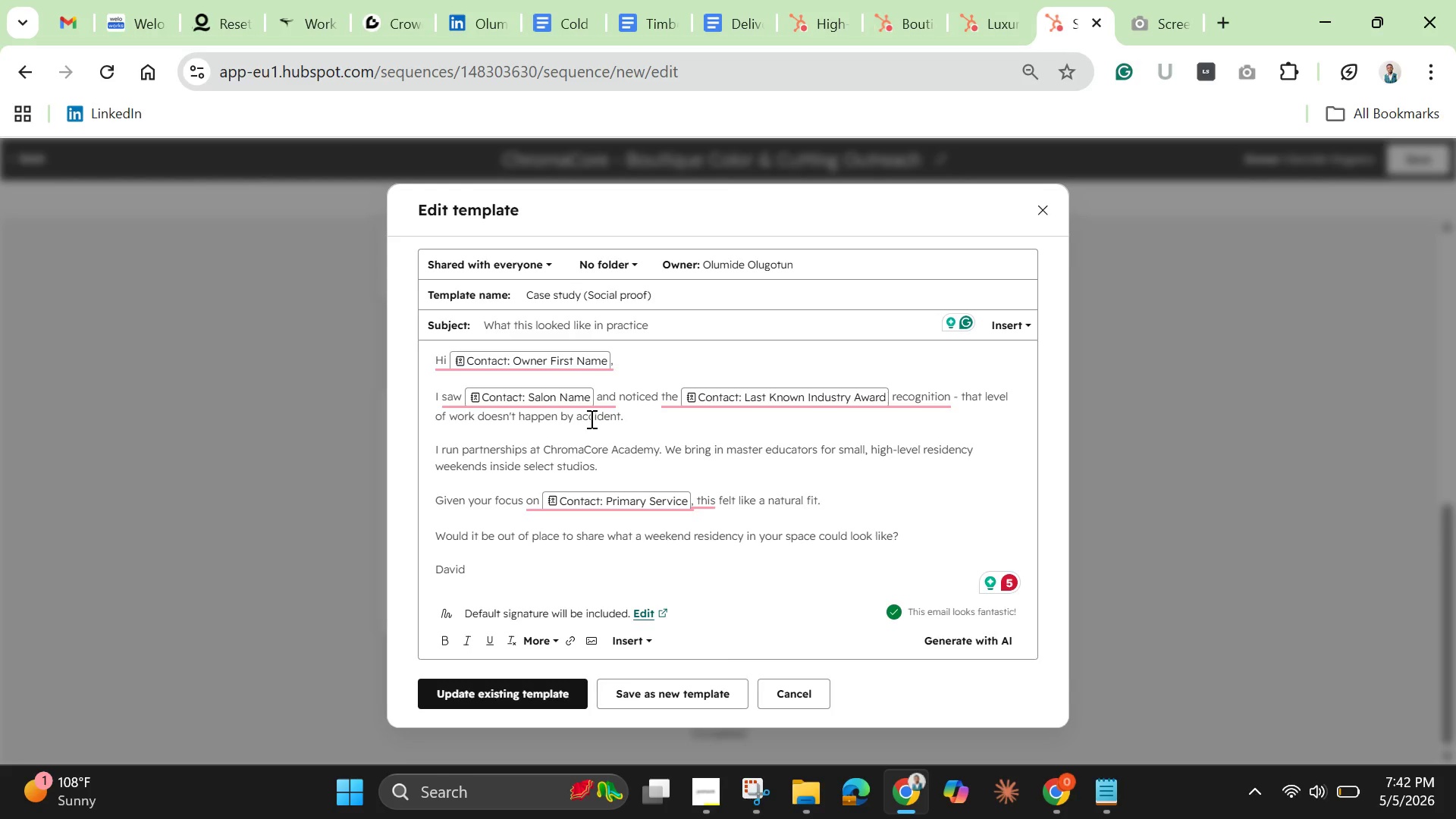 
wait(10.16)
 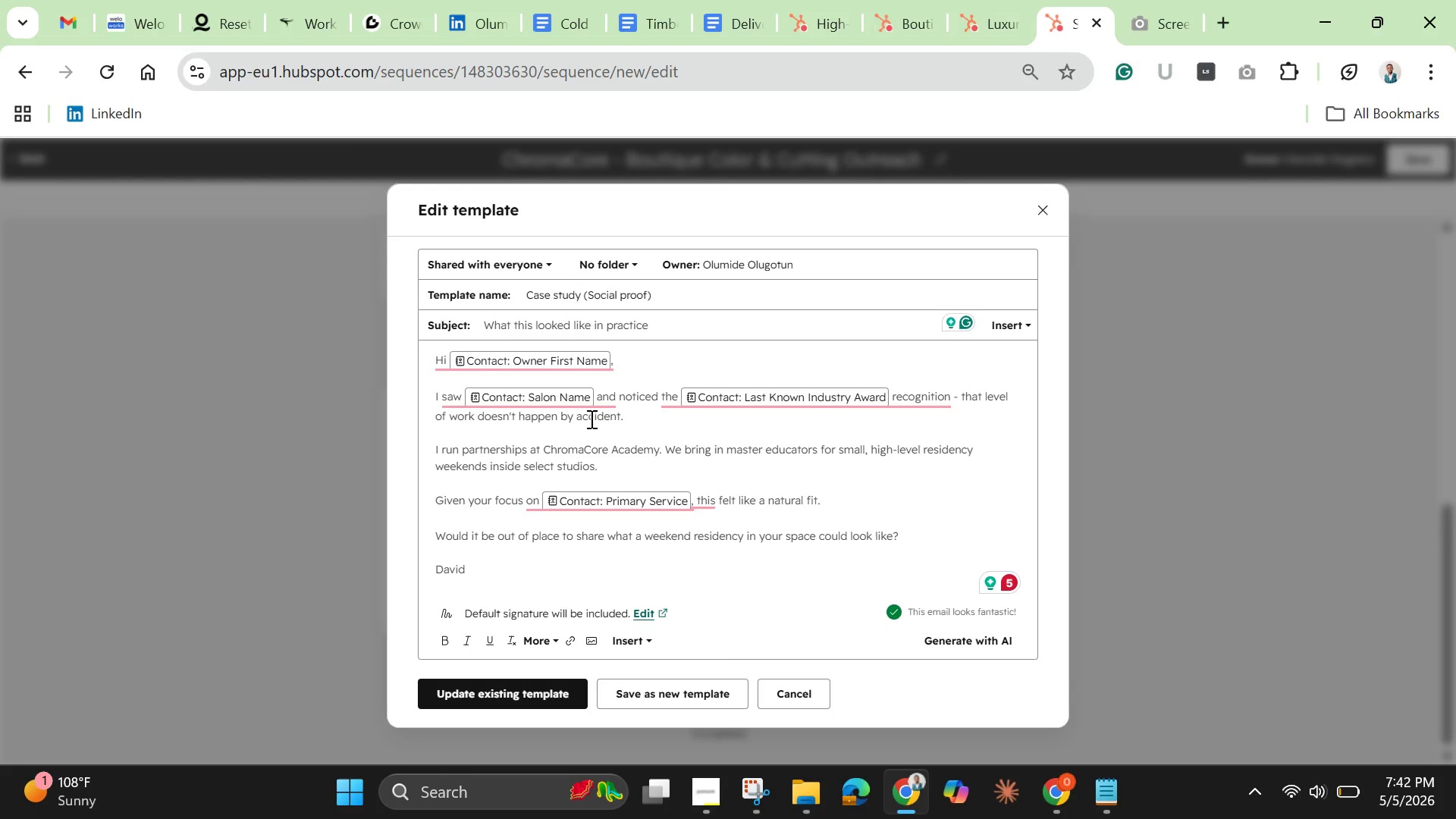 
left_click_drag(start_coordinate=[436, 394], to_coordinate=[809, 550])
 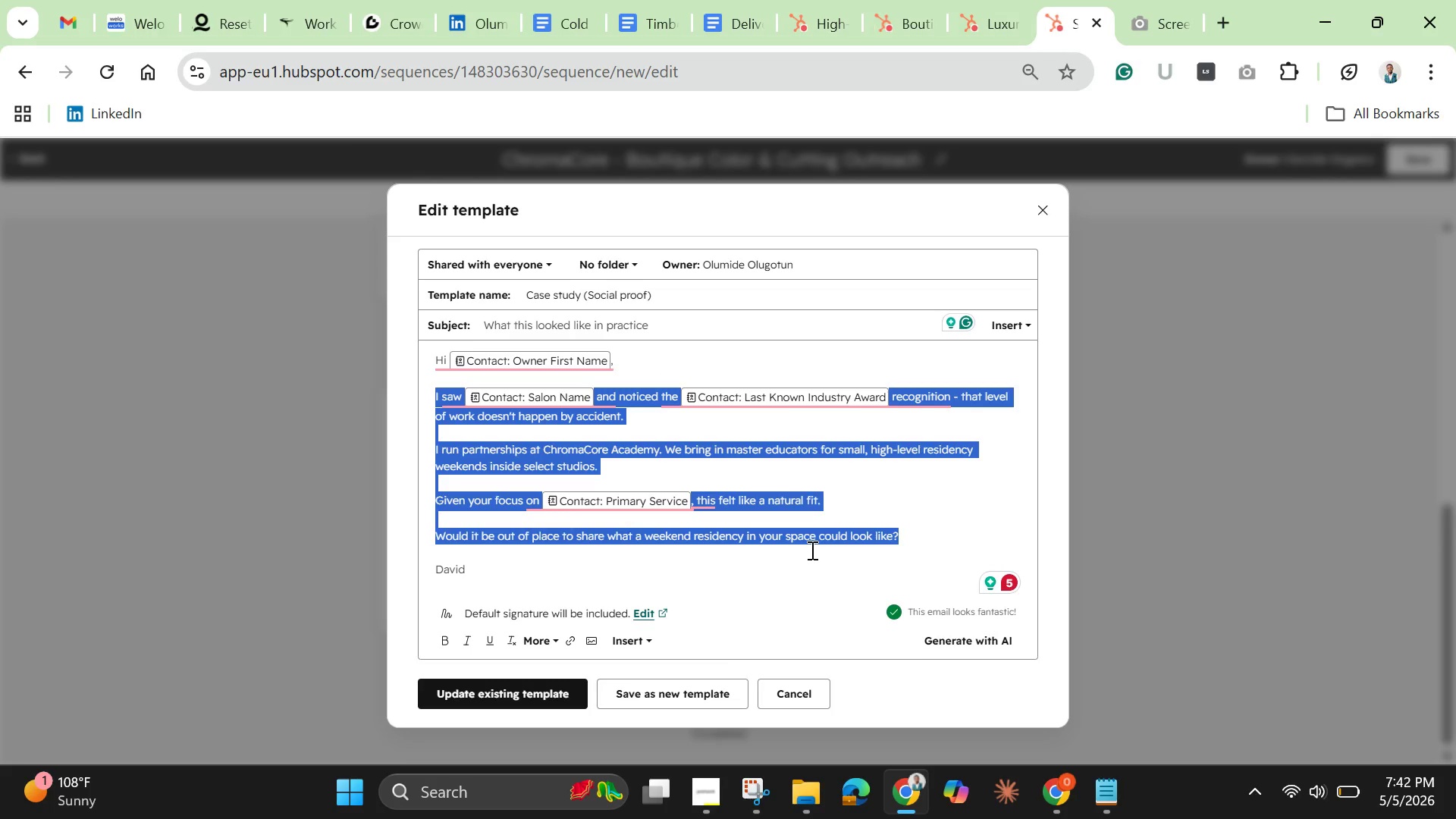 
key(Backspace)
 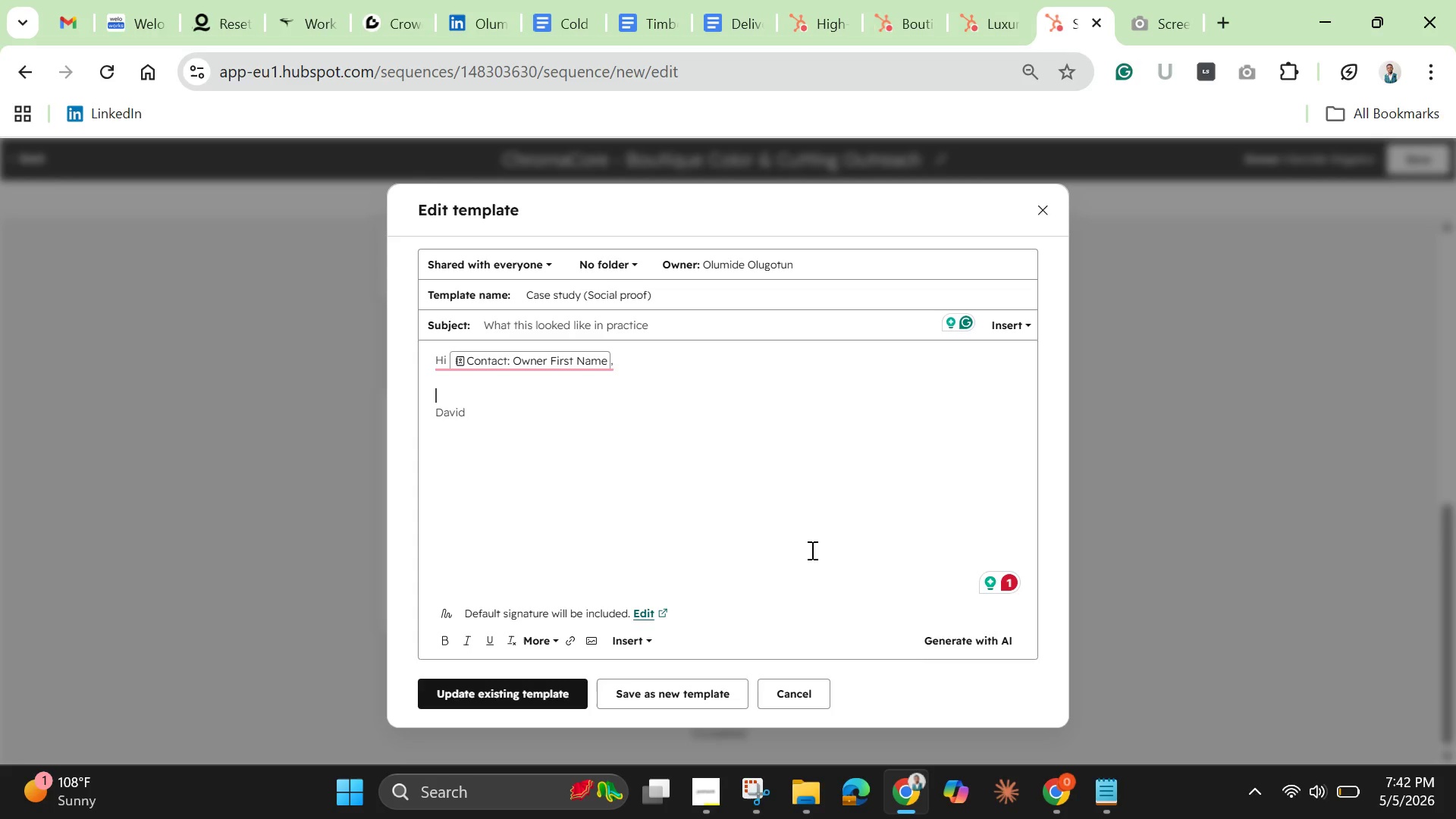 
key(Enter)
 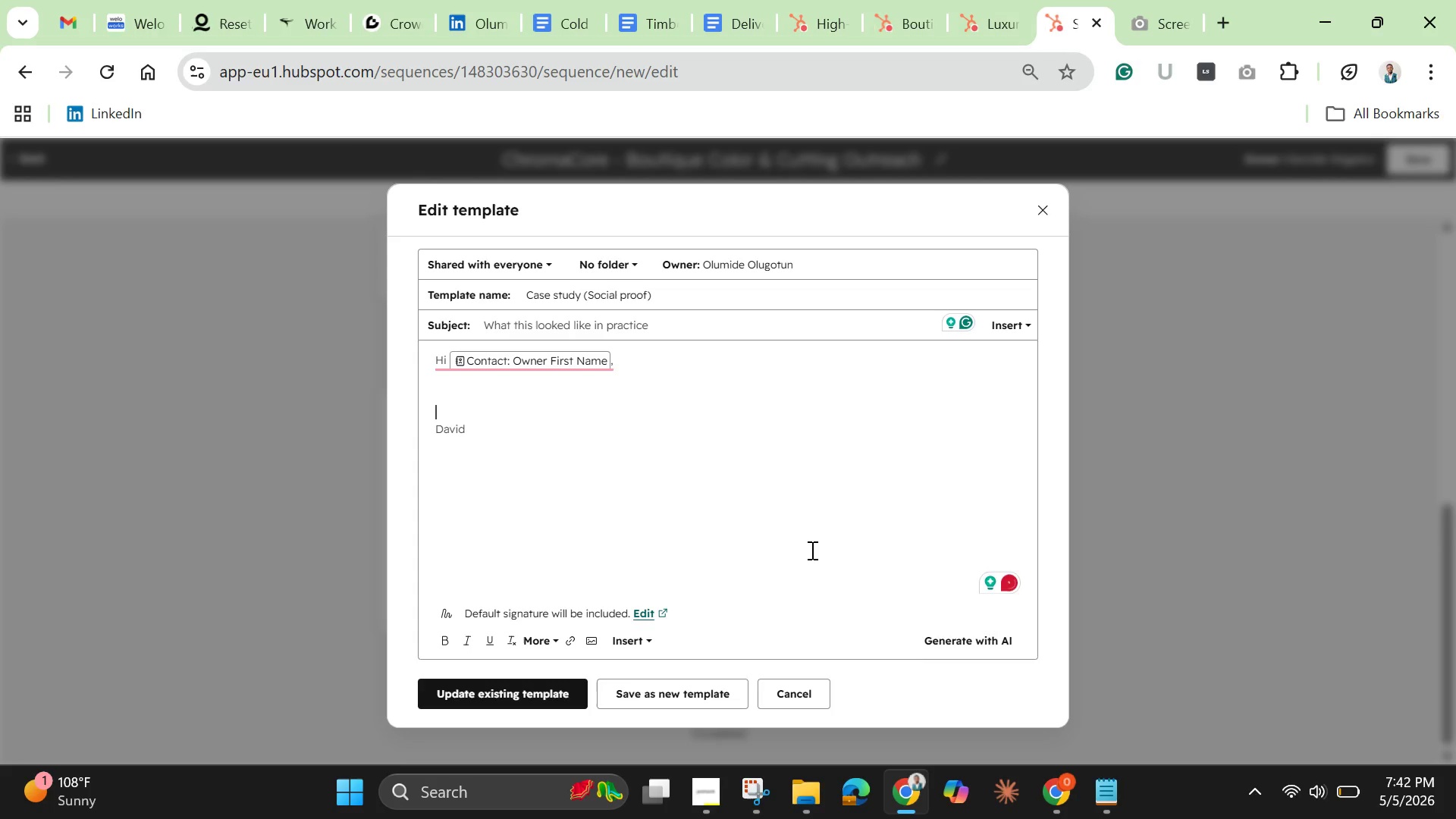 
key(ArrowUp)
 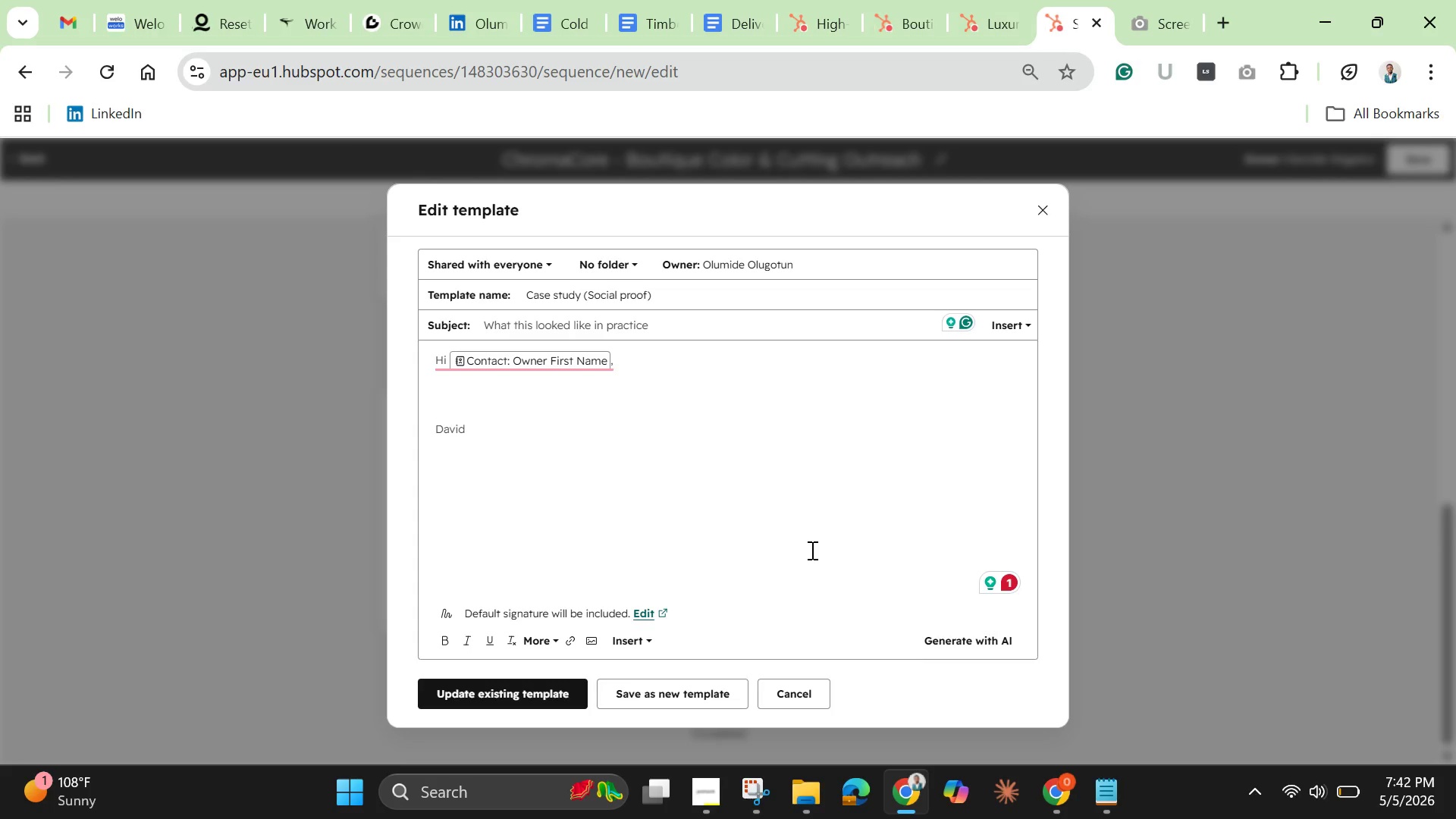 
type(One )
 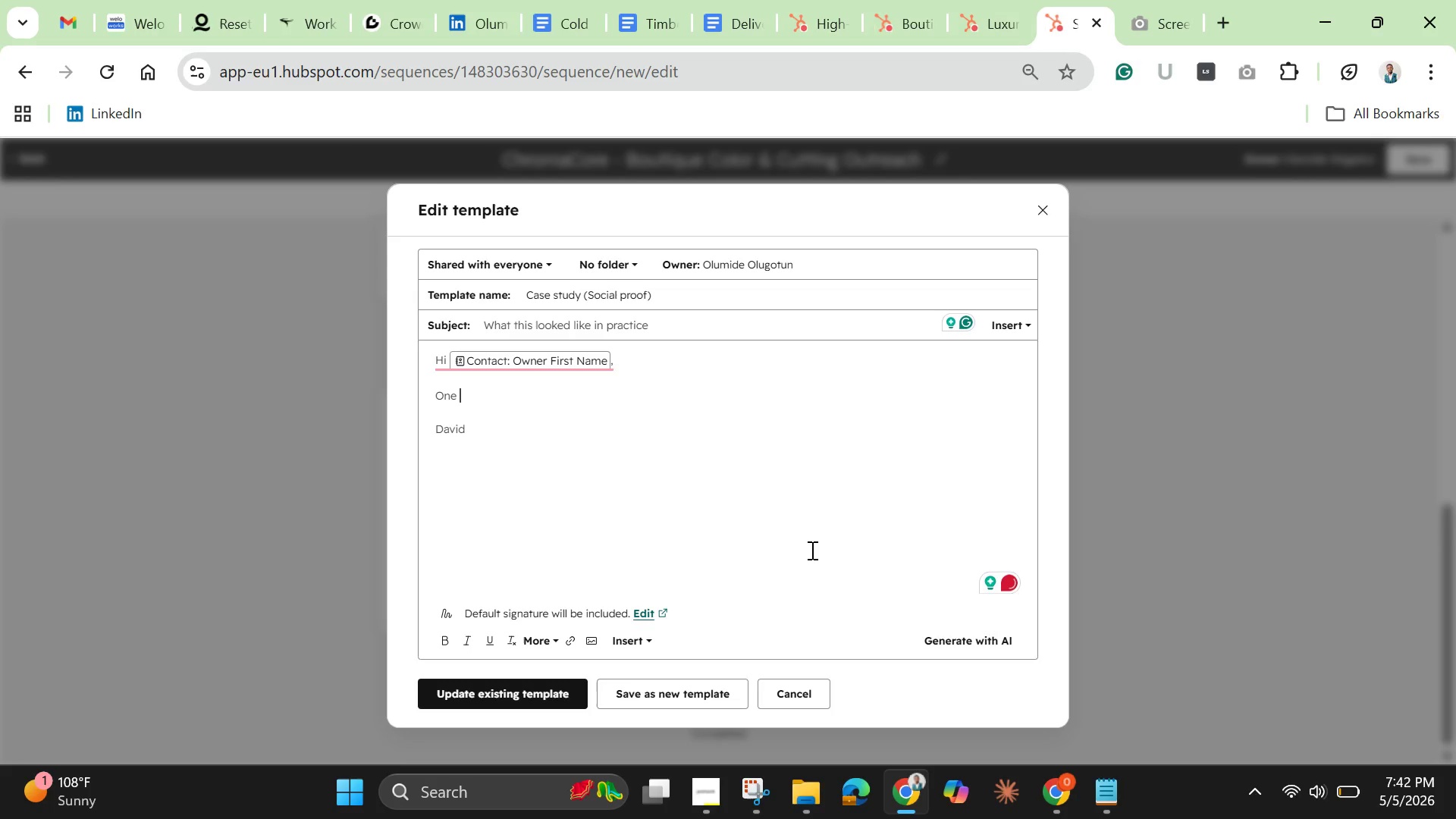 
type(example that might be relevant )
key(Backspace)
type( = )
key(Backspace)
key(Backspace)
type(- We recently ran a residency withj a boutique stui)
key(Backspace)
type(dio)
 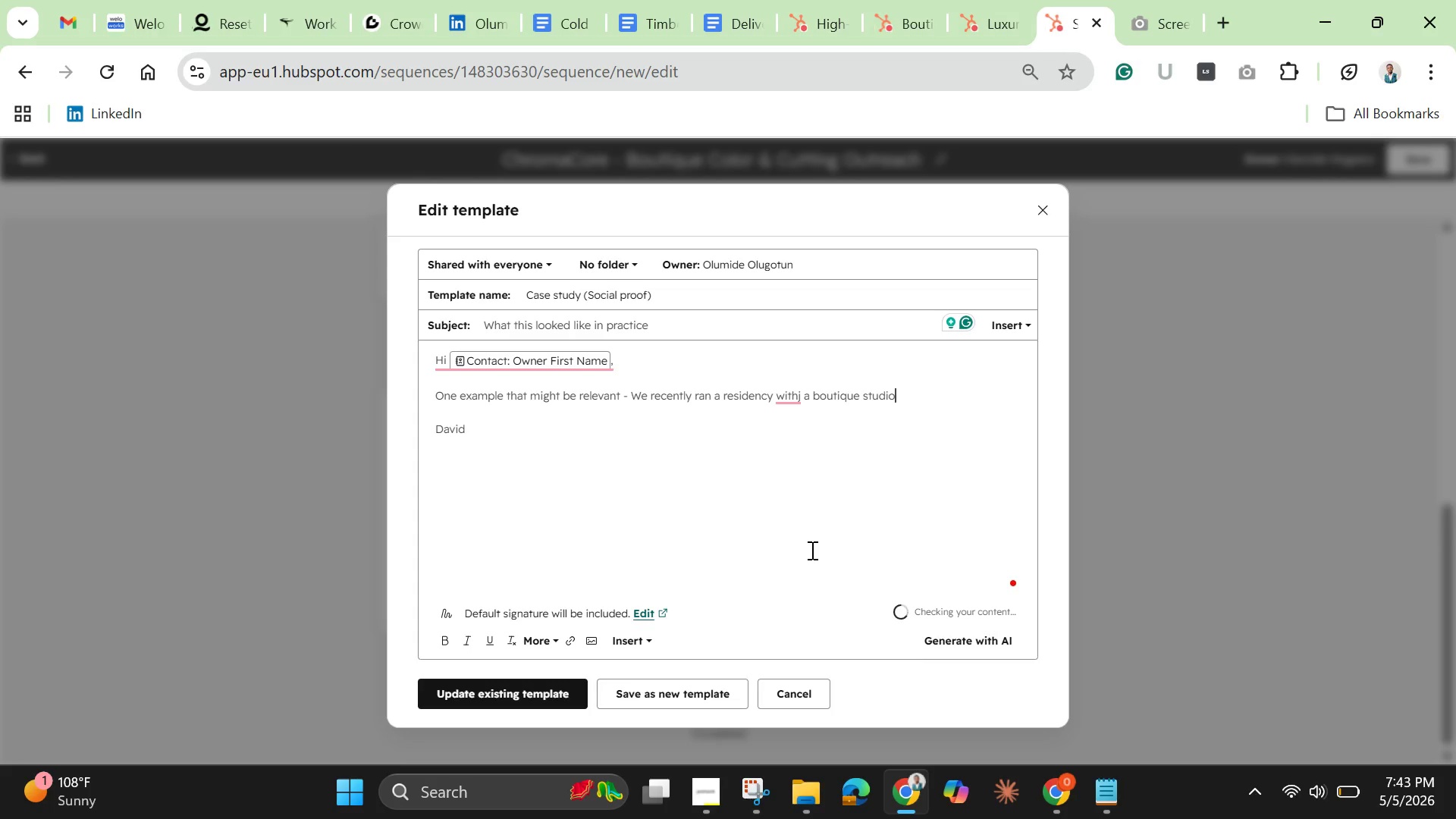 
type( that focus heavily )
 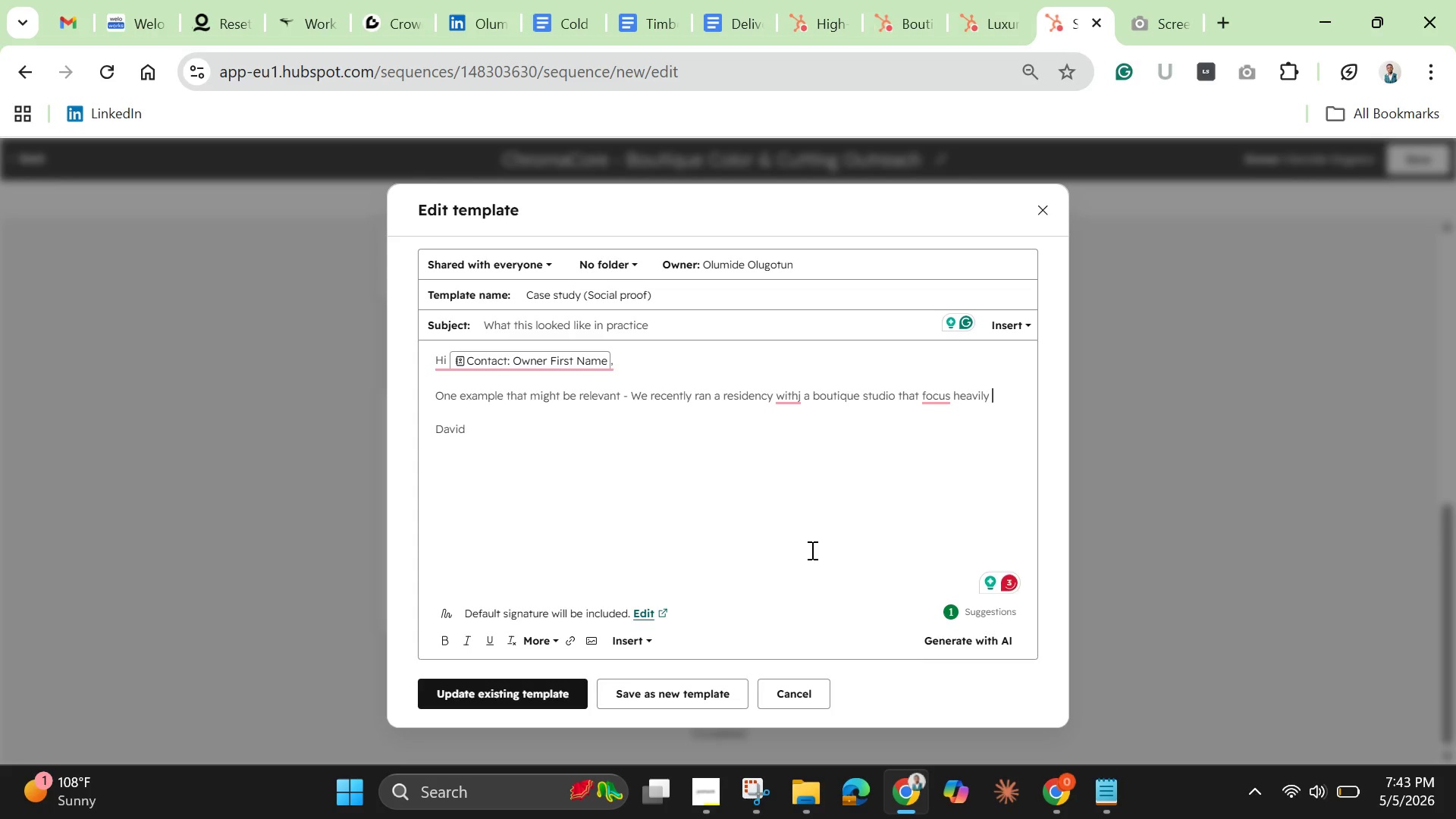 
wait(7.41)
 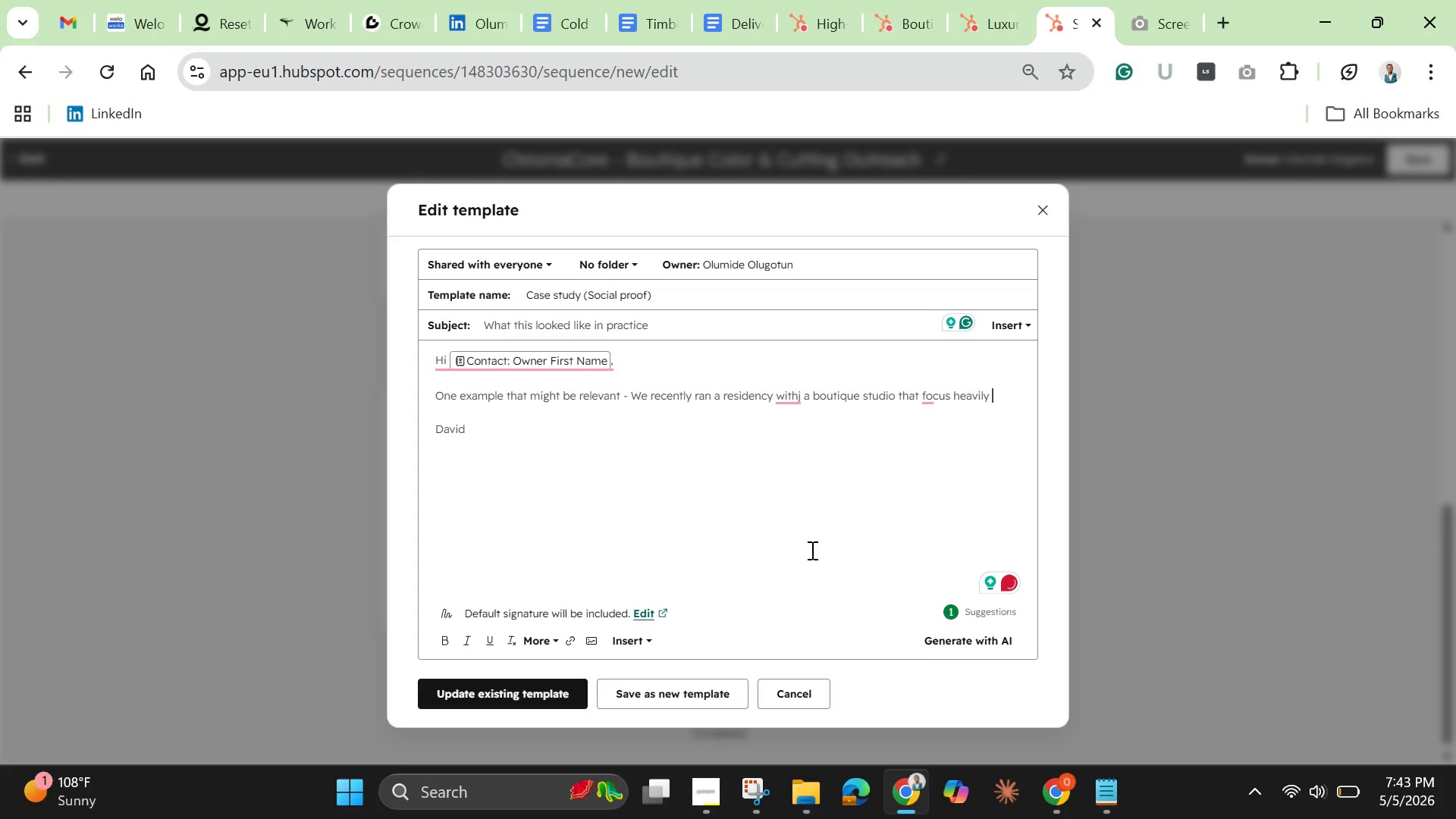 
type(on color work.)
 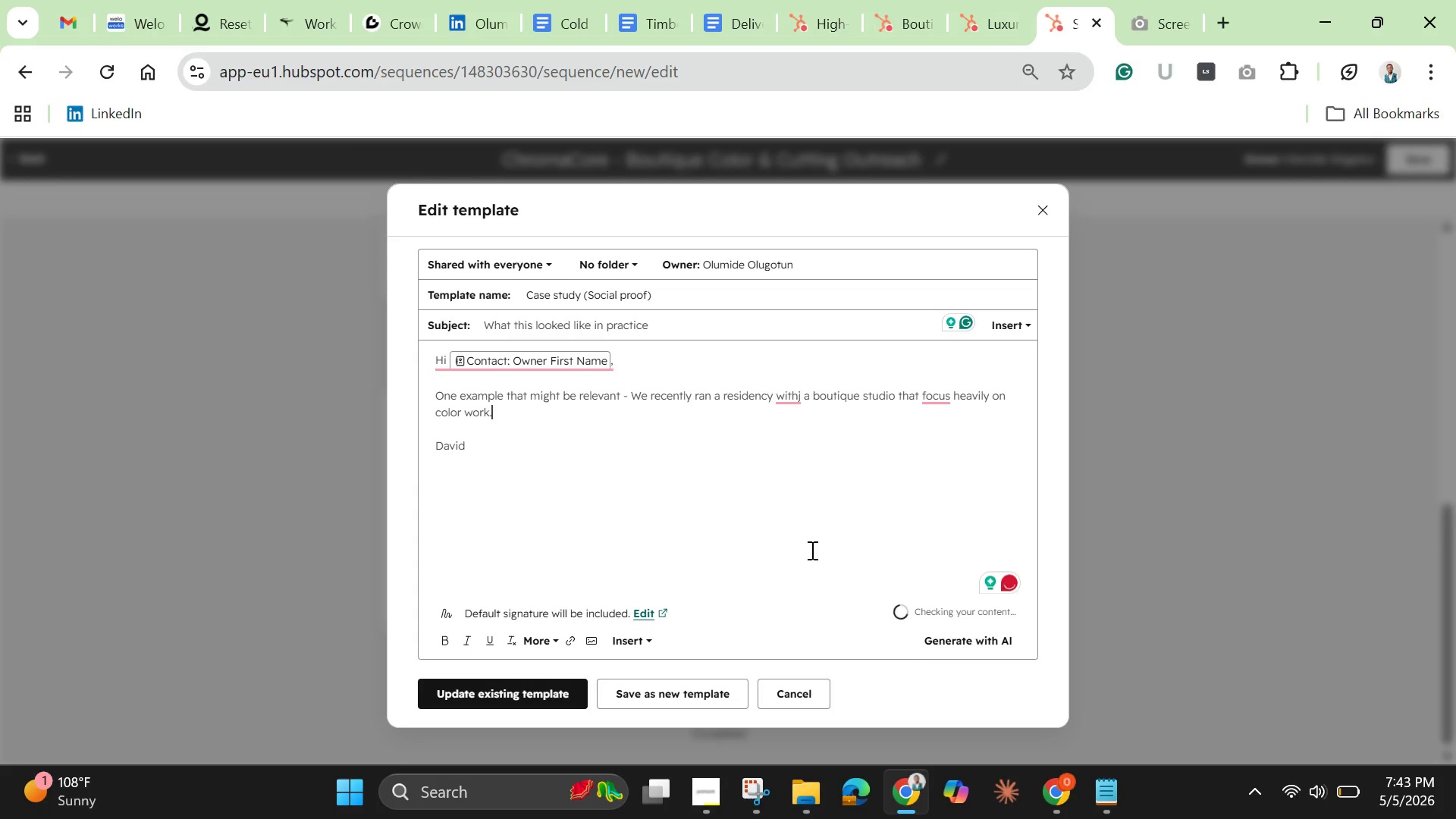 
key(Enter)
 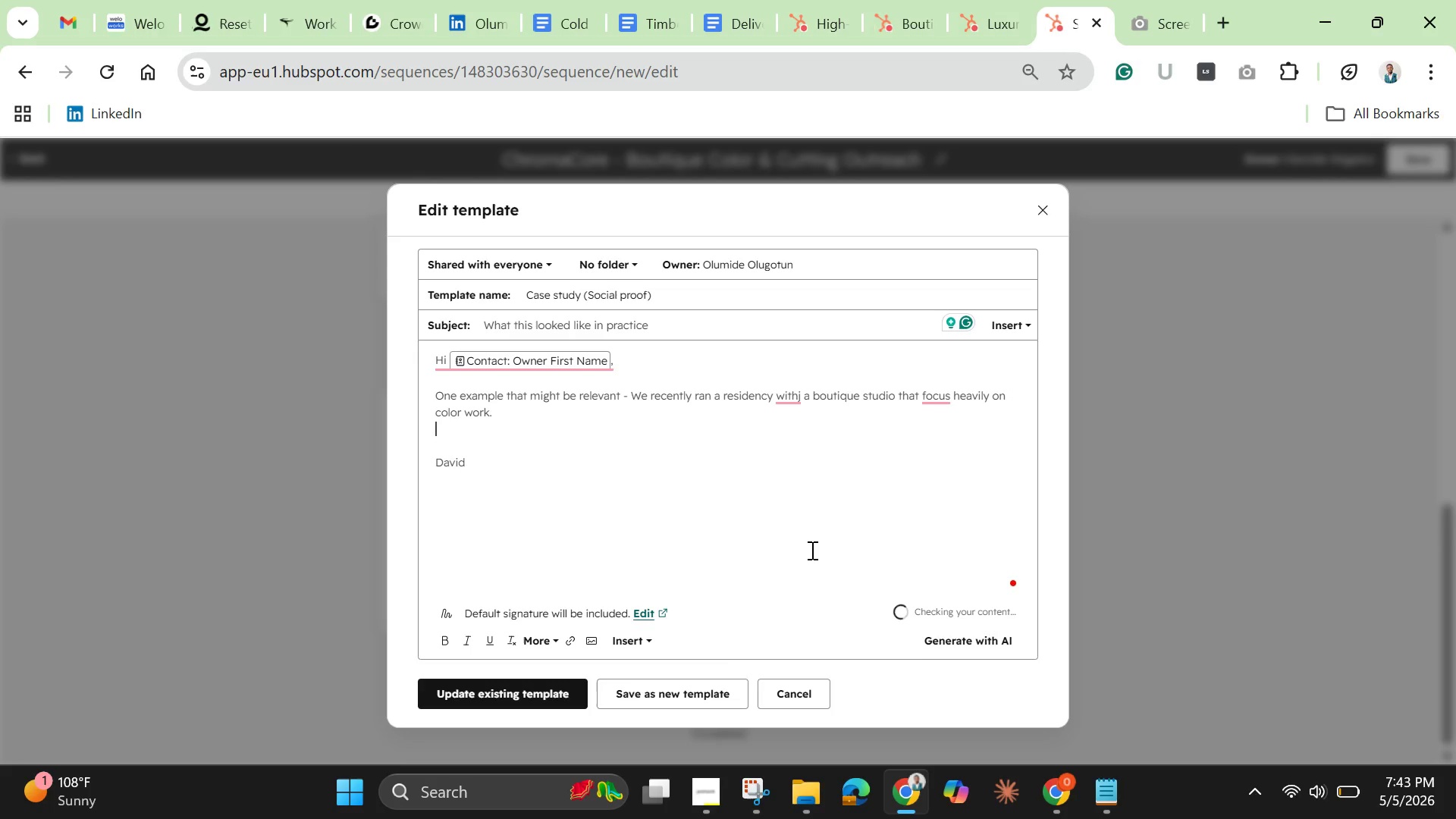 
key(Enter)
 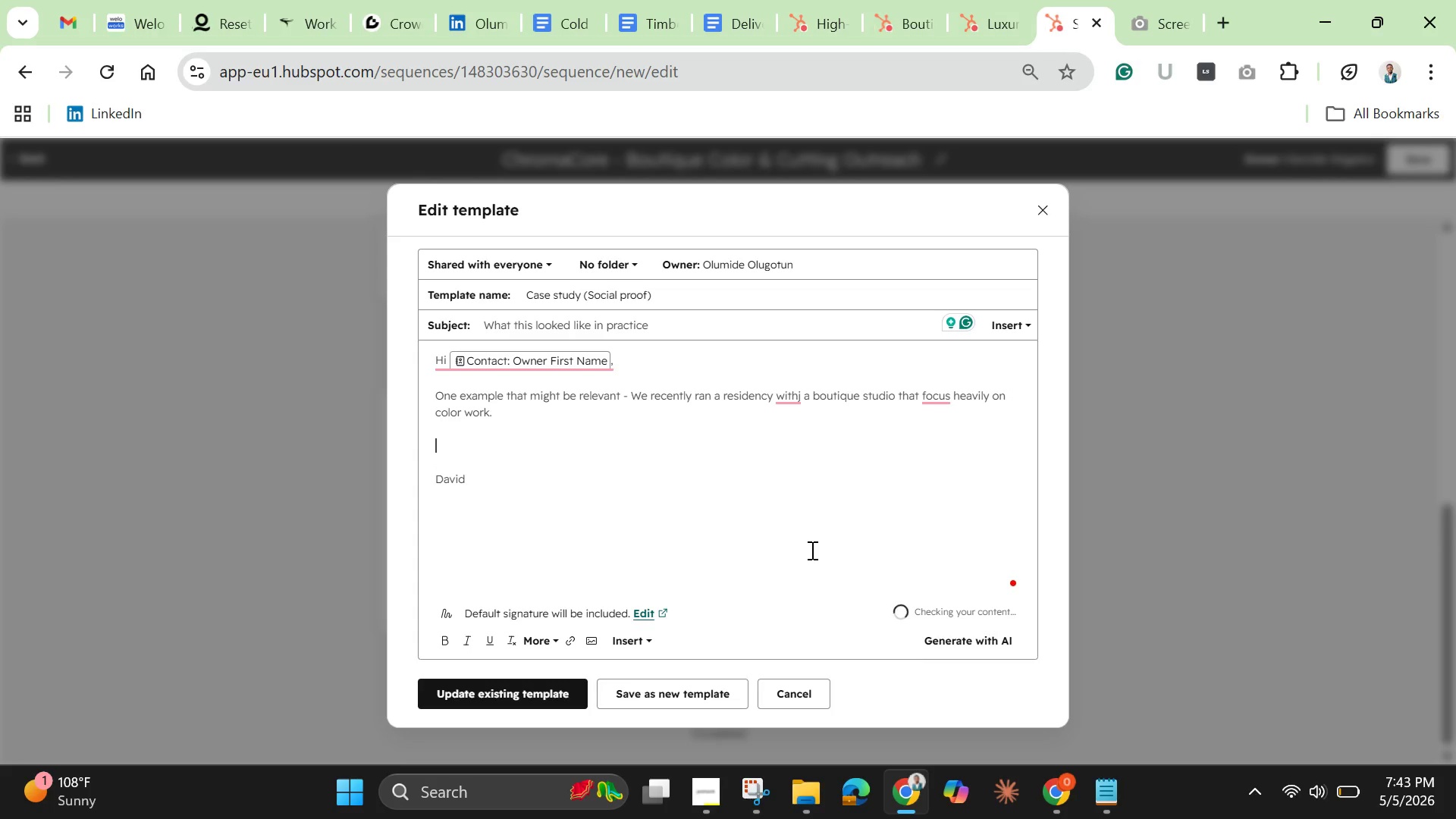 
type(They use )
key(Backspace)
type(d it to )
 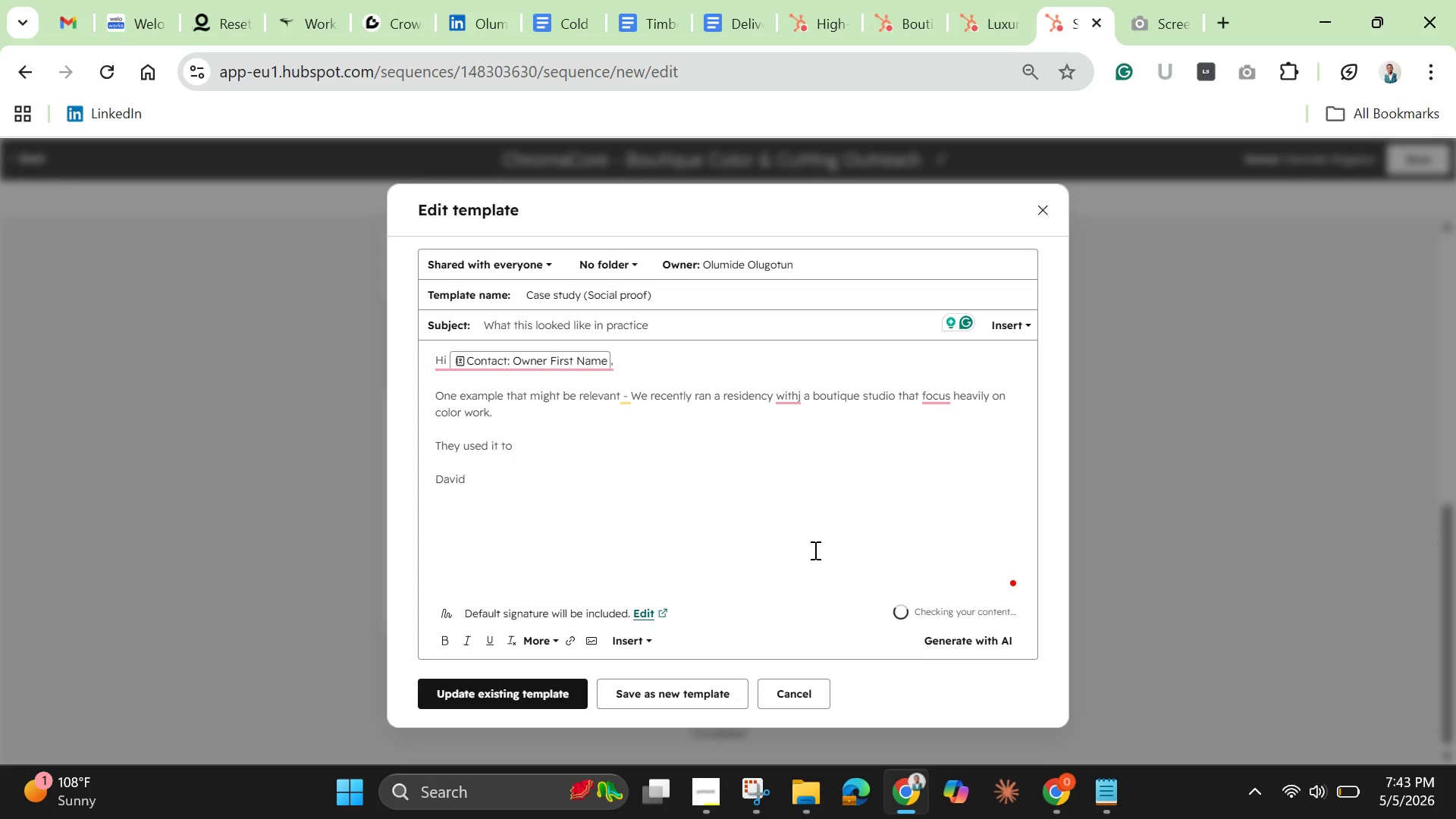 
key(Backspace)
 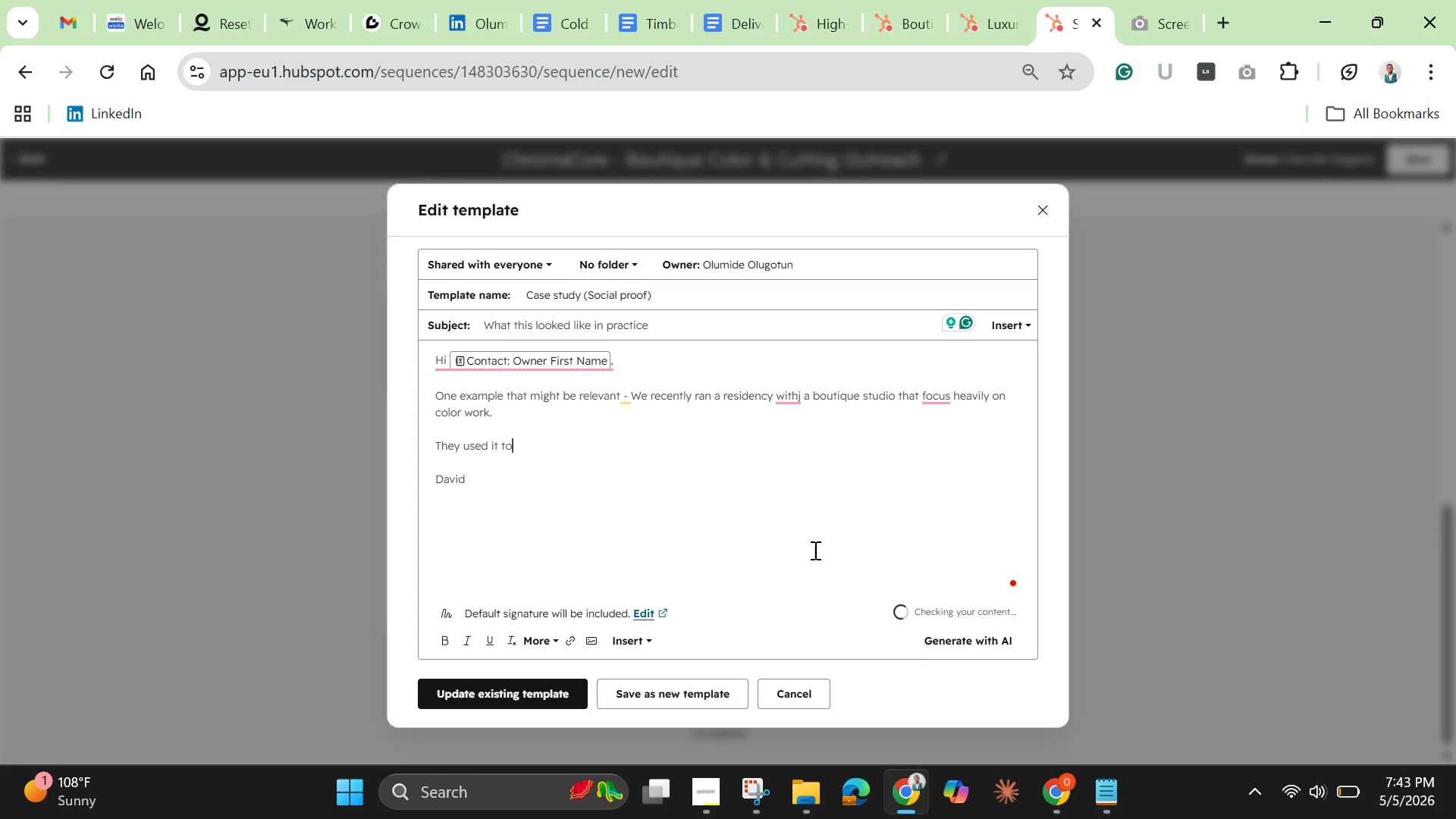 
key(Shift+Quote)
 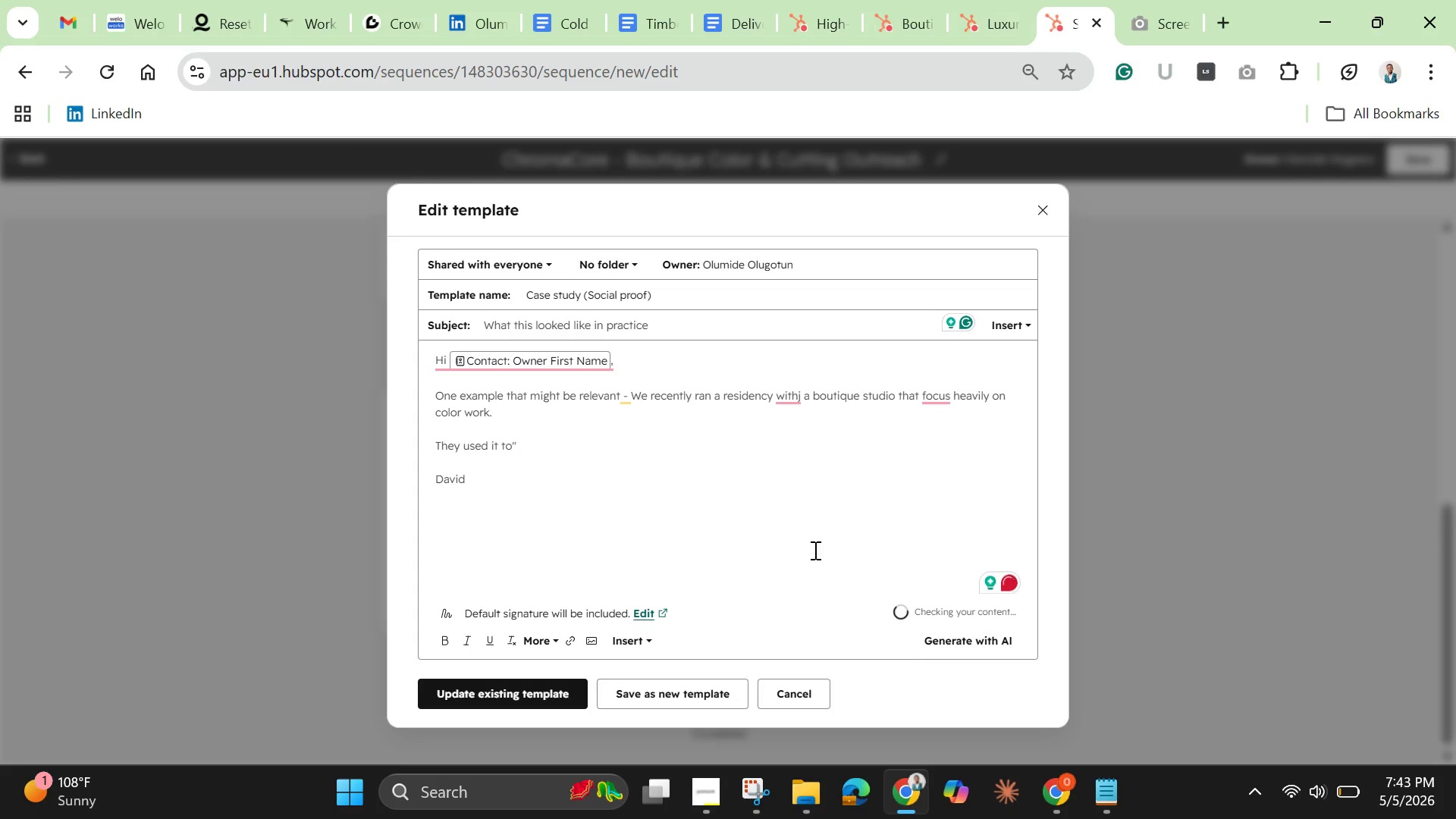 
key(Backspace)
 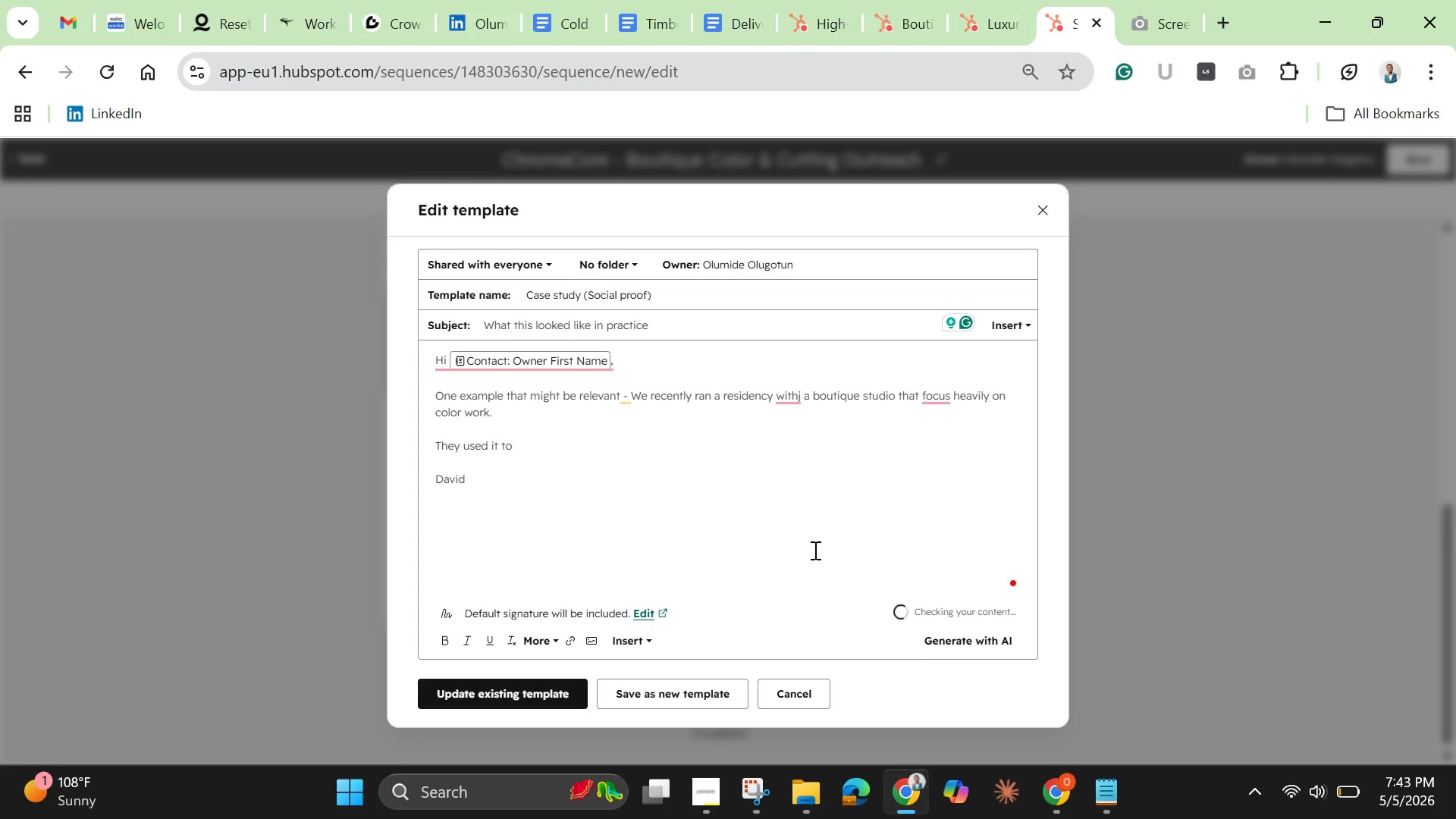 
key(Shift+Semicolon)
 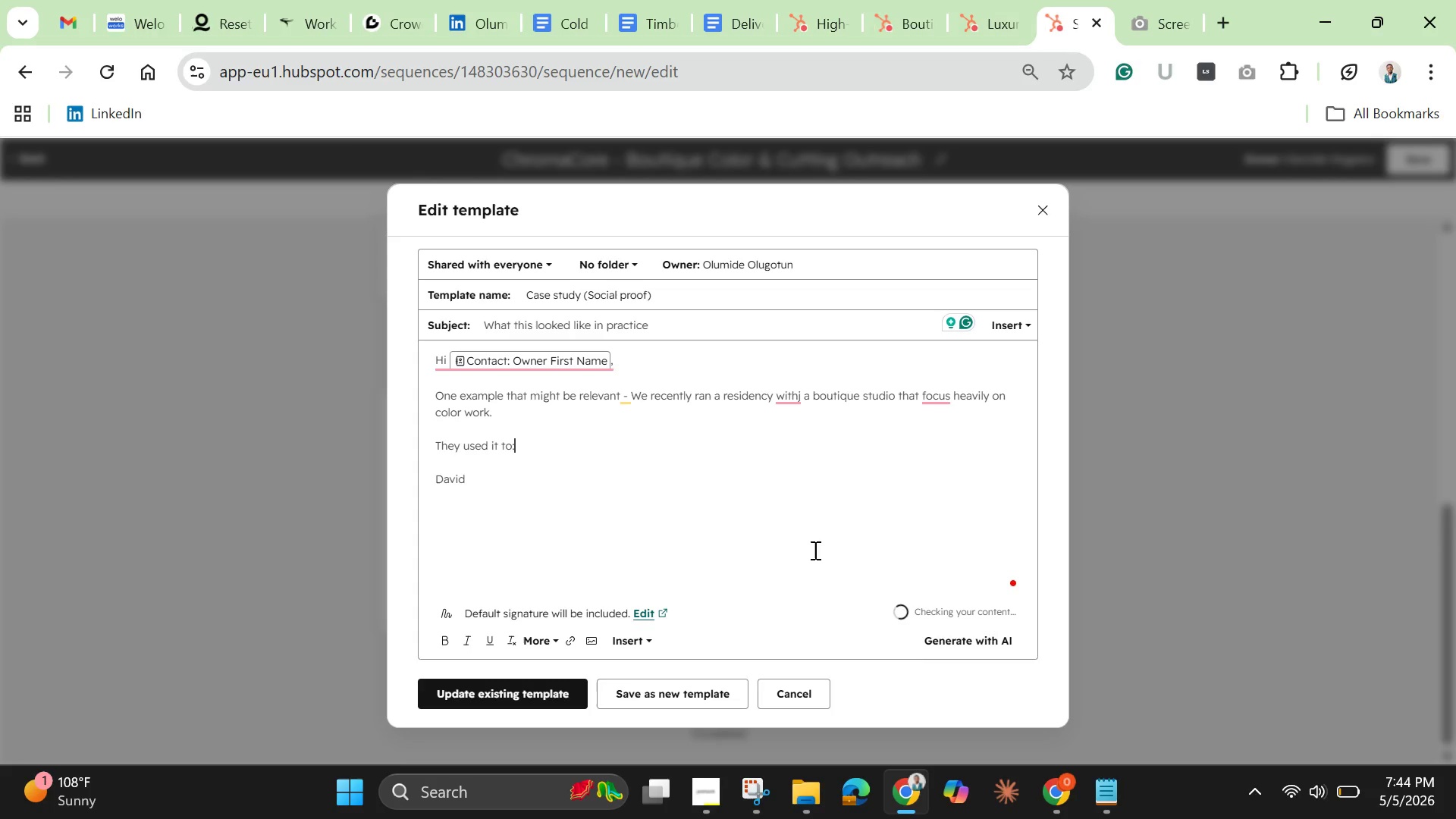 
key(Enter)
 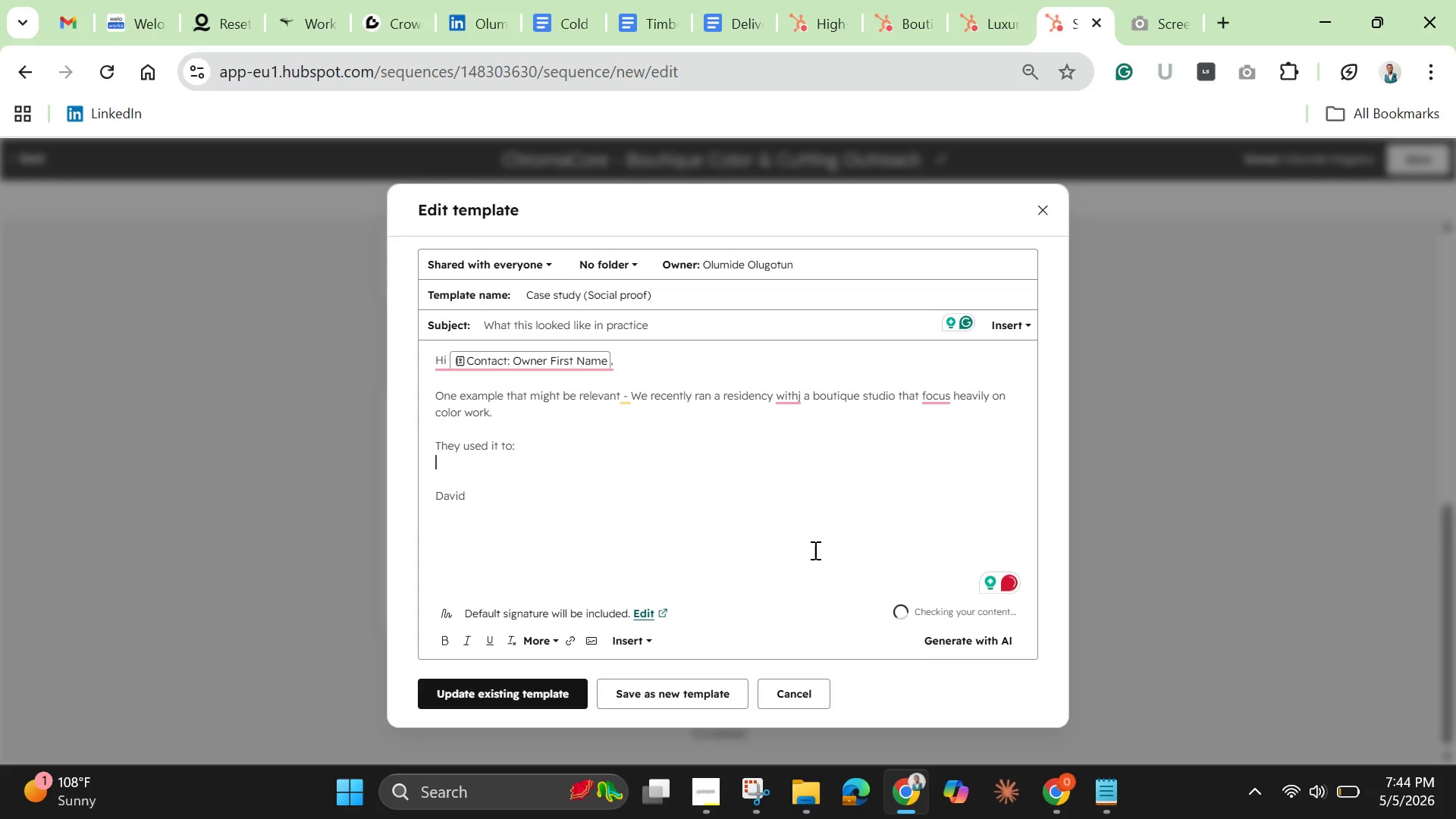 
type(Upskill their interr)
key(Backspace)
type(nla team)
 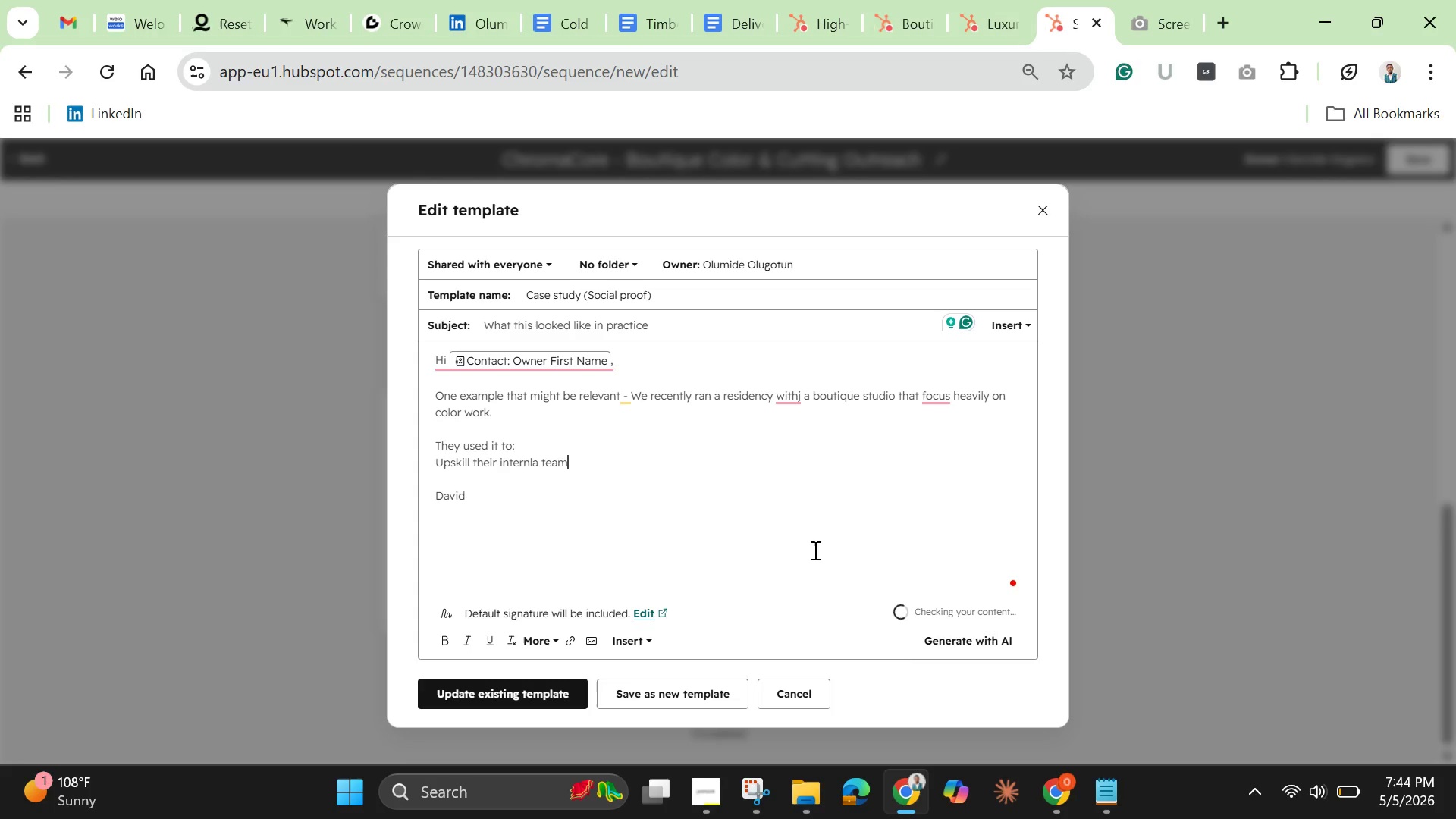 
key(Enter)
 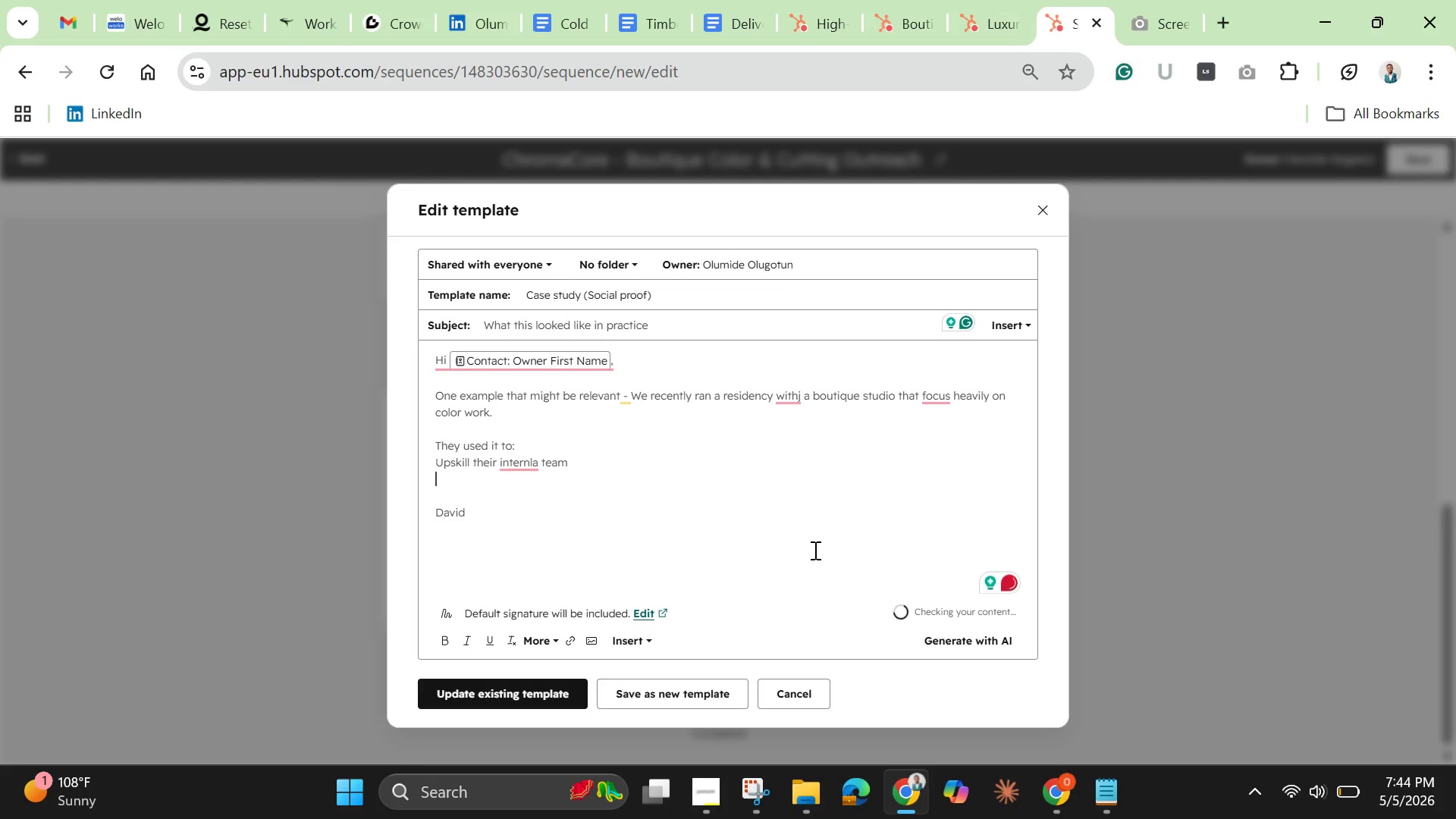 
type(Attract higher=)
key(Backspace)
type(-value clients)
 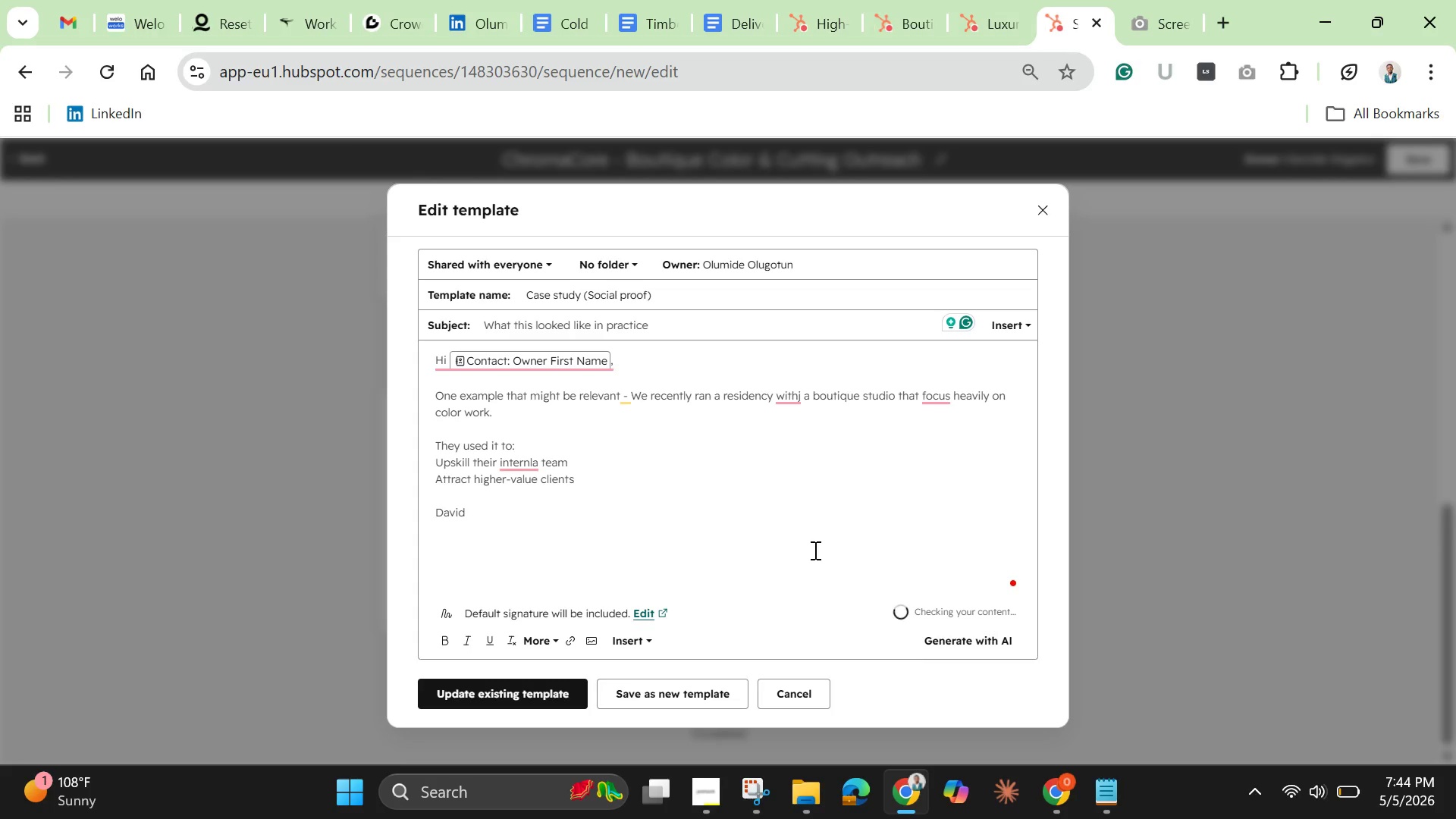 
key(Enter)
 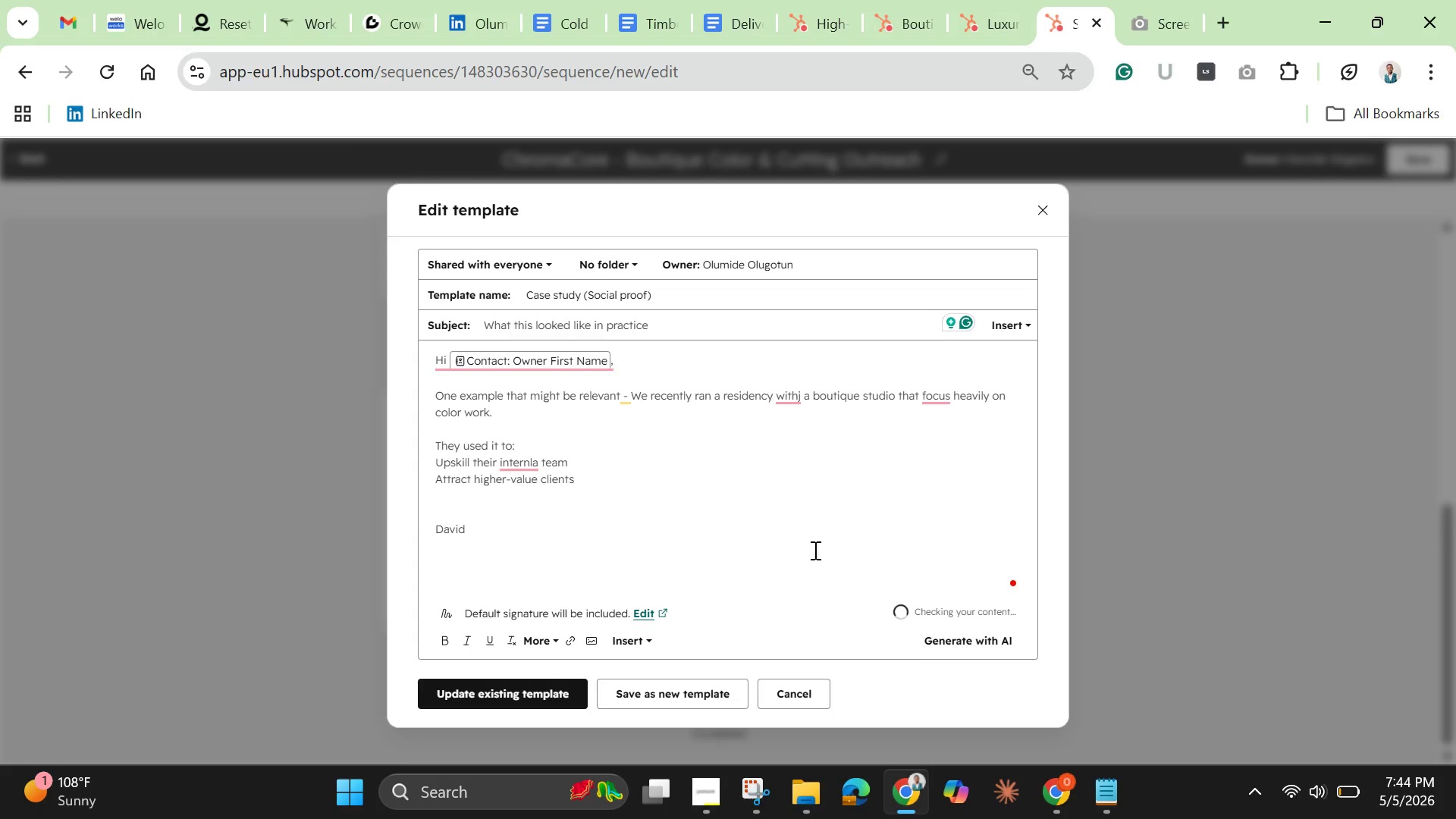 
type(Position themselves as a traing)
 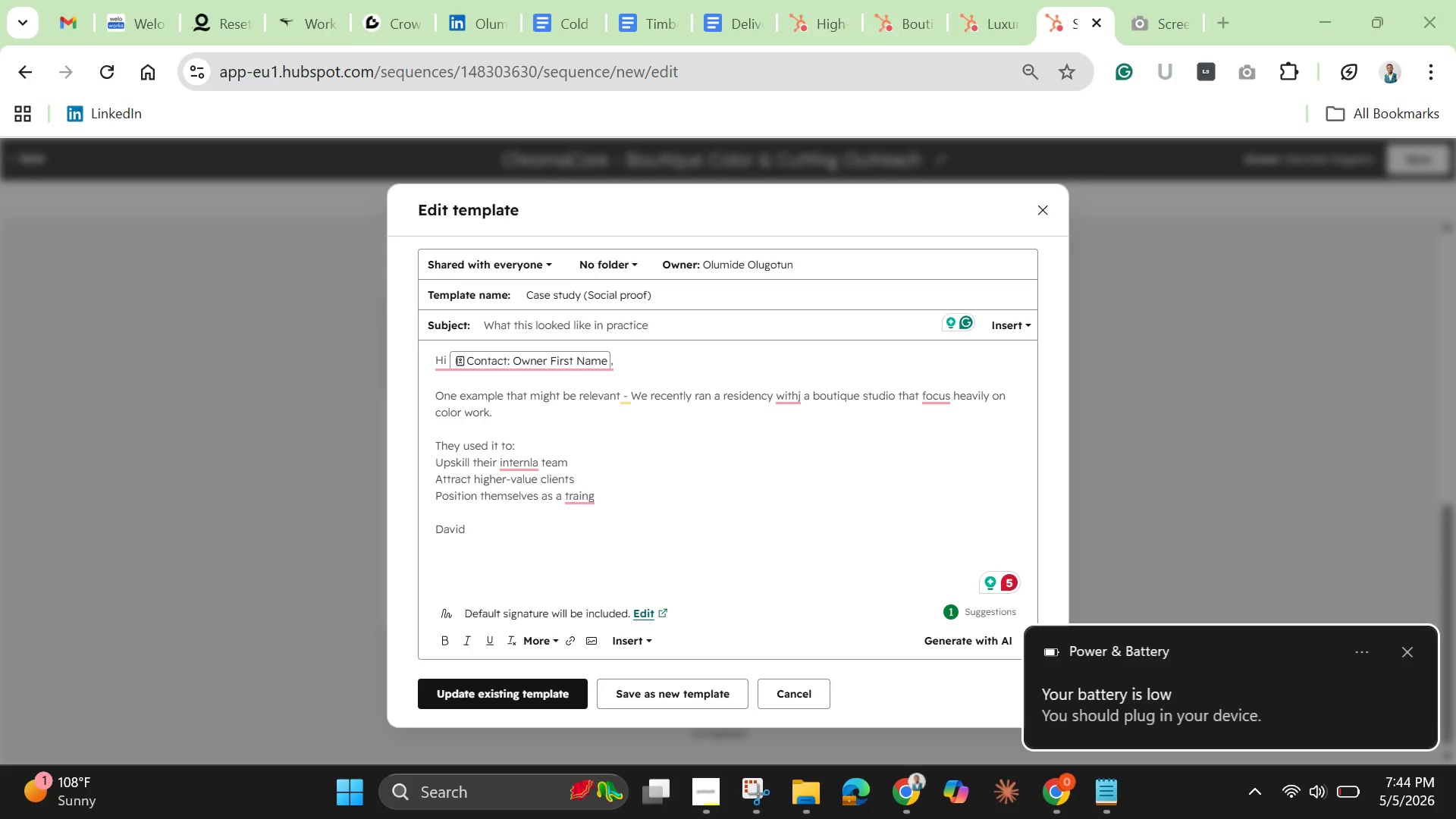 
wait(22.67)
 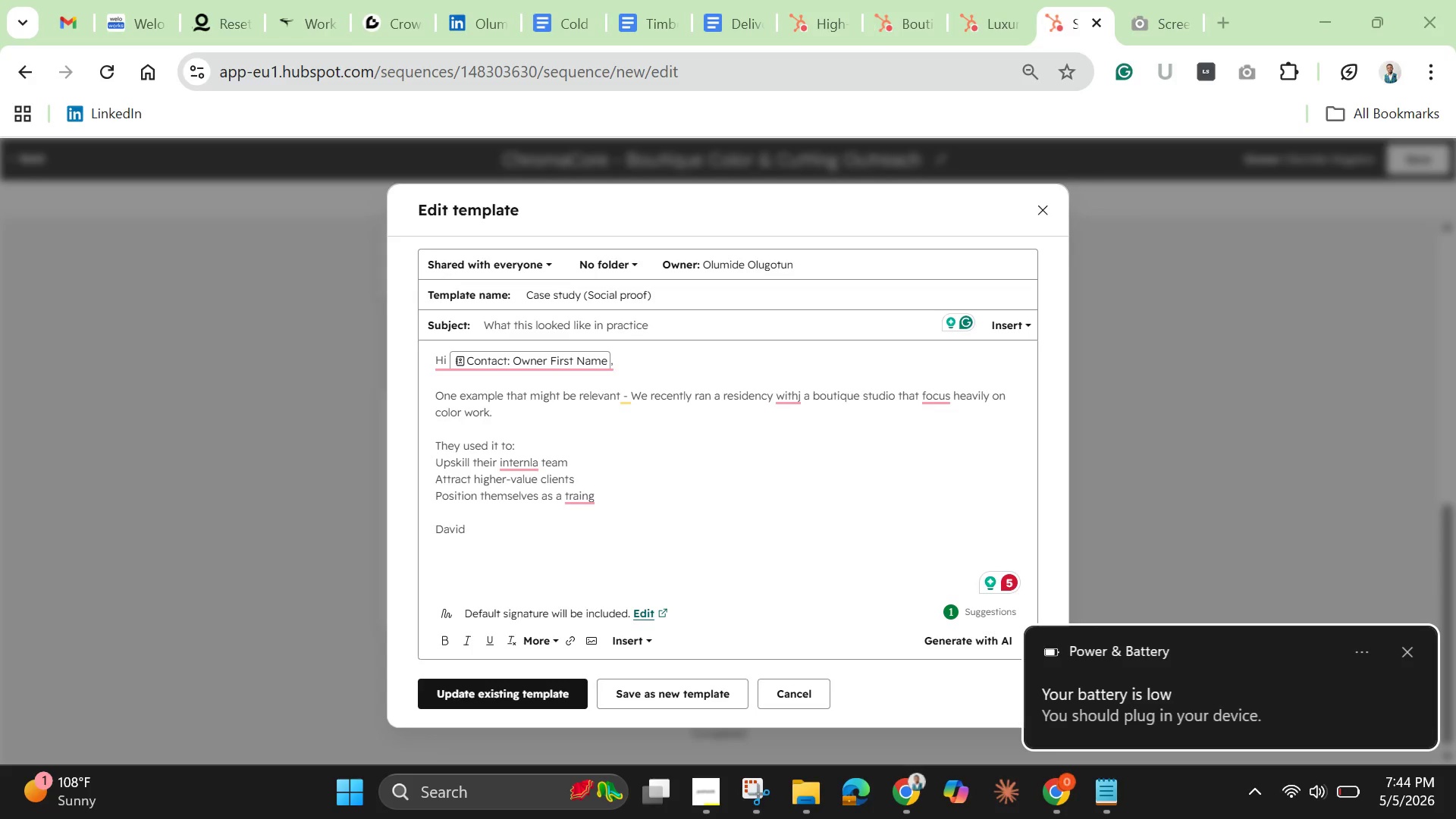 
key(Backspace)
type(ing hub )
 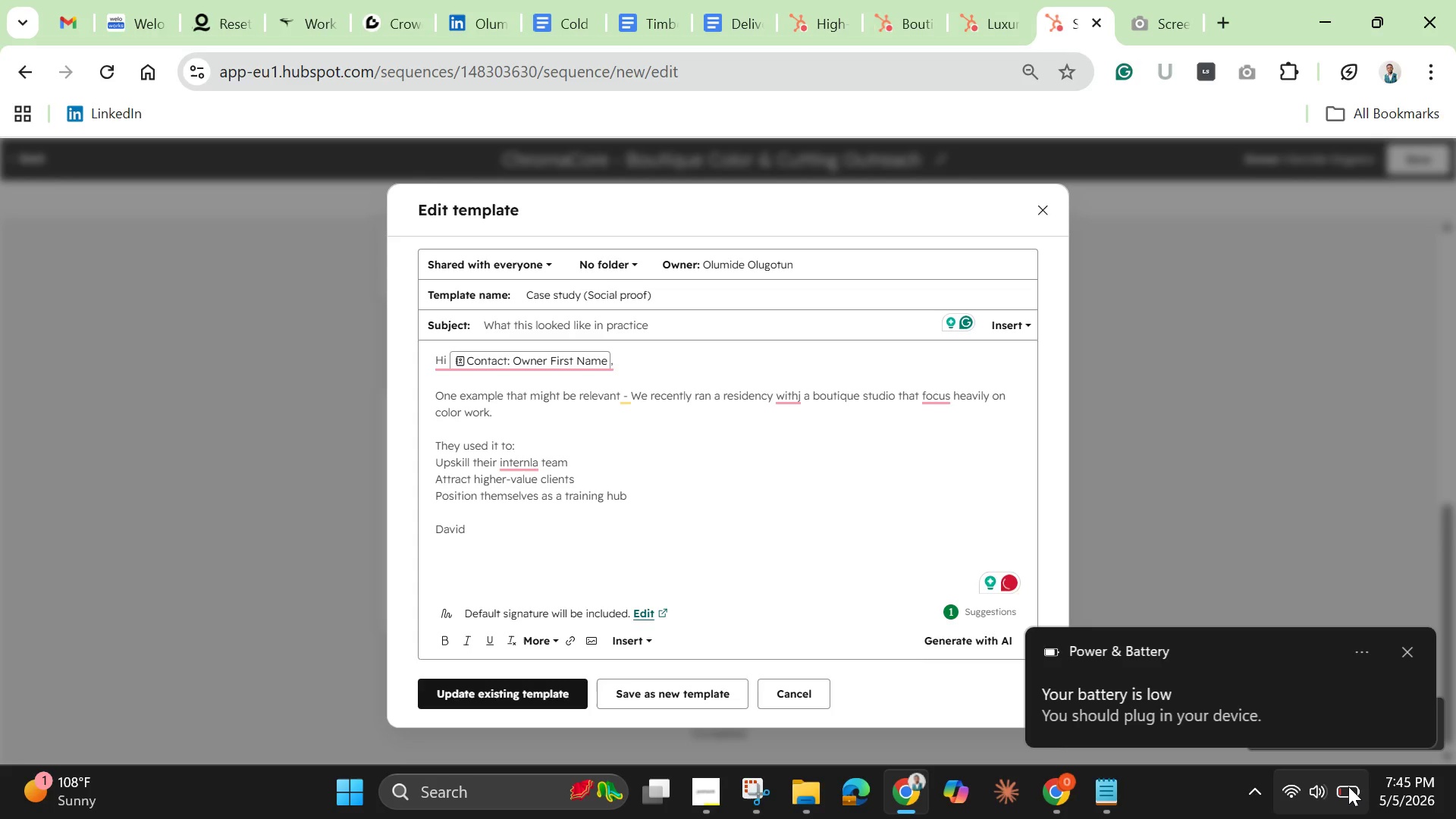 
left_click([1348, 786])
 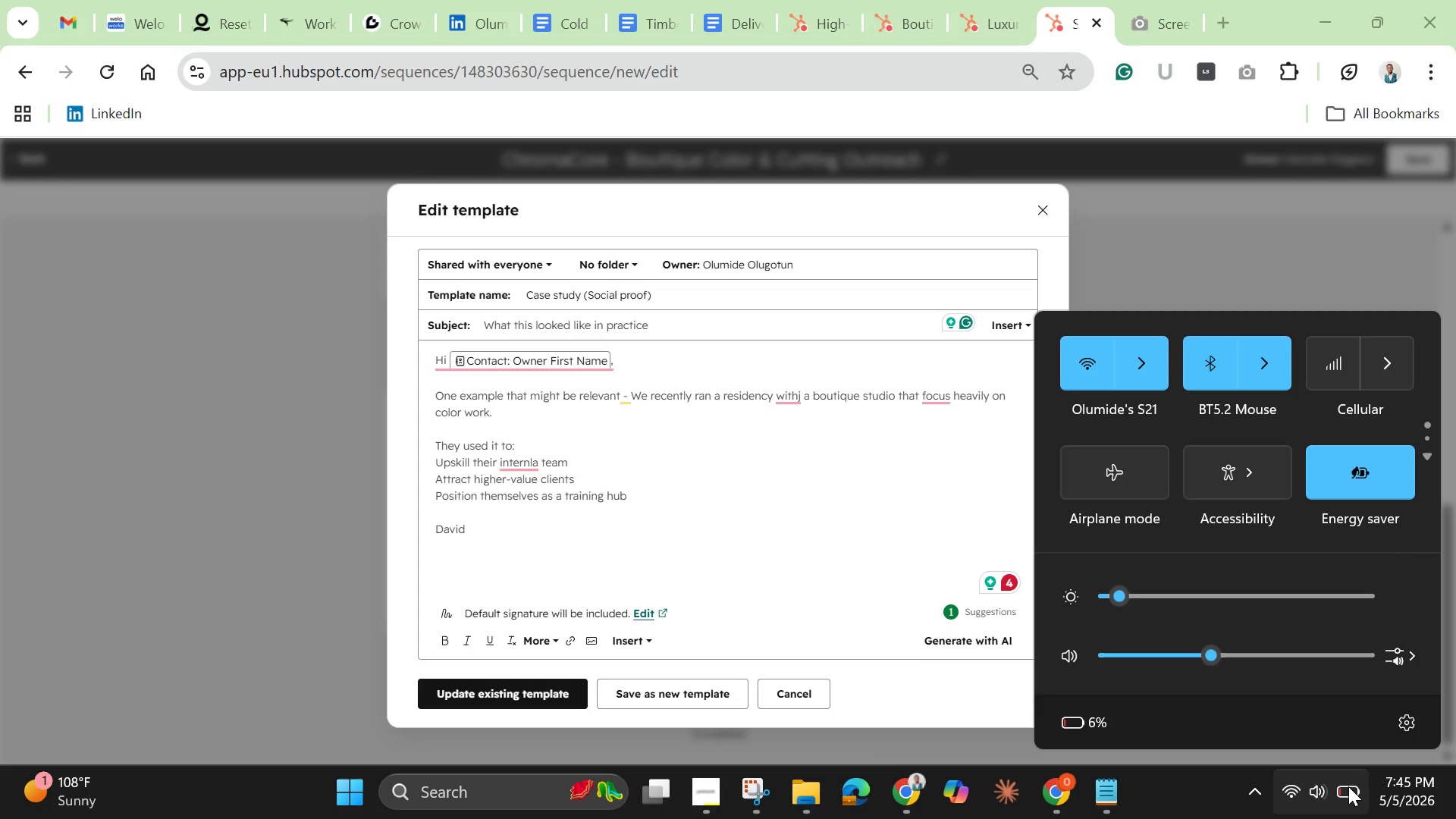 
left_click([1348, 786])
 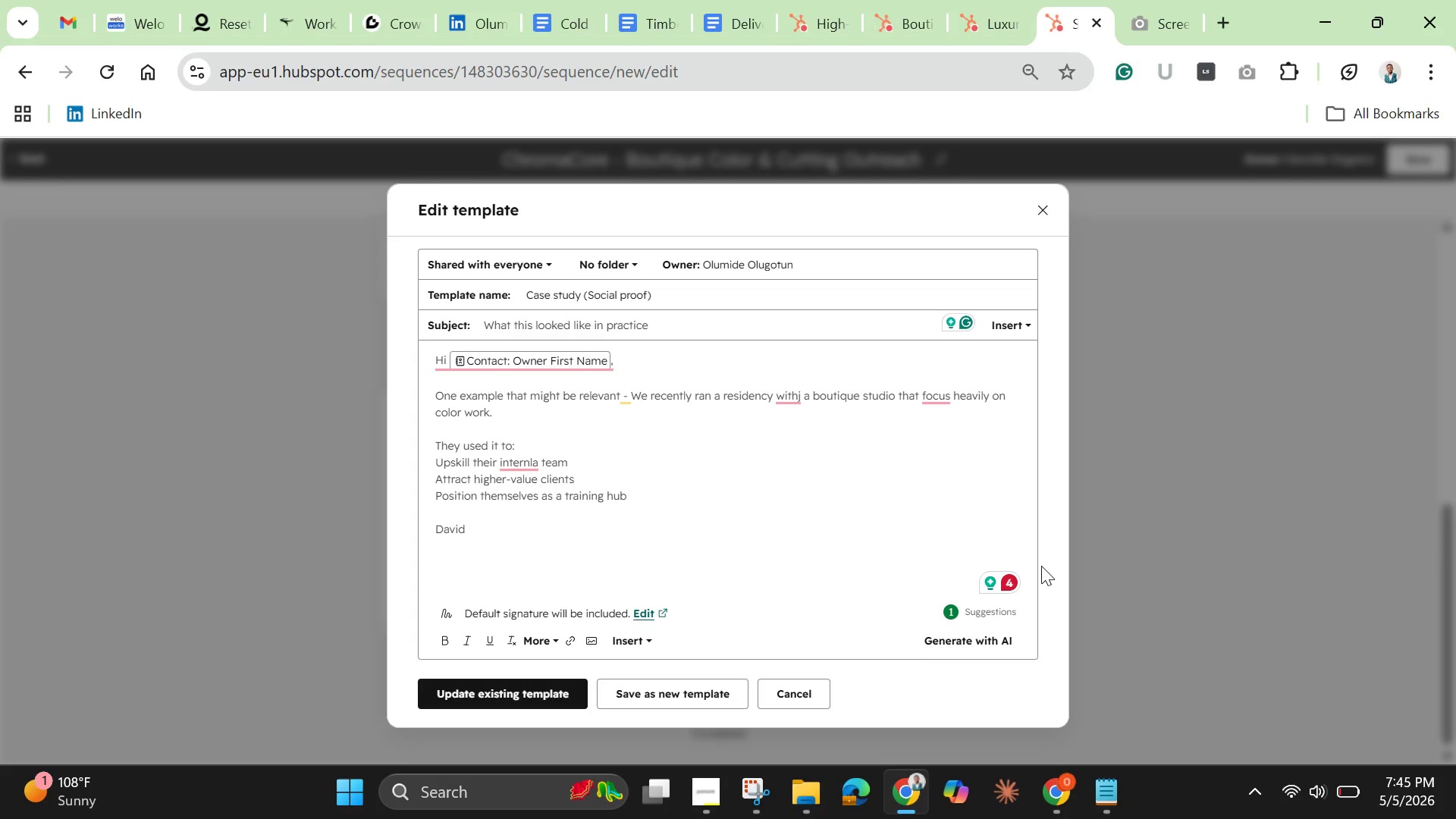 
wait(5.19)
 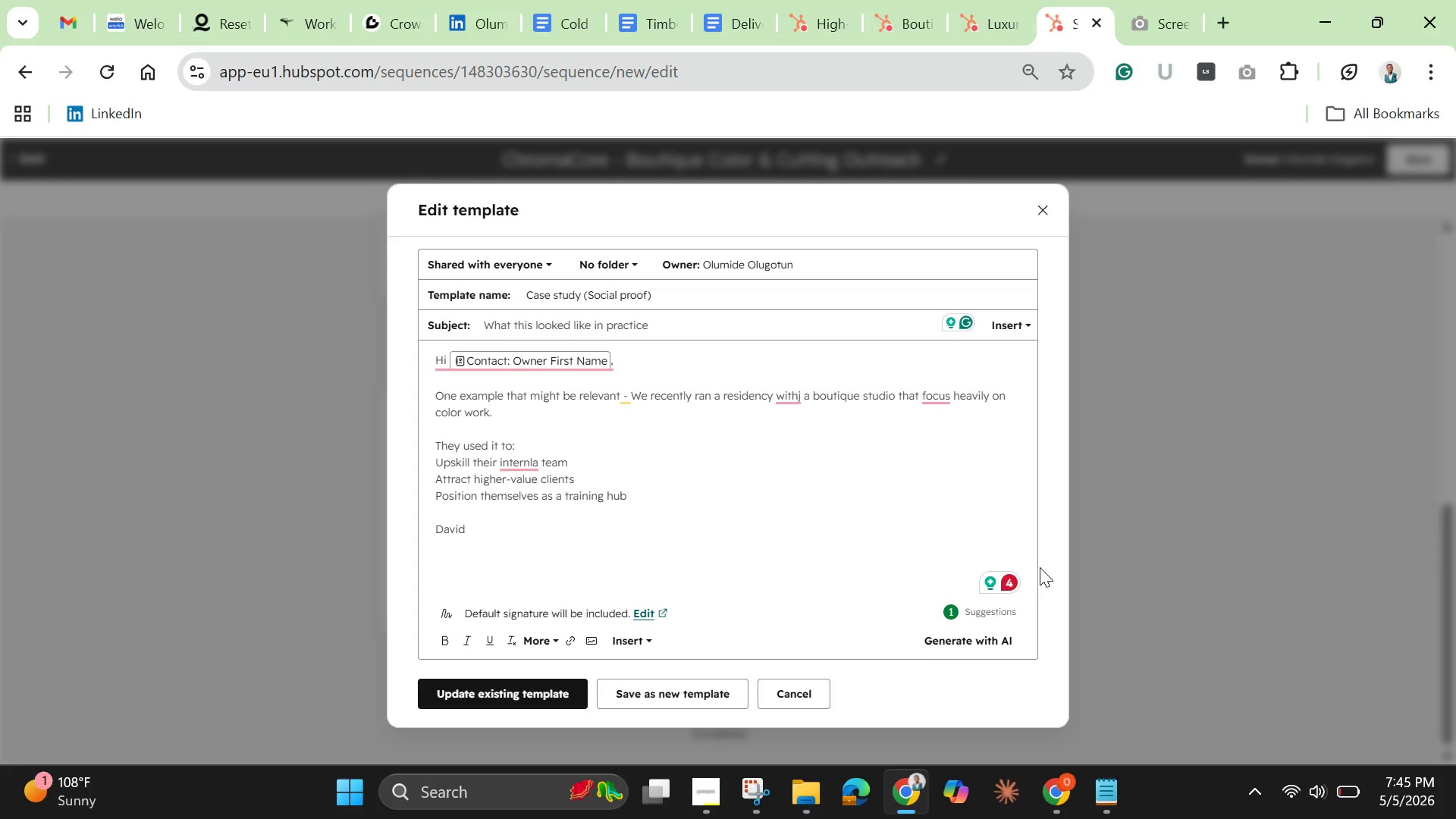 
key(Backspace)
type(, not just a service space )
 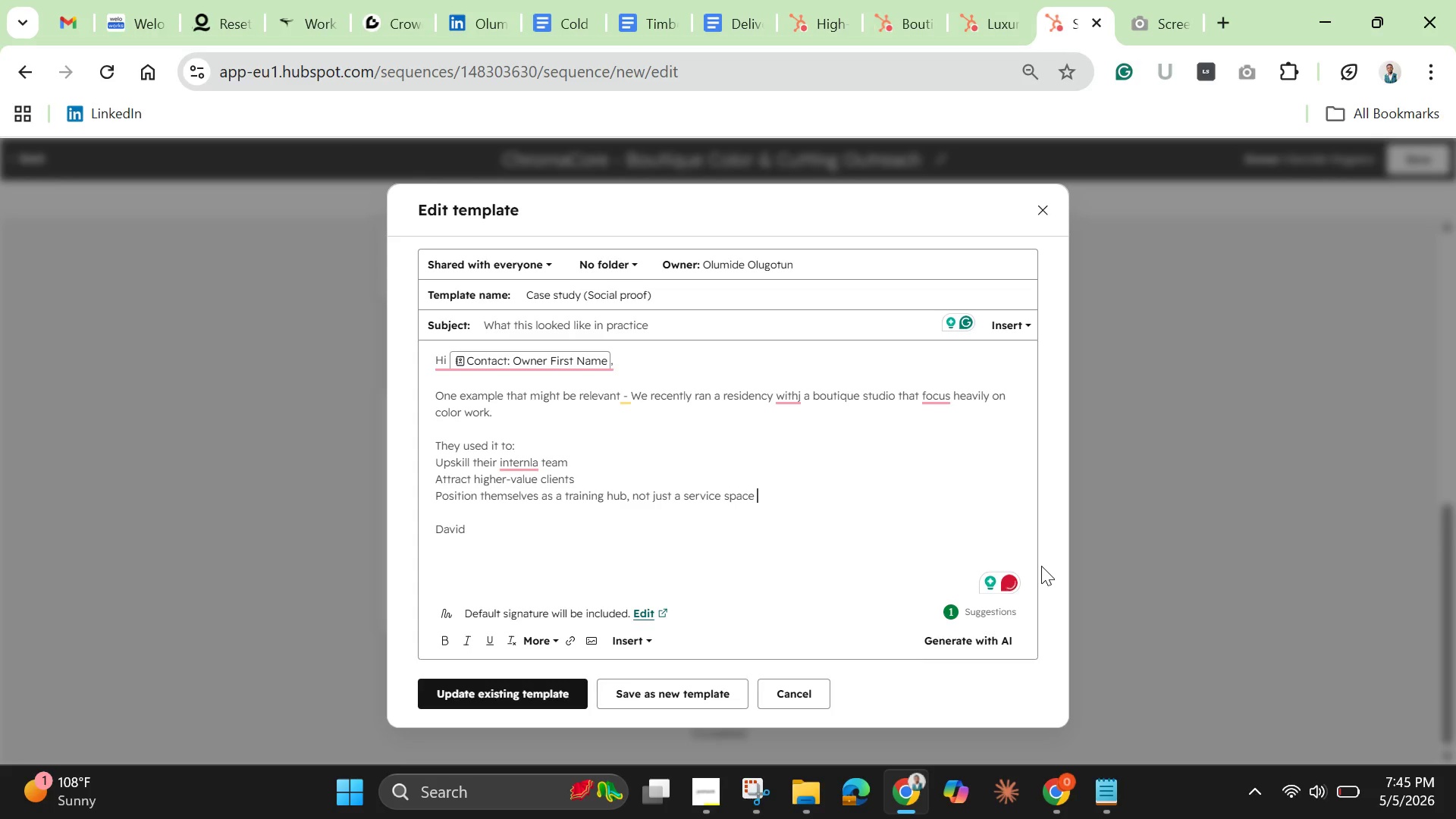 
key(Enter)
 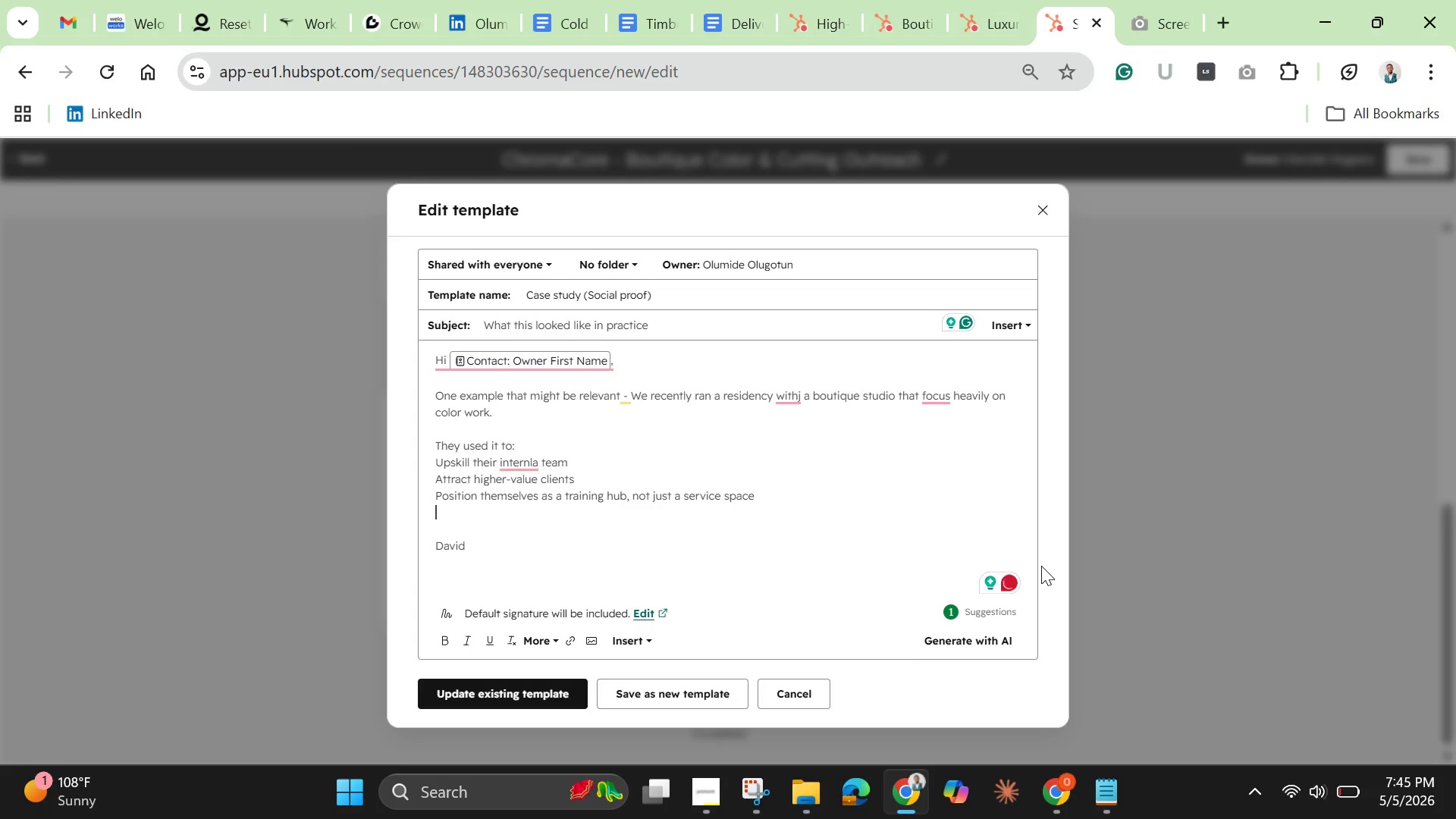 
key(Enter)
 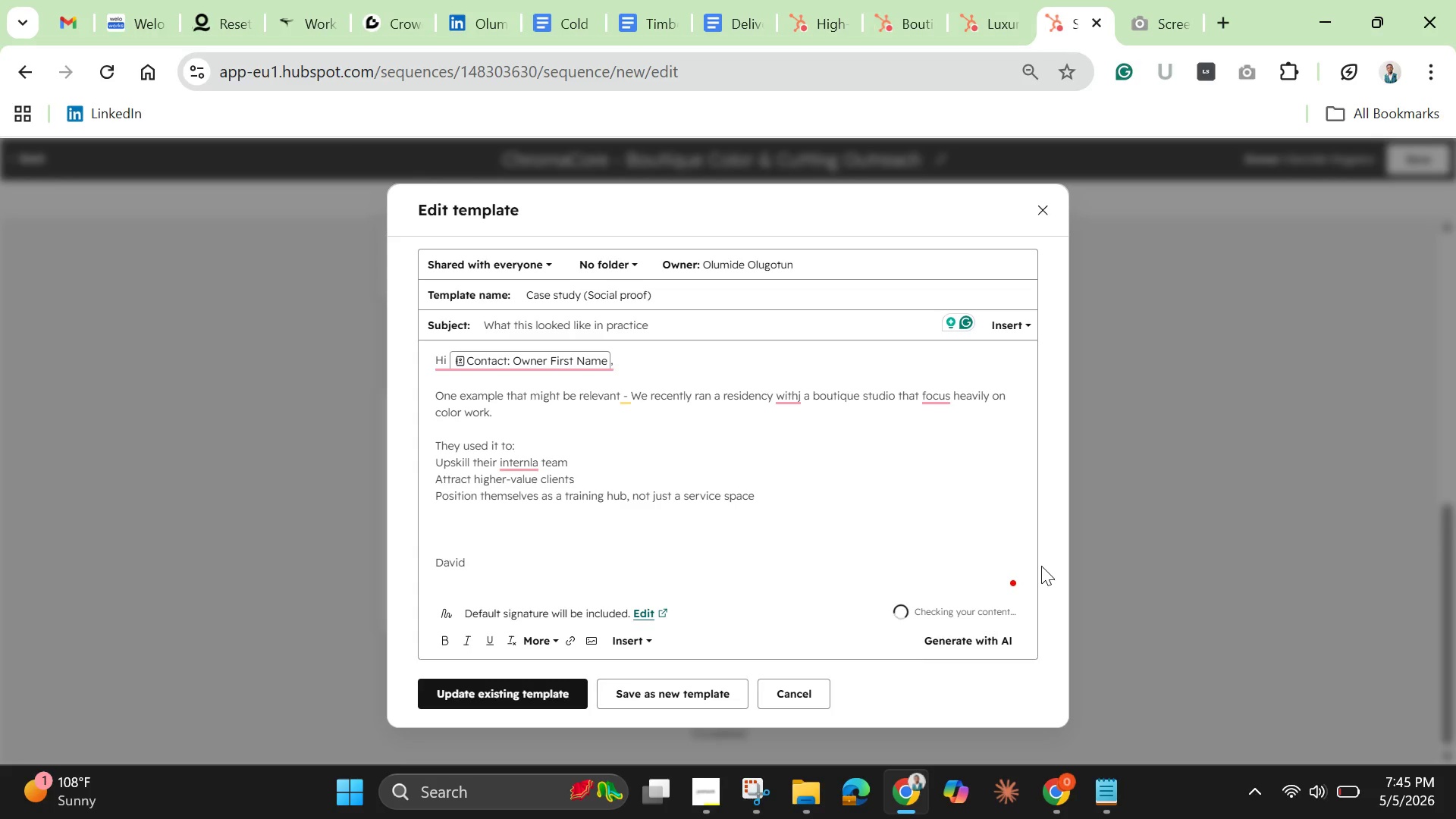 
type(No large event )
key(Backspace)
type(s, )
 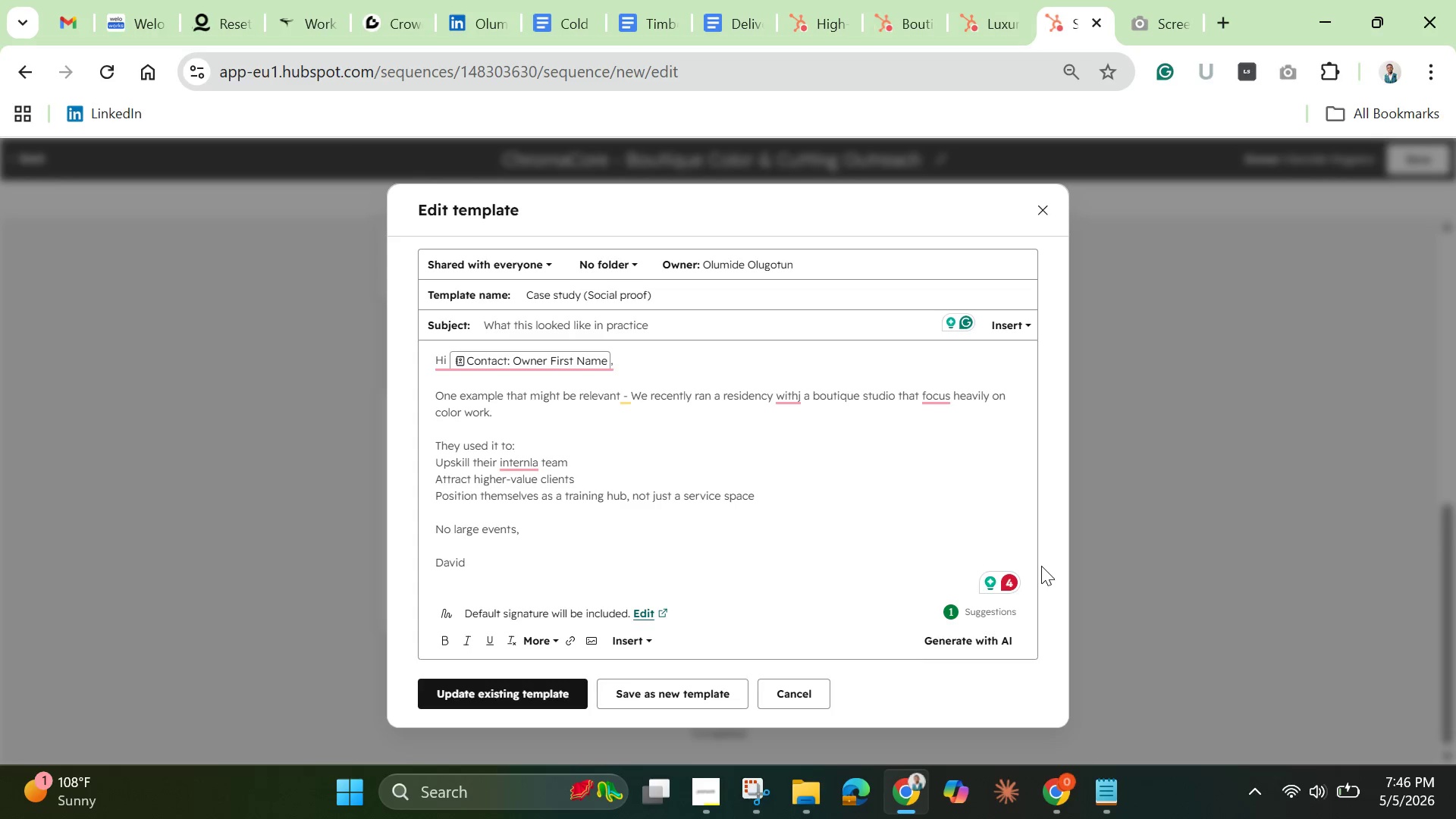 
wait(28.95)
 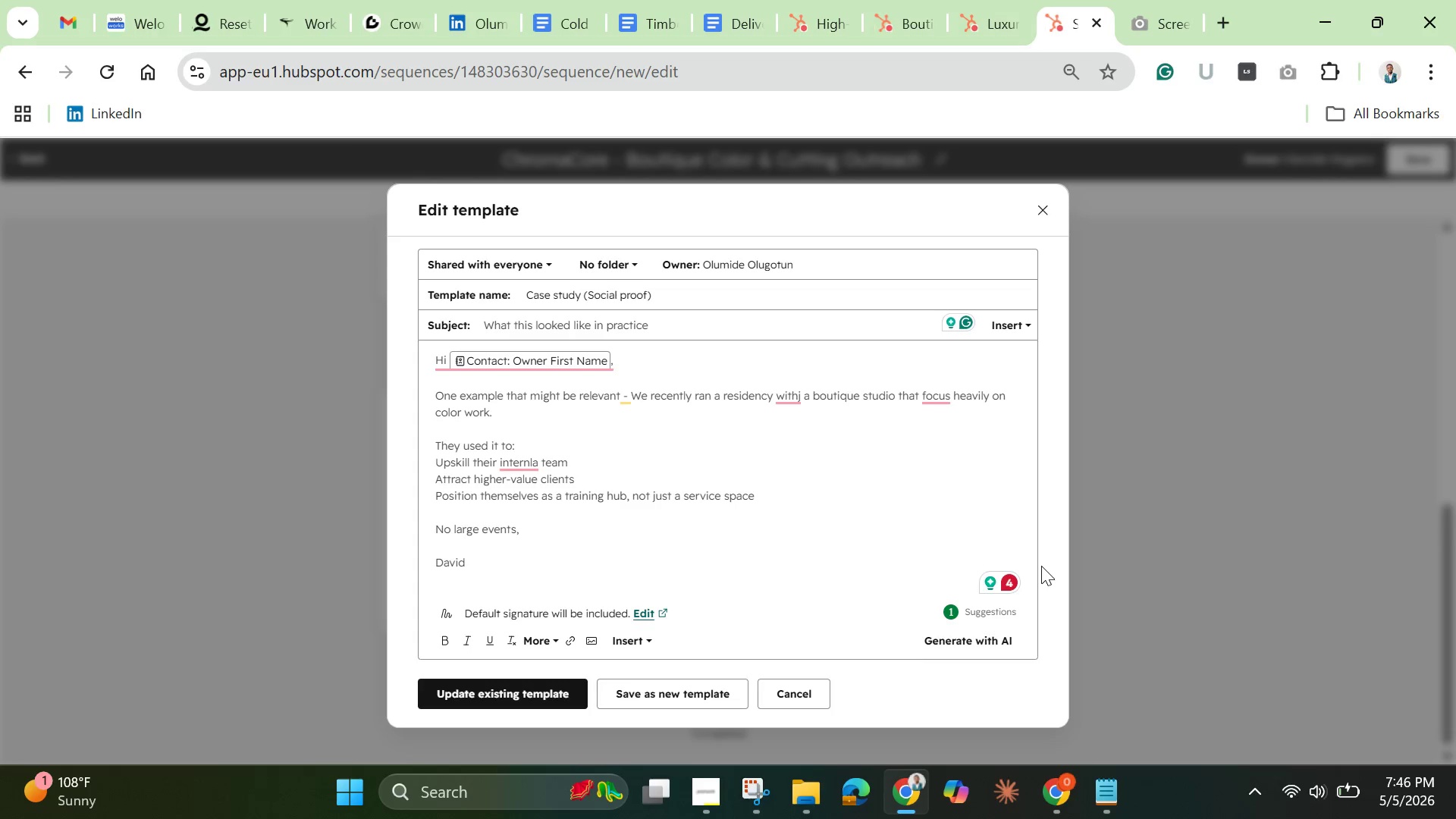 
key(Backspace)
key(Backspace)
type(. No d)
 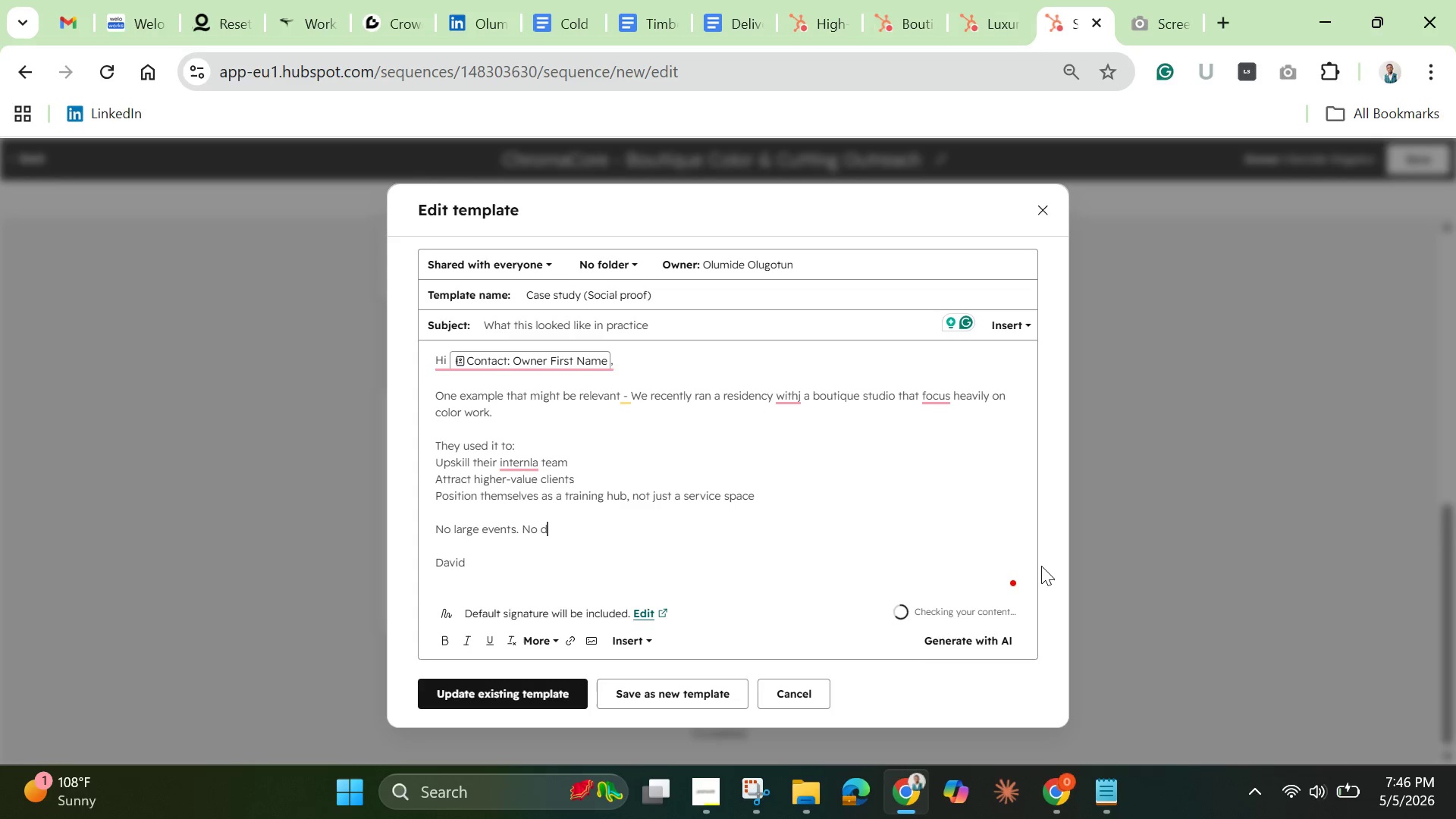 
wait(8.16)
 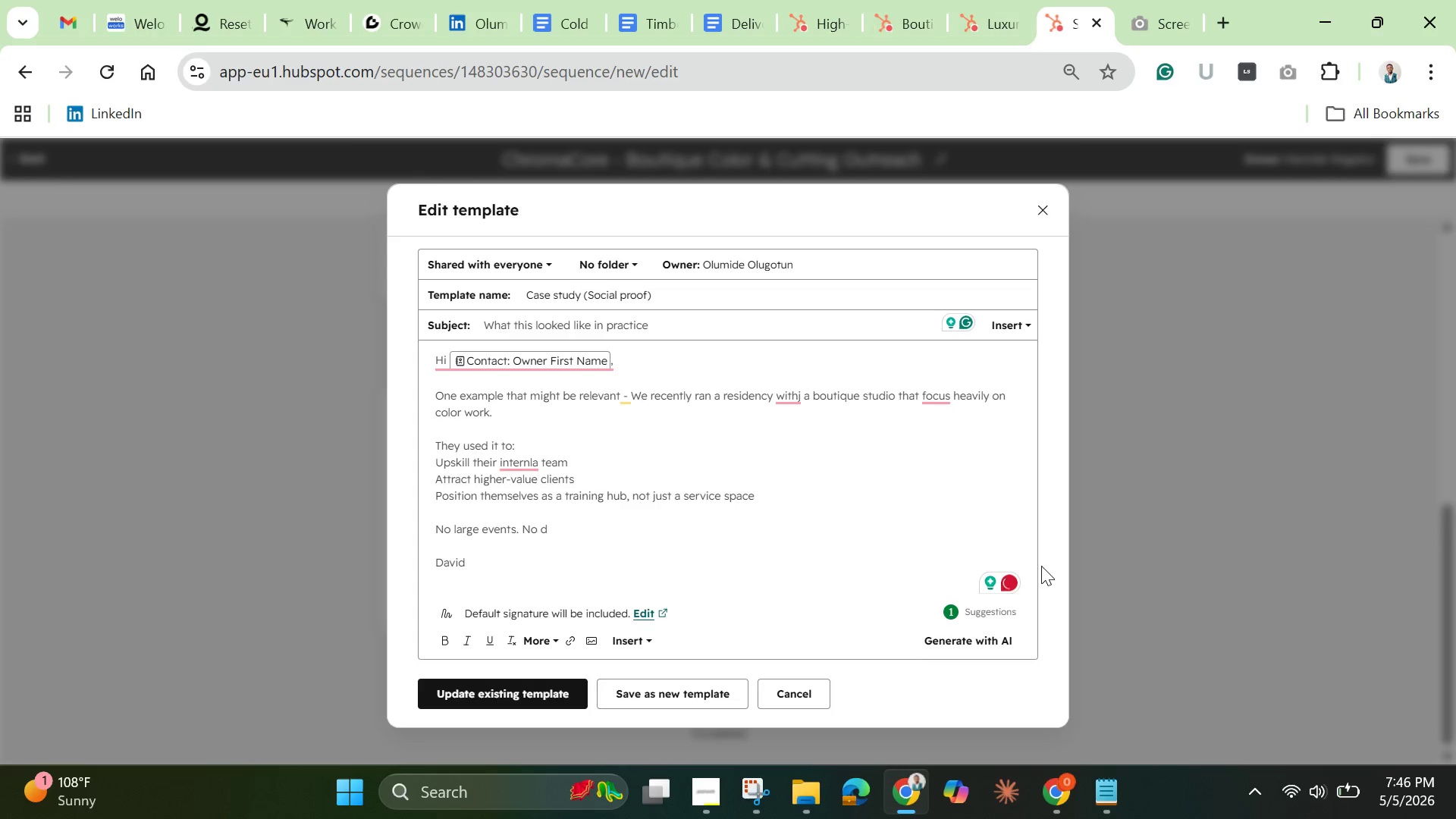 
type(istuption )
key(Backspace)
type(. Just a tightly )
 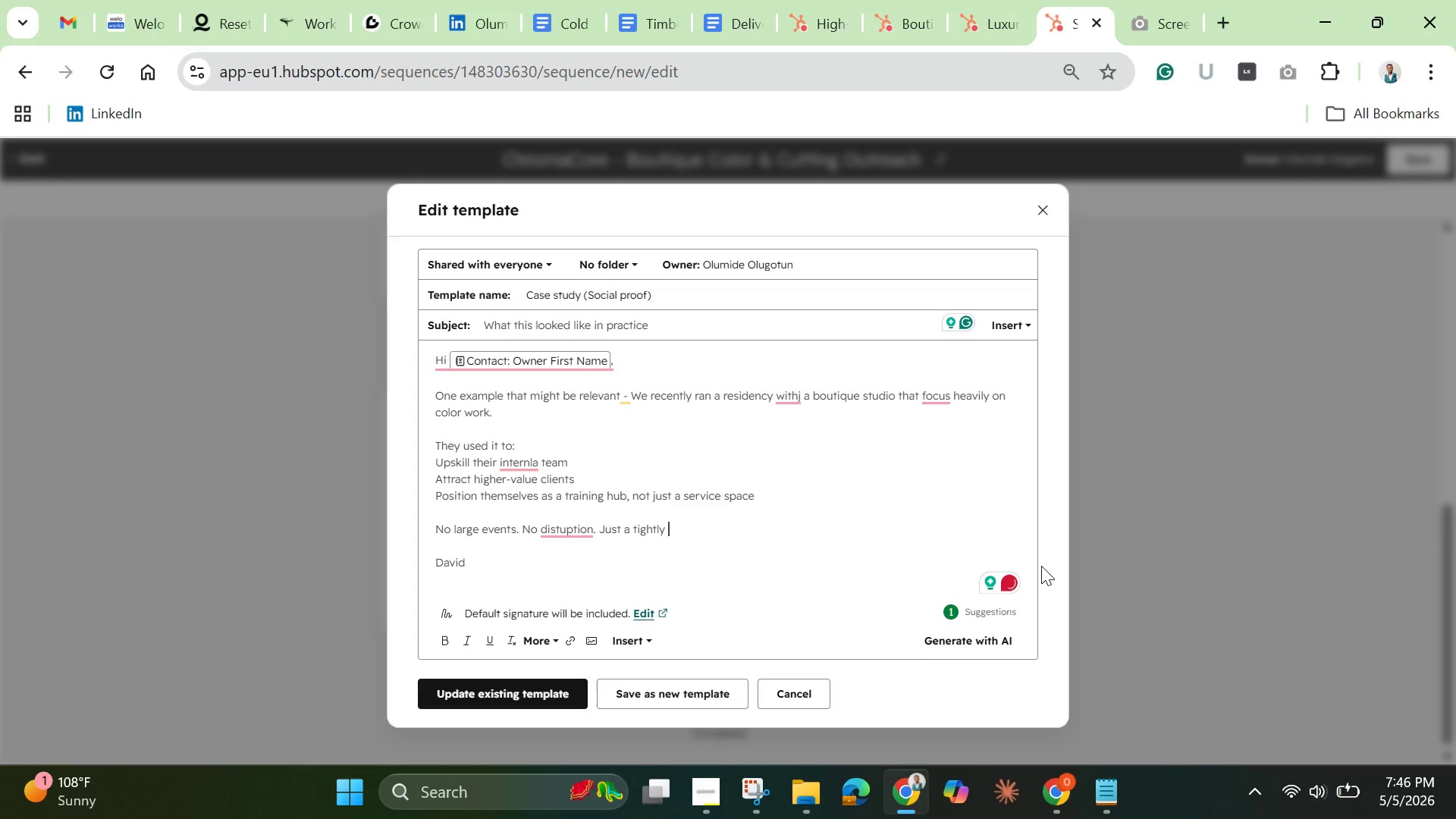 
type(run weekend.)
 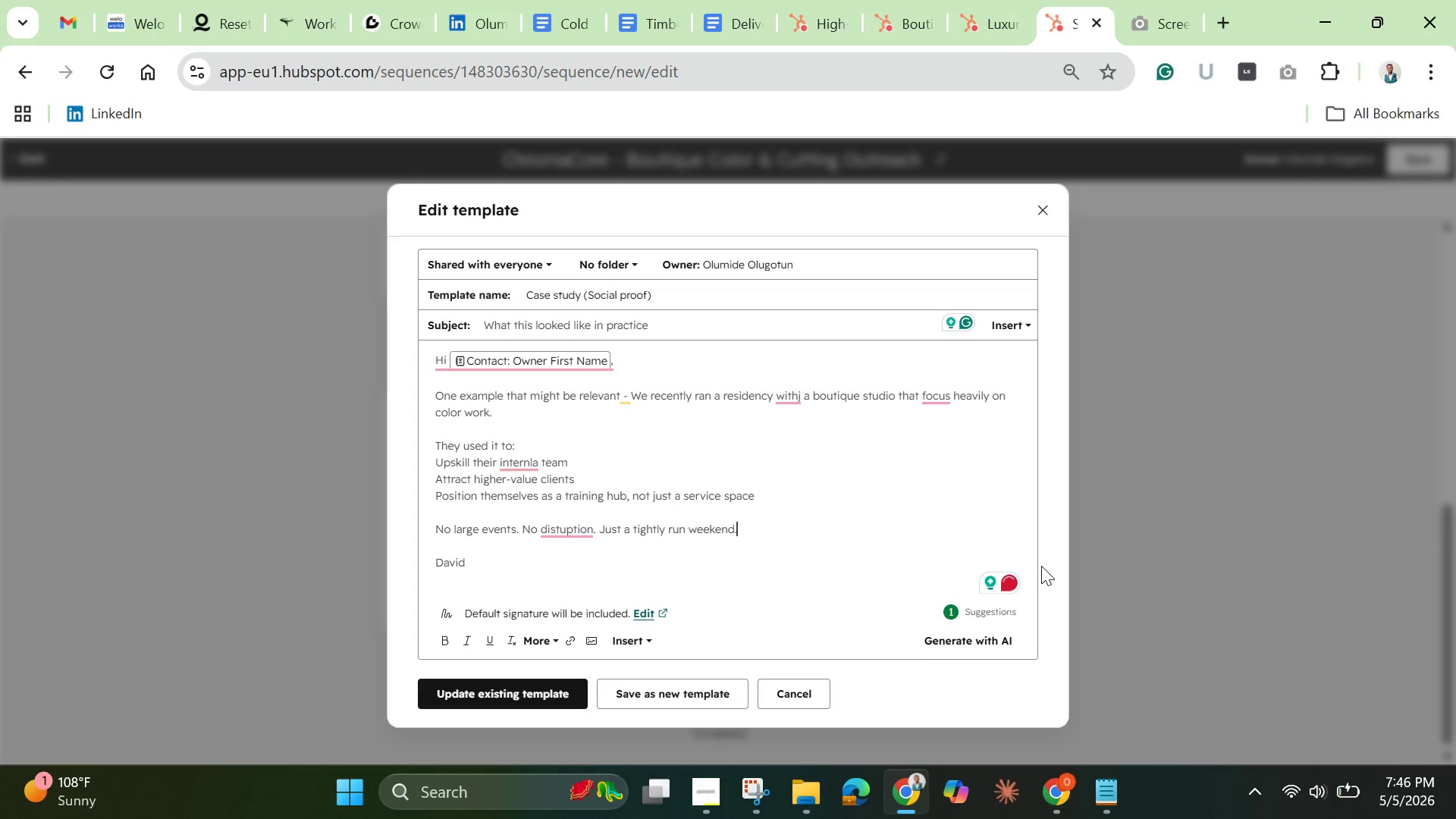 
key(Enter)
 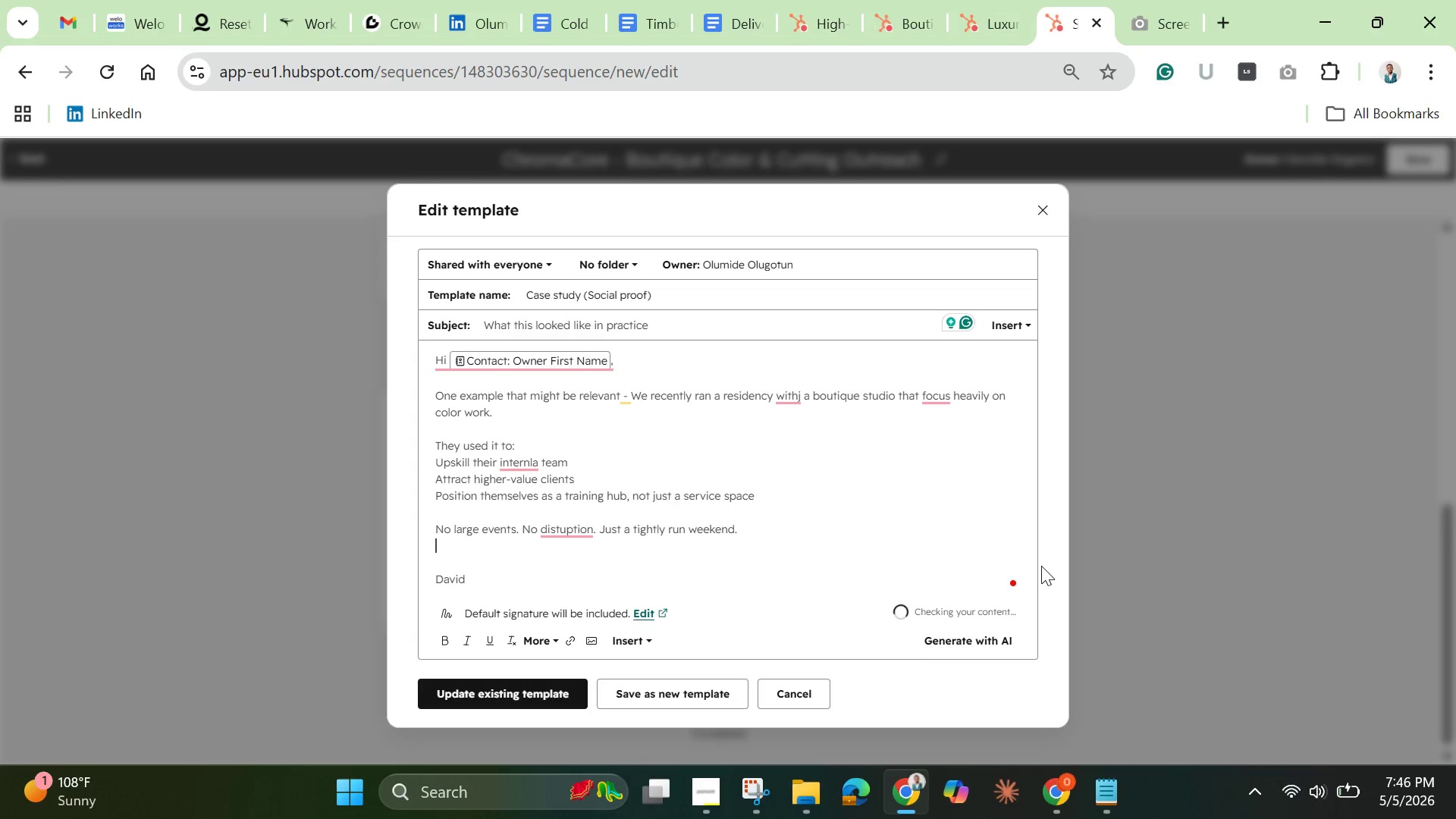 
key(Enter)
 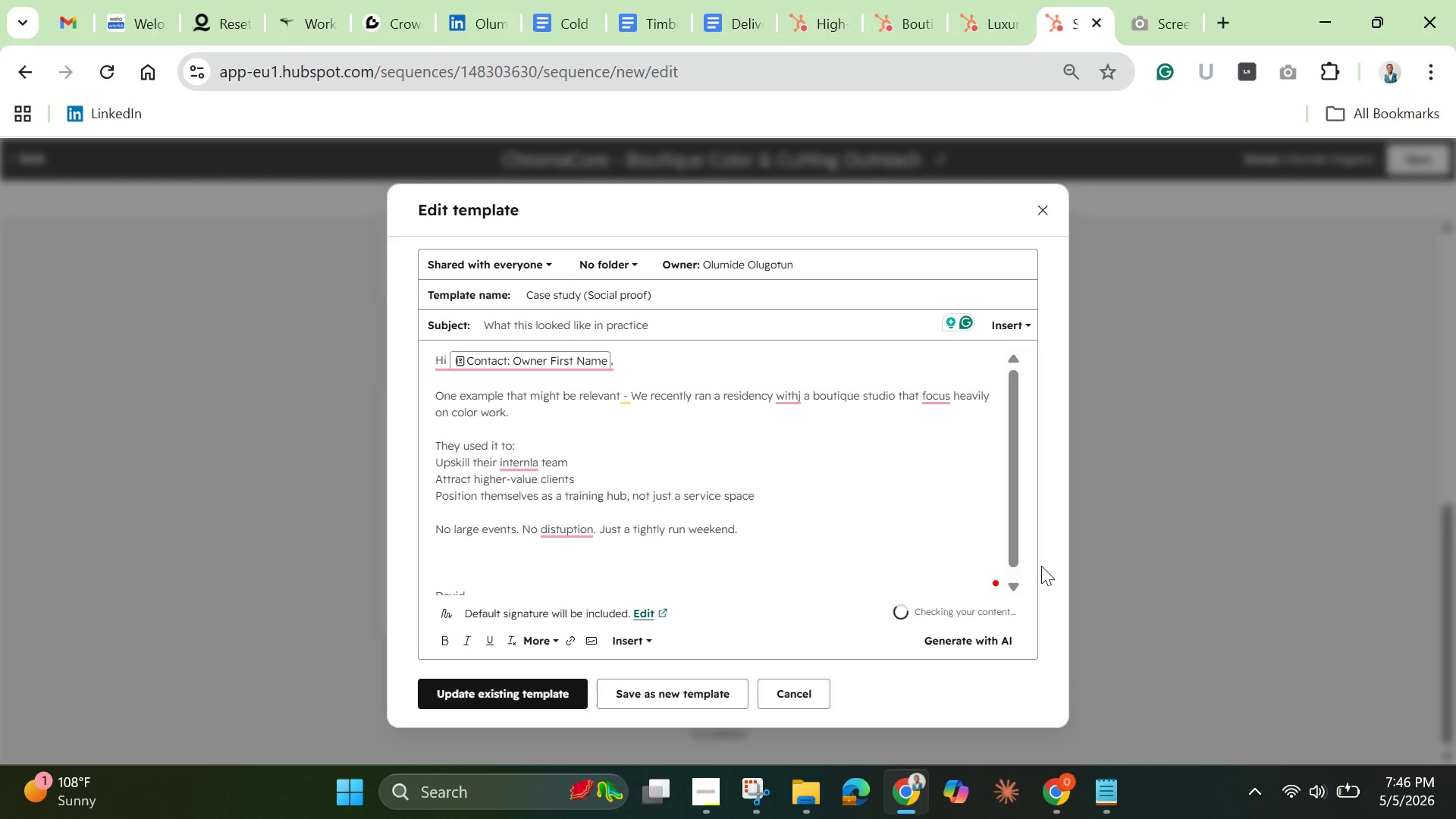 
type(If you;re )
key(Backspace)
key(Backspace)
key(Backspace)
key(Backspace)
type('re curious )
key(Backspace)
type(, I cam)
key(Backspace)
type(n )
 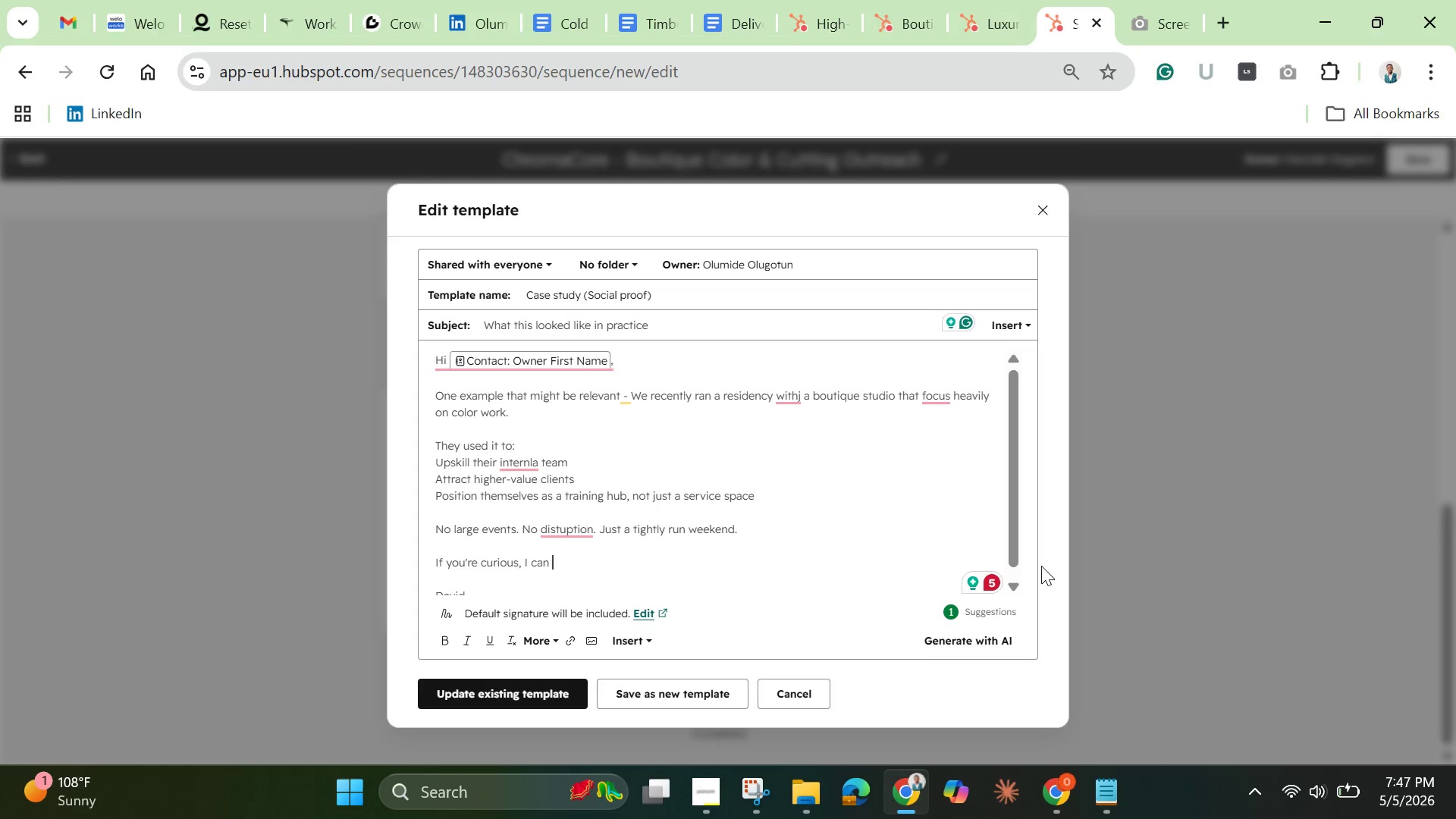 
wait(7.3)
 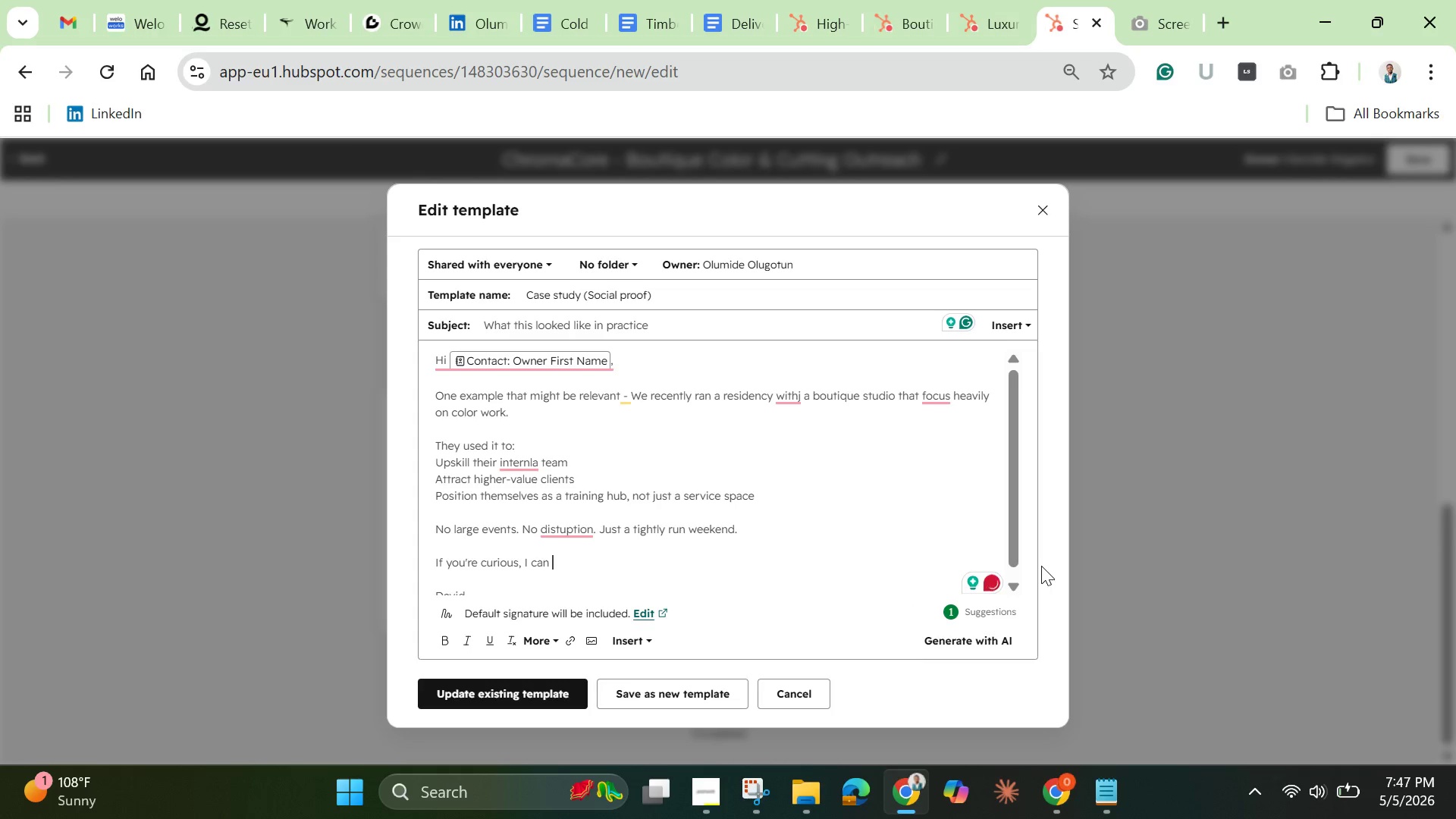 
type(show you exactly how that was structured. )
 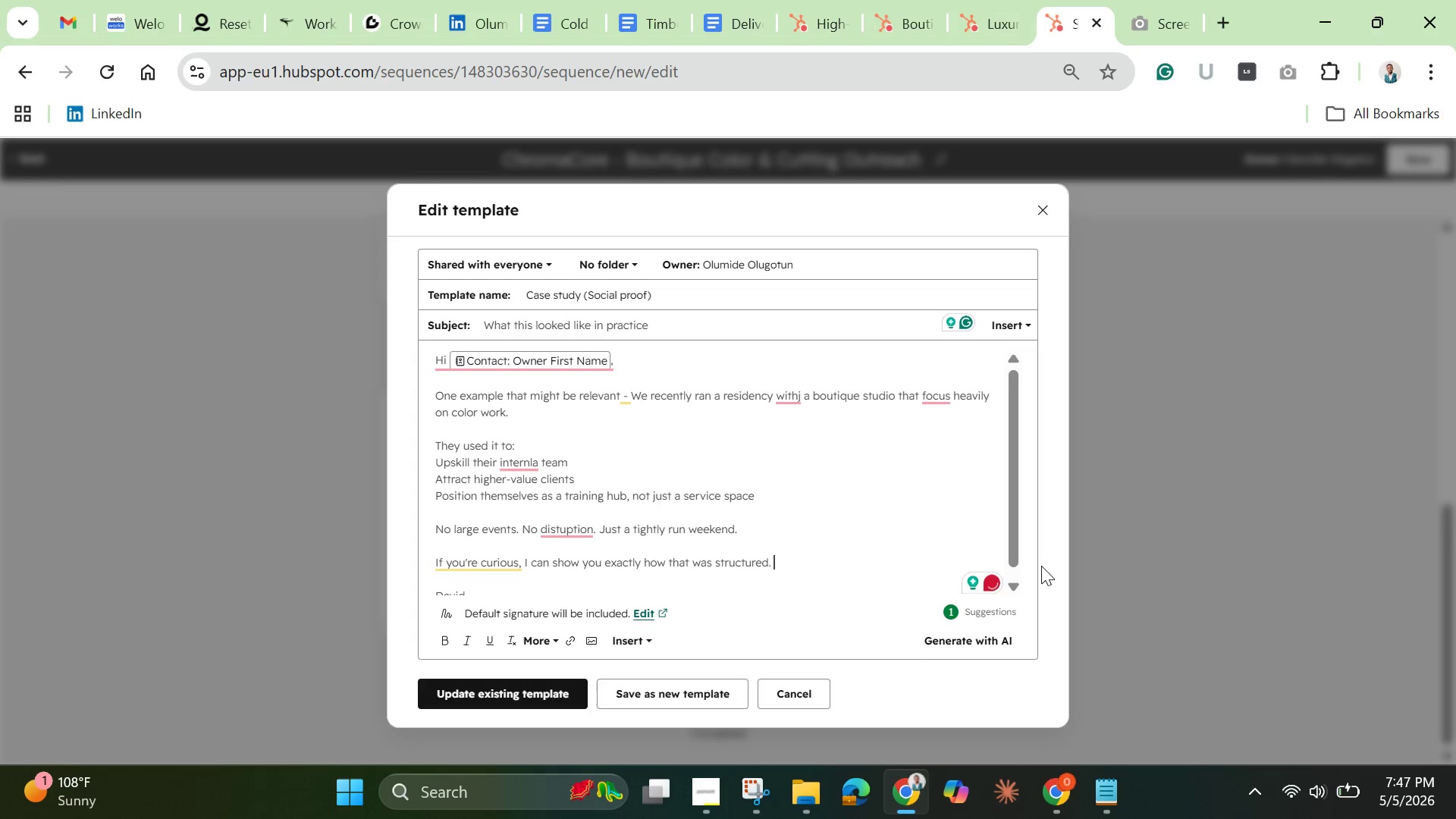 
wait(8.42)
 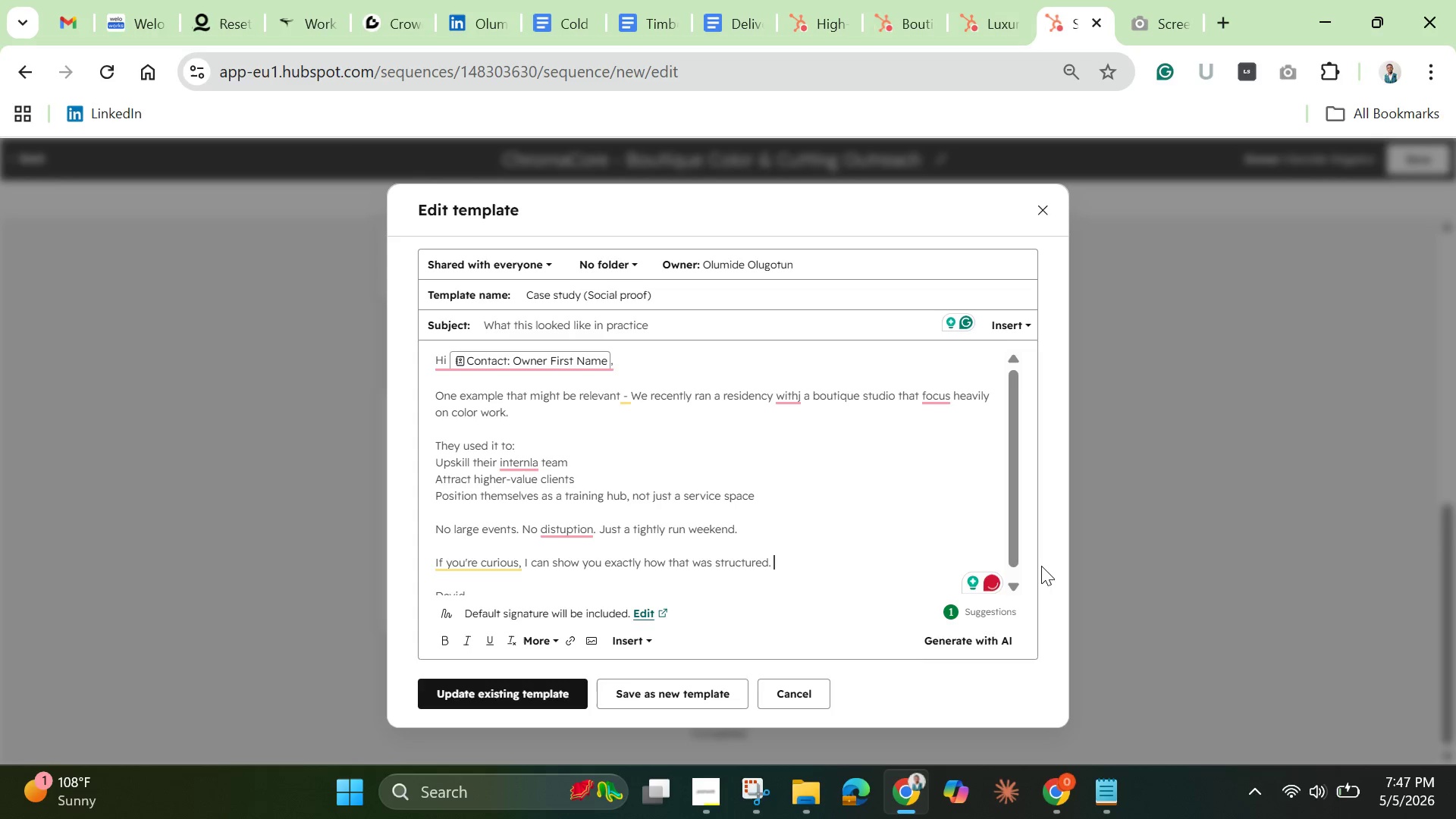 
left_click([806, 431])
 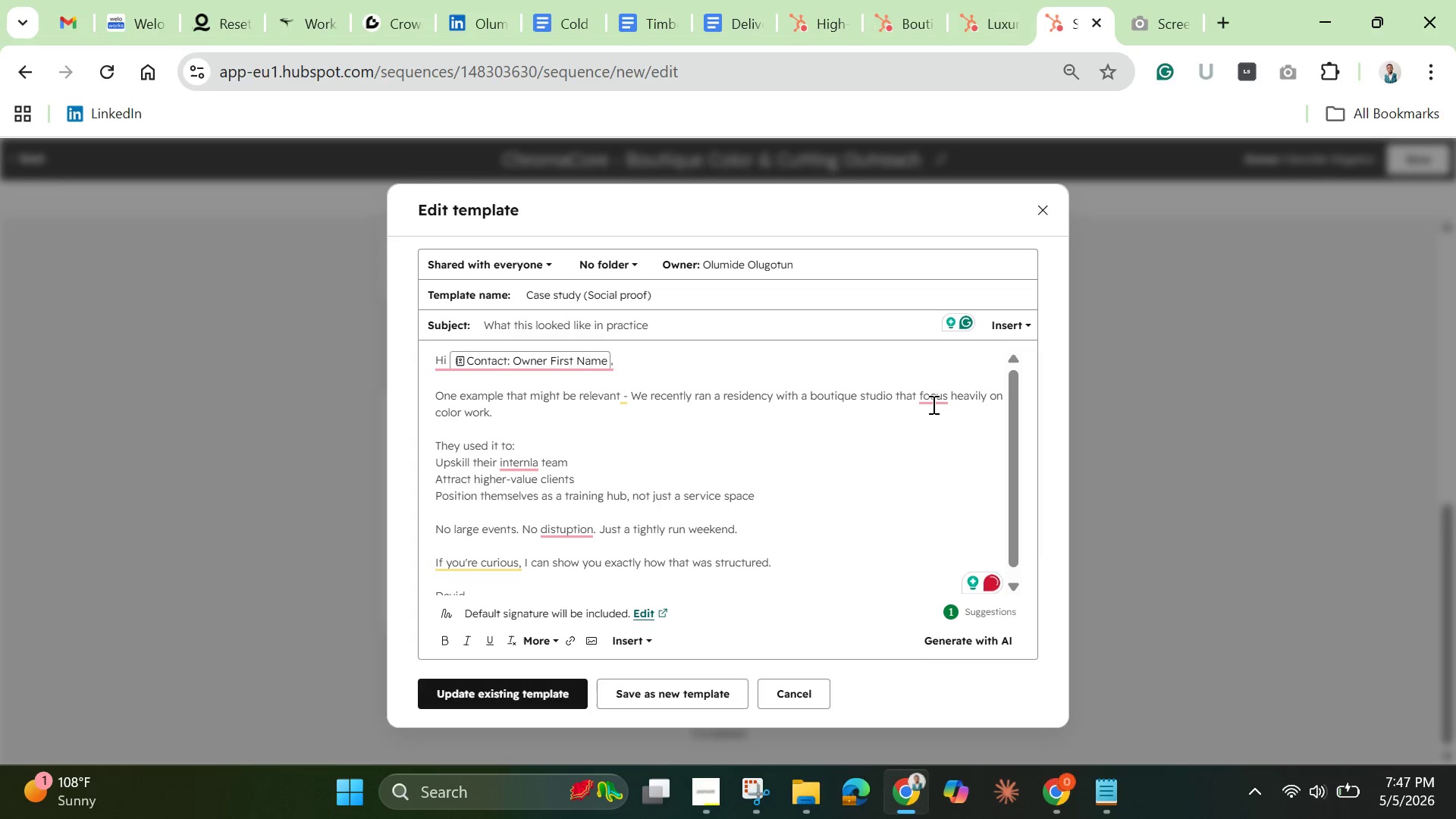 
double_click([927, 394])
 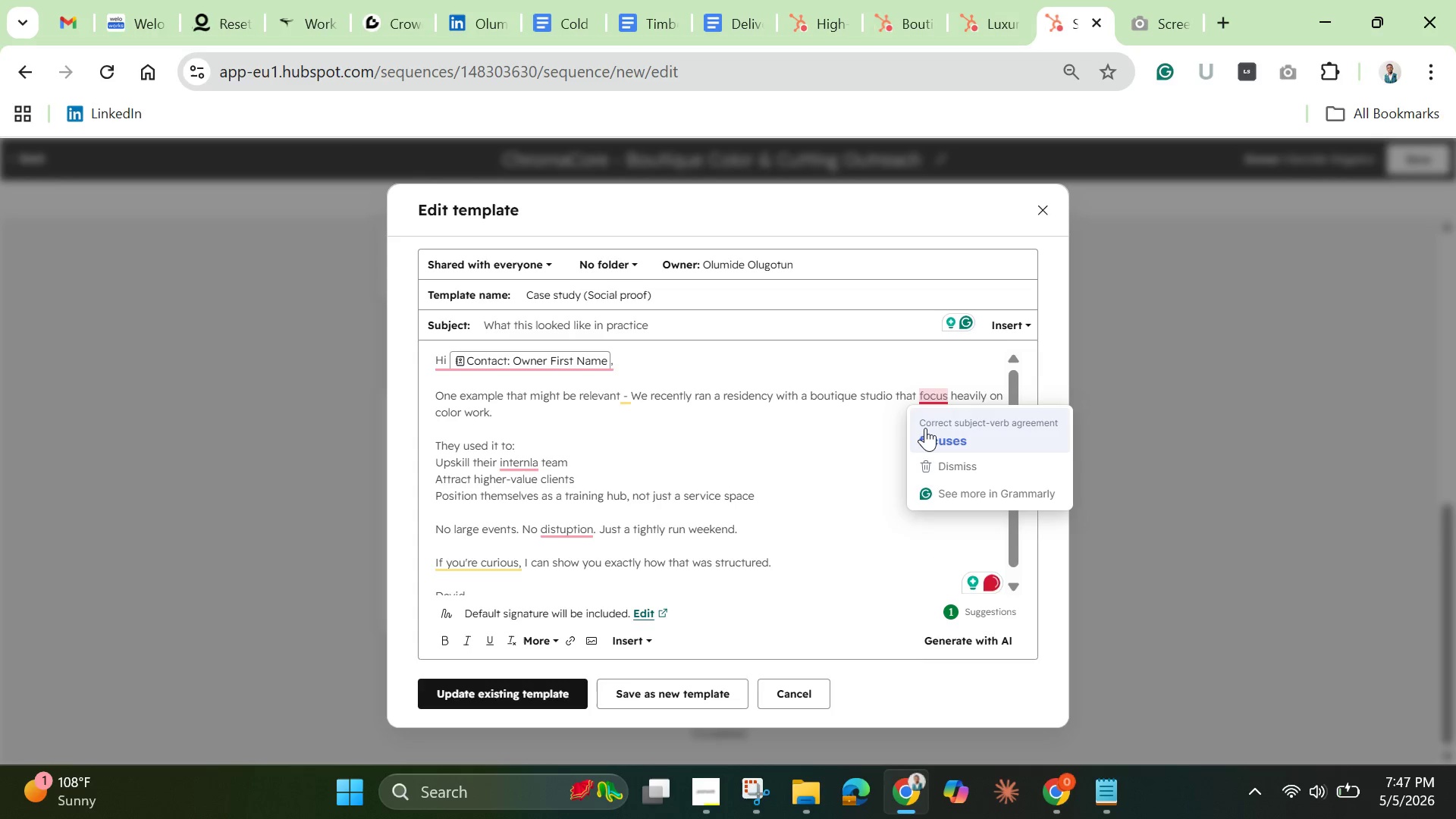 
left_click([925, 428])
 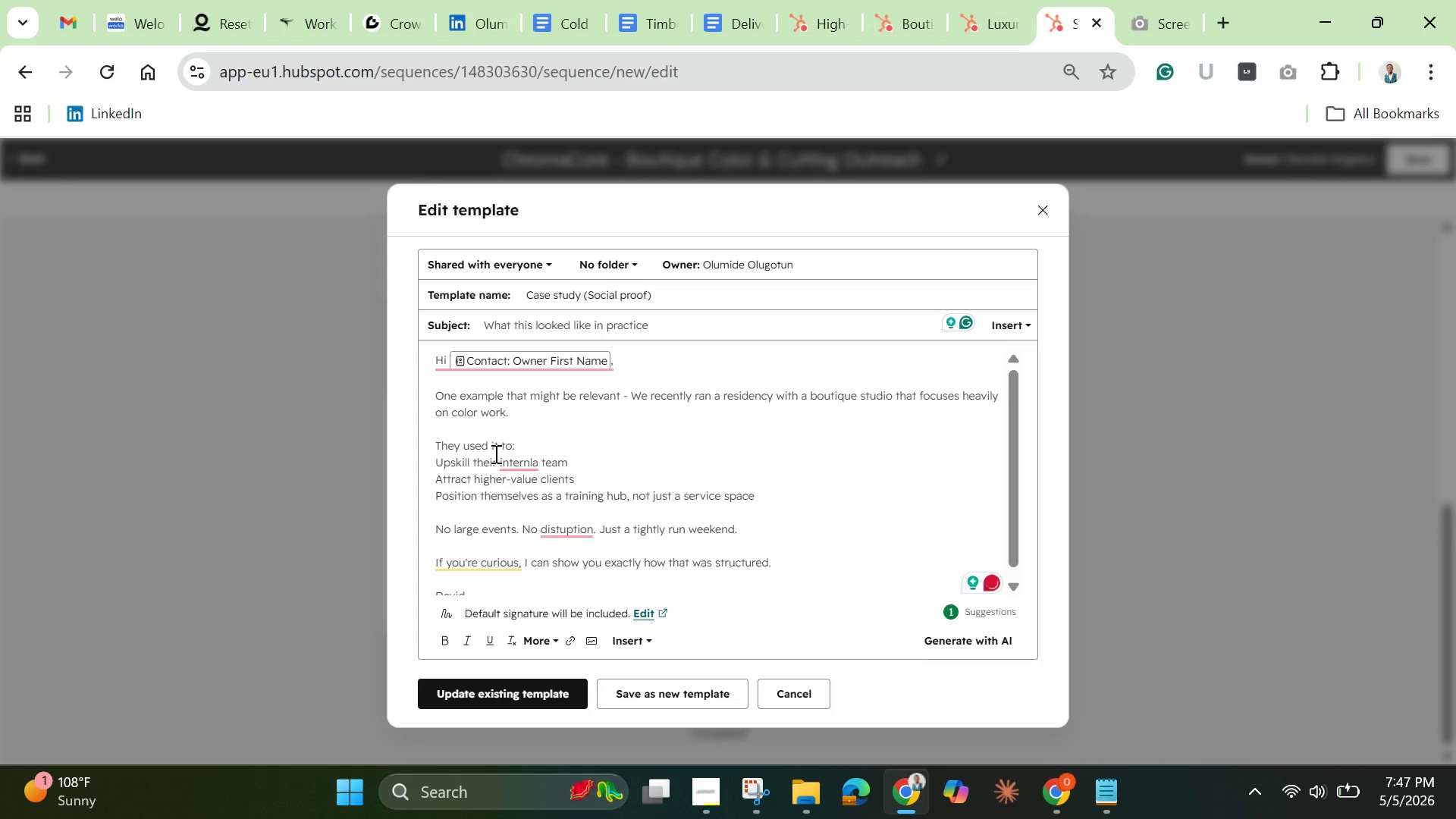 
left_click([516, 463])
 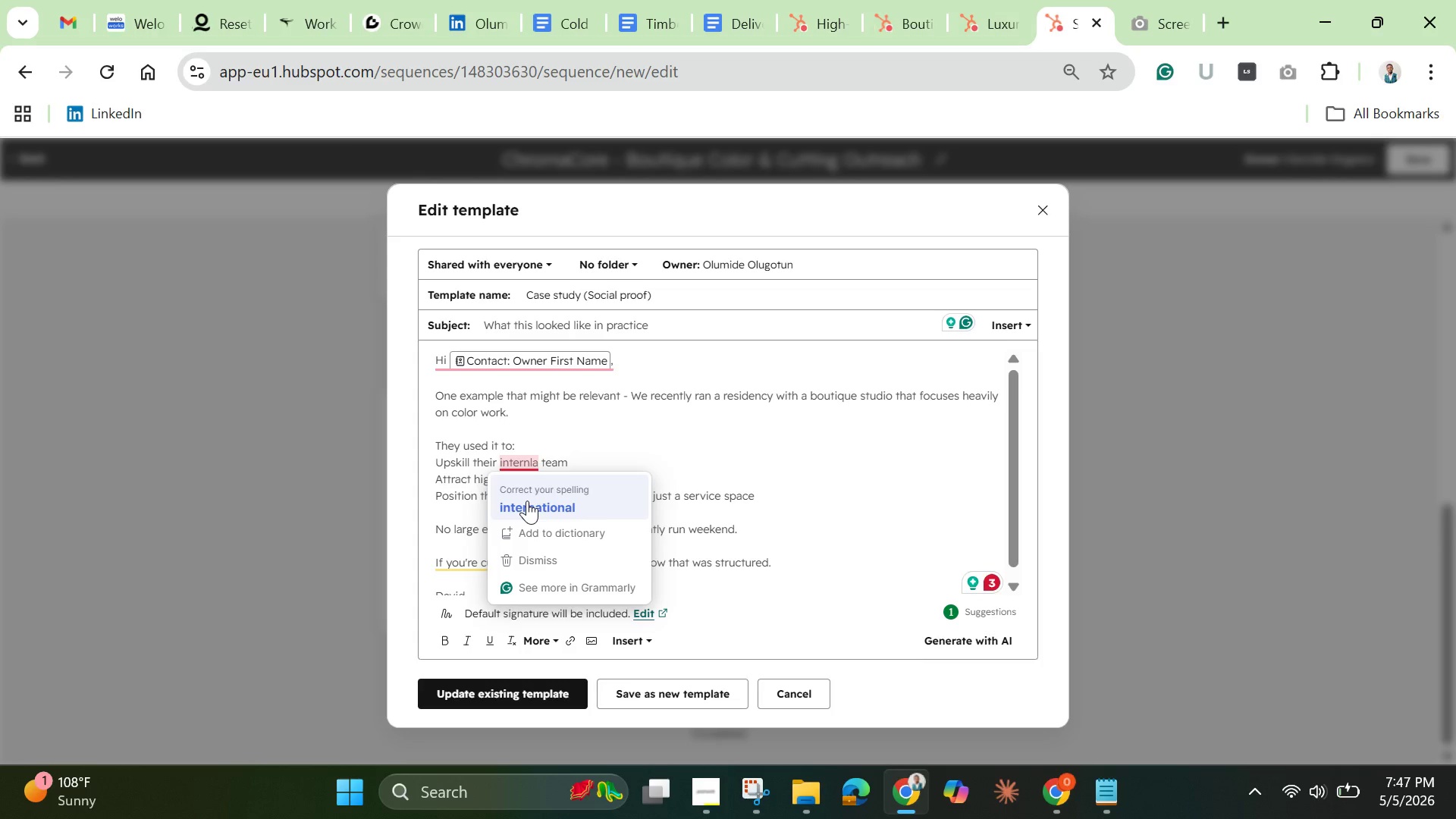 
wait(6.72)
 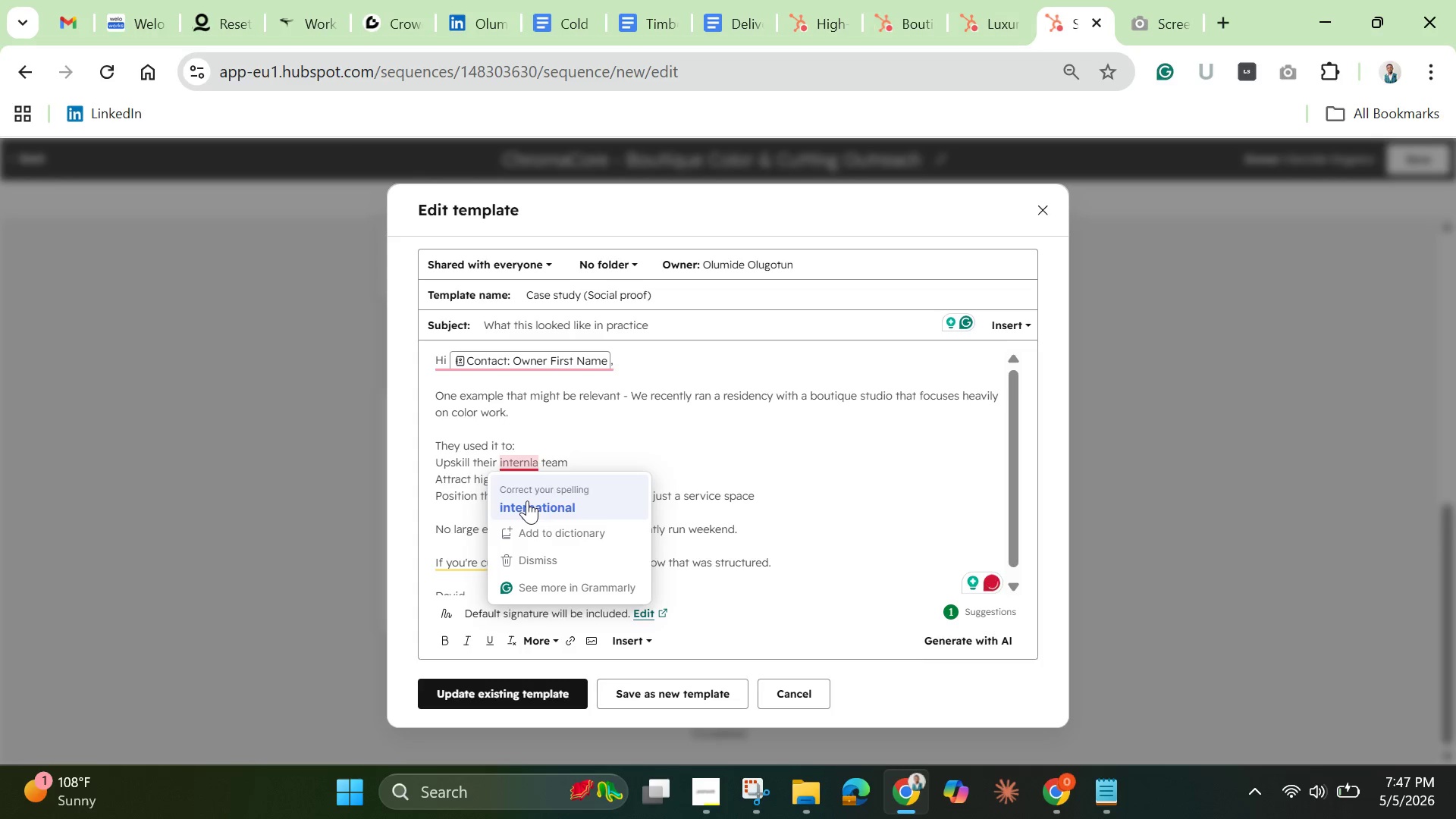 
left_click([537, 463])
 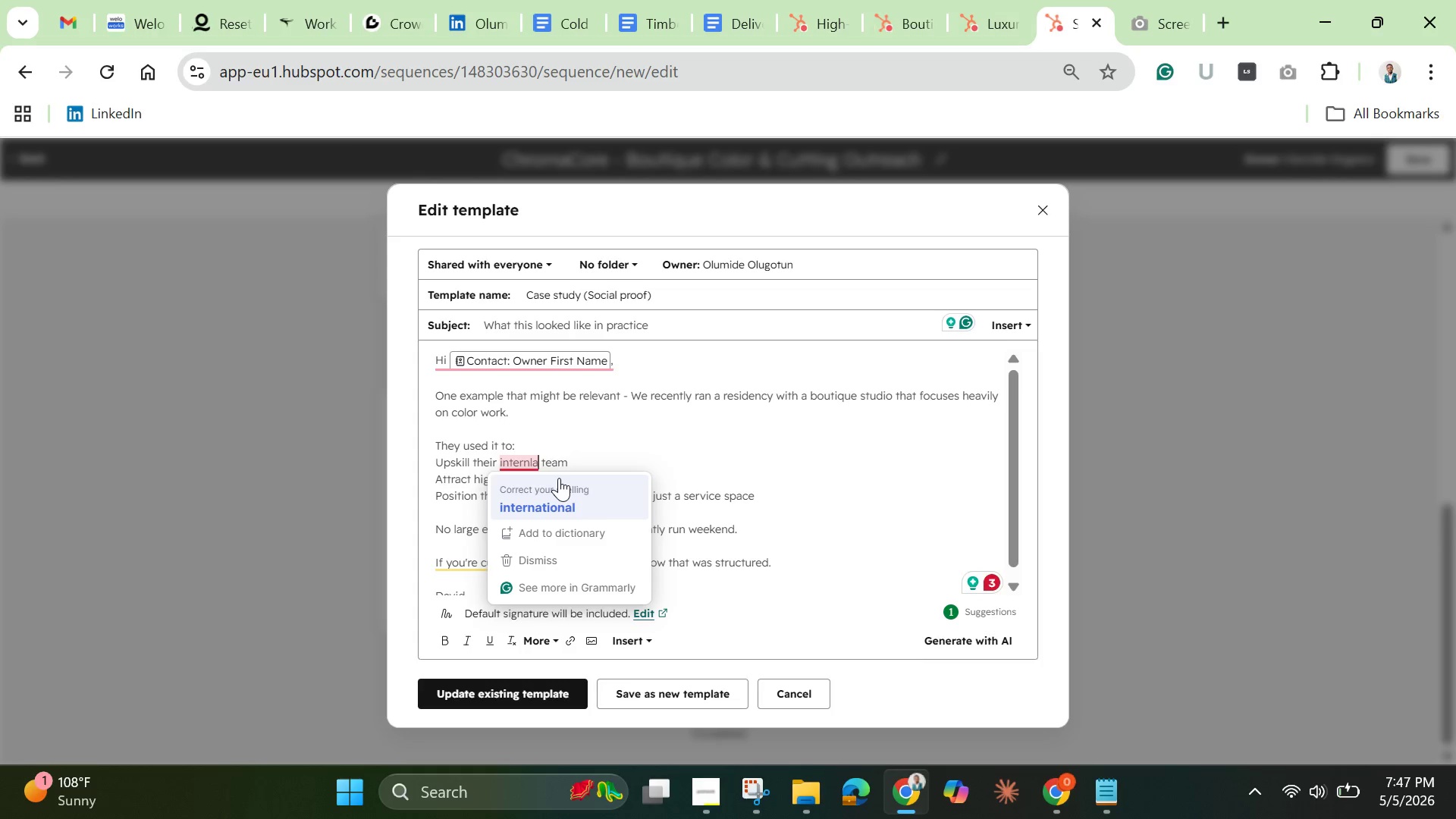 
key(Backspace)
 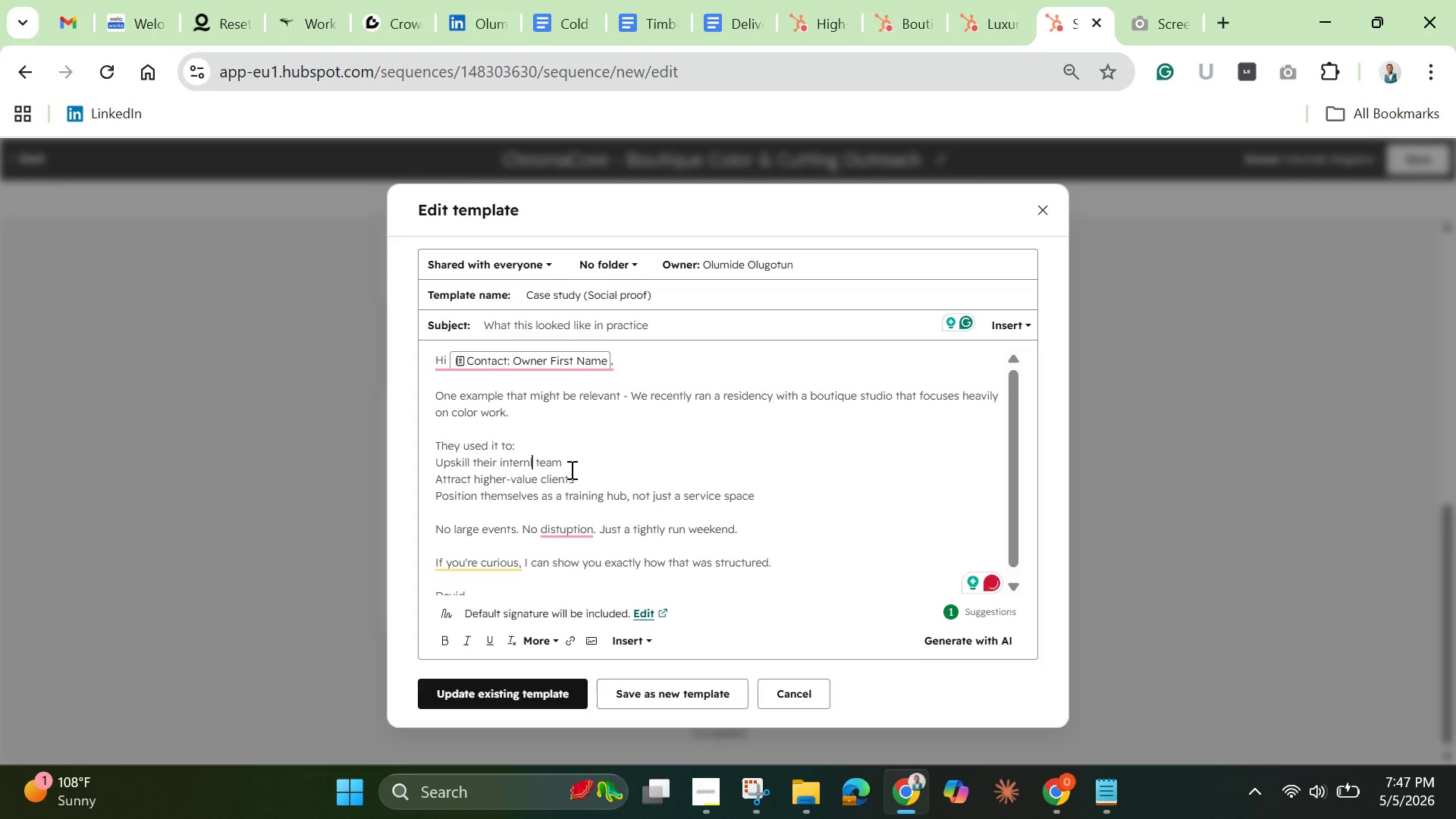 
key(Backspace)
type(al)
 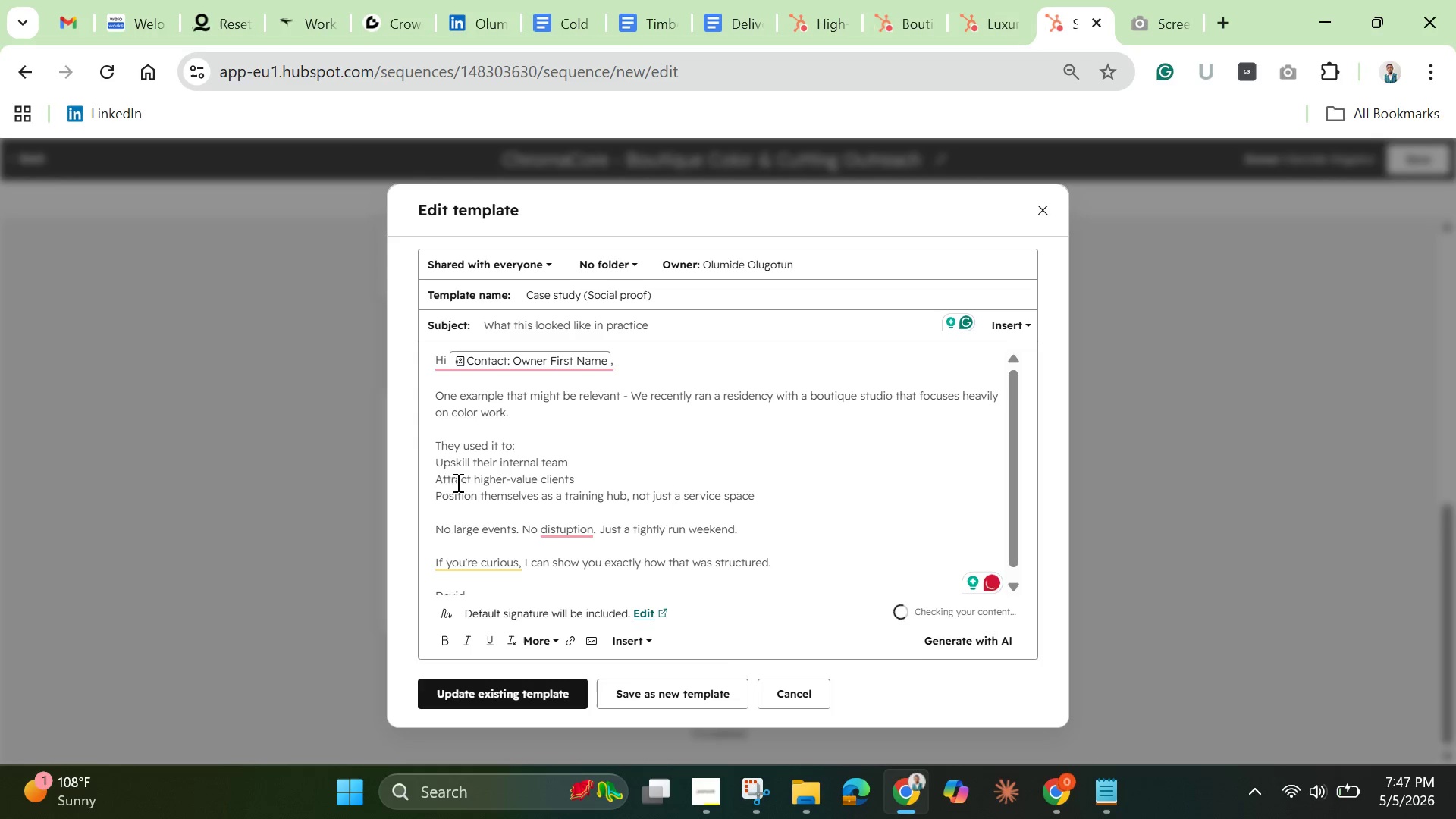 
left_click([437, 468])
 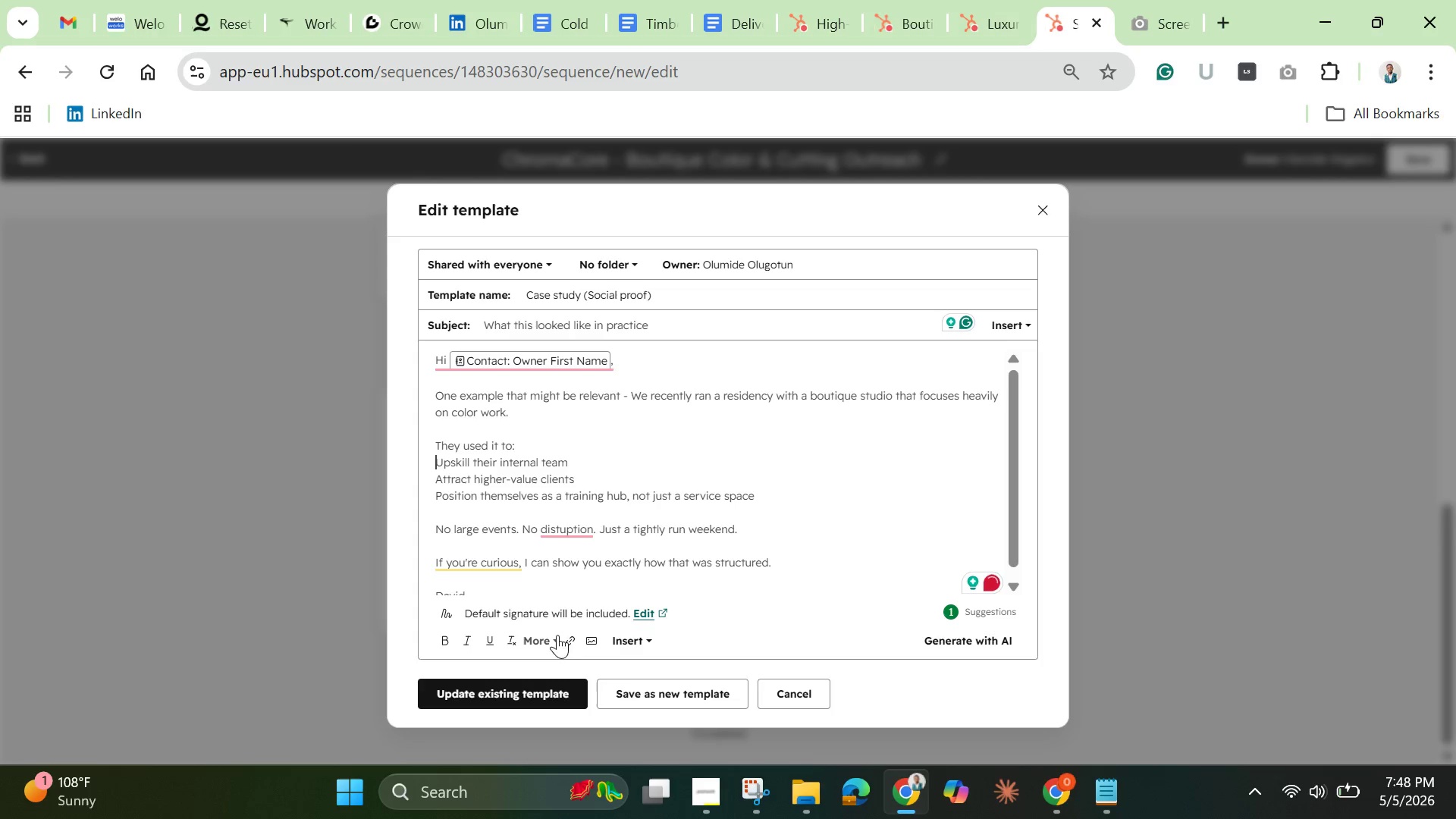 
left_click([553, 639])
 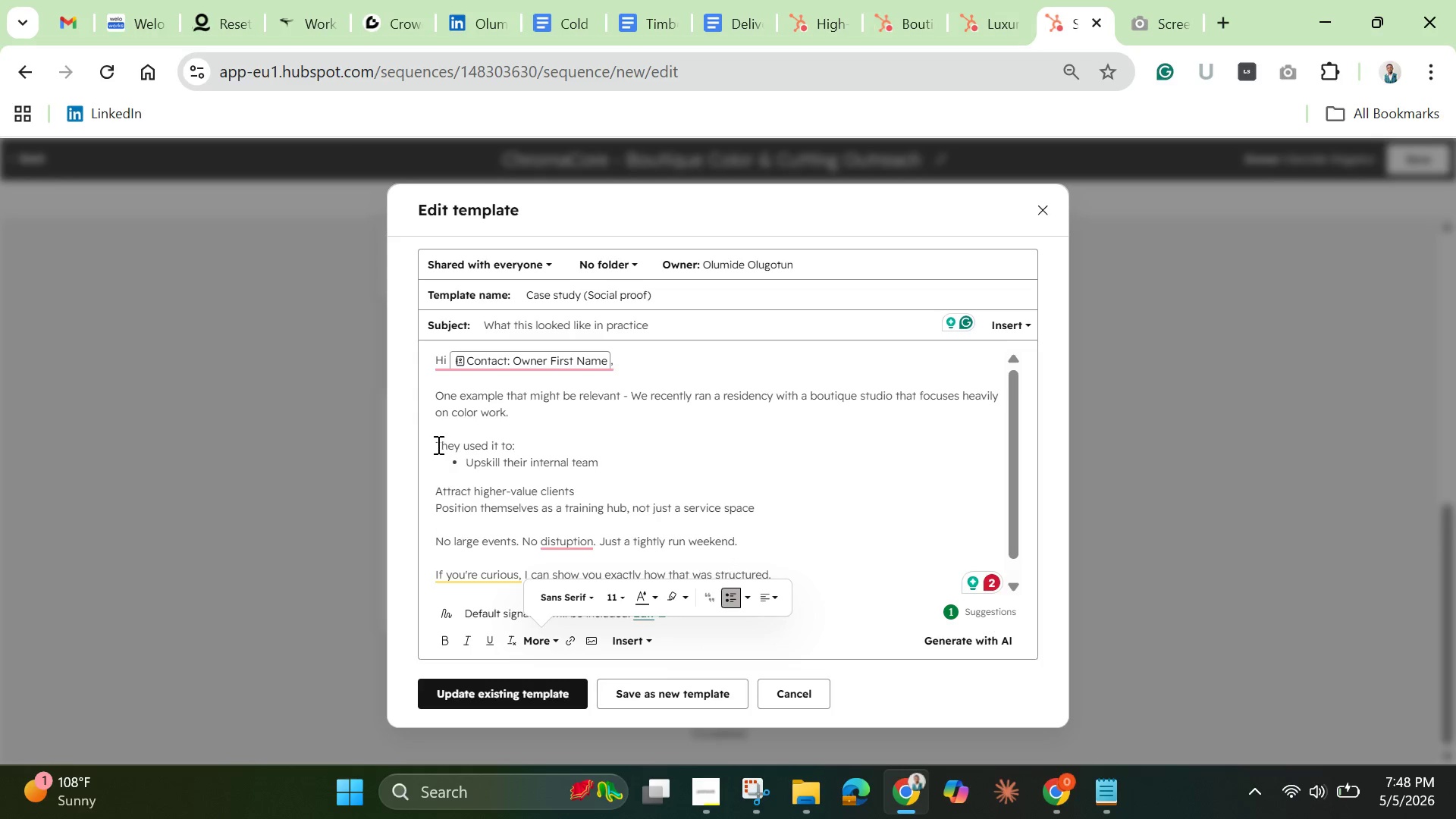 
left_click_drag(start_coordinate=[435, 443], to_coordinate=[515, 443])
 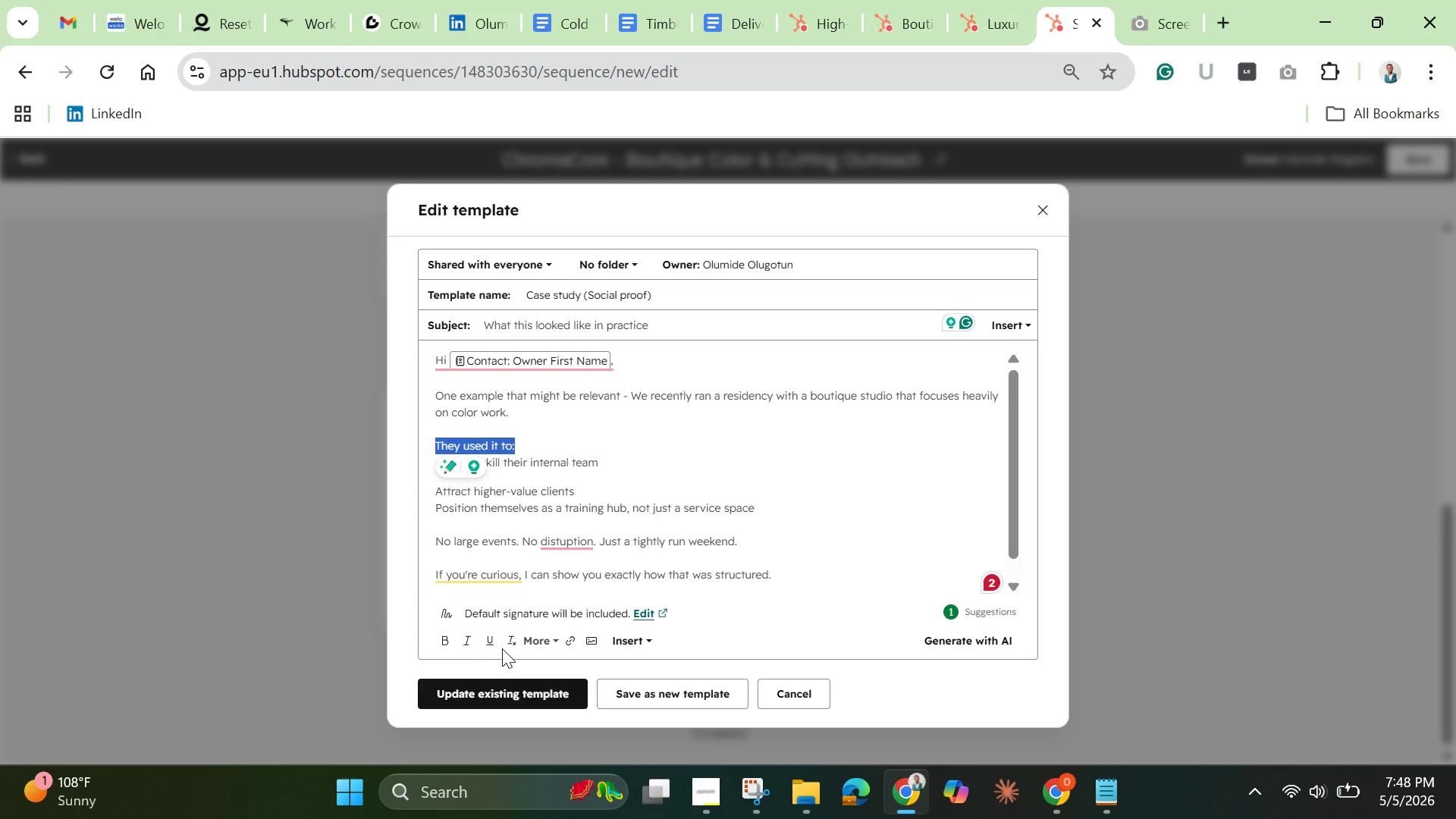 
left_click([442, 643])
 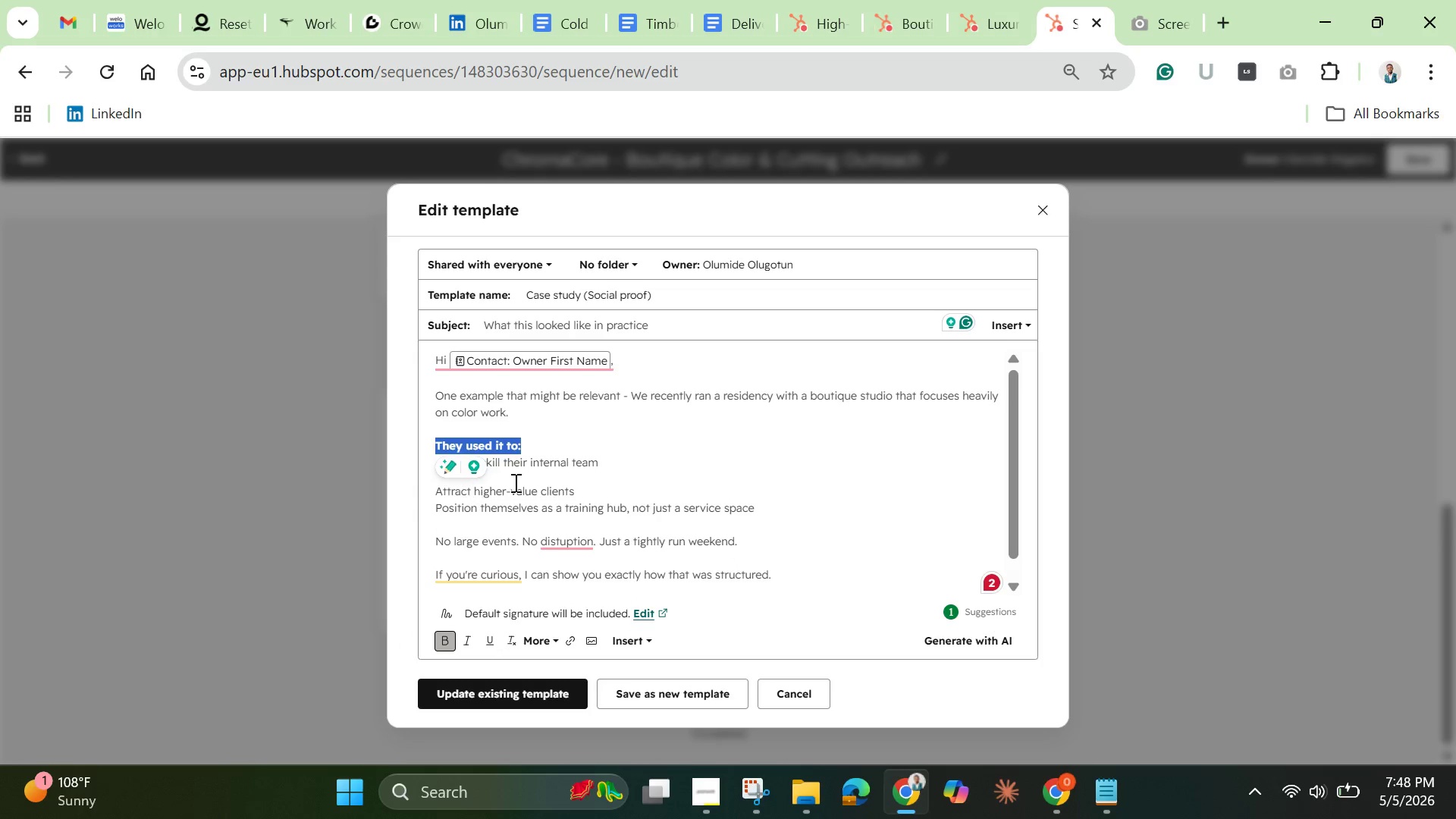 
left_click([538, 472])
 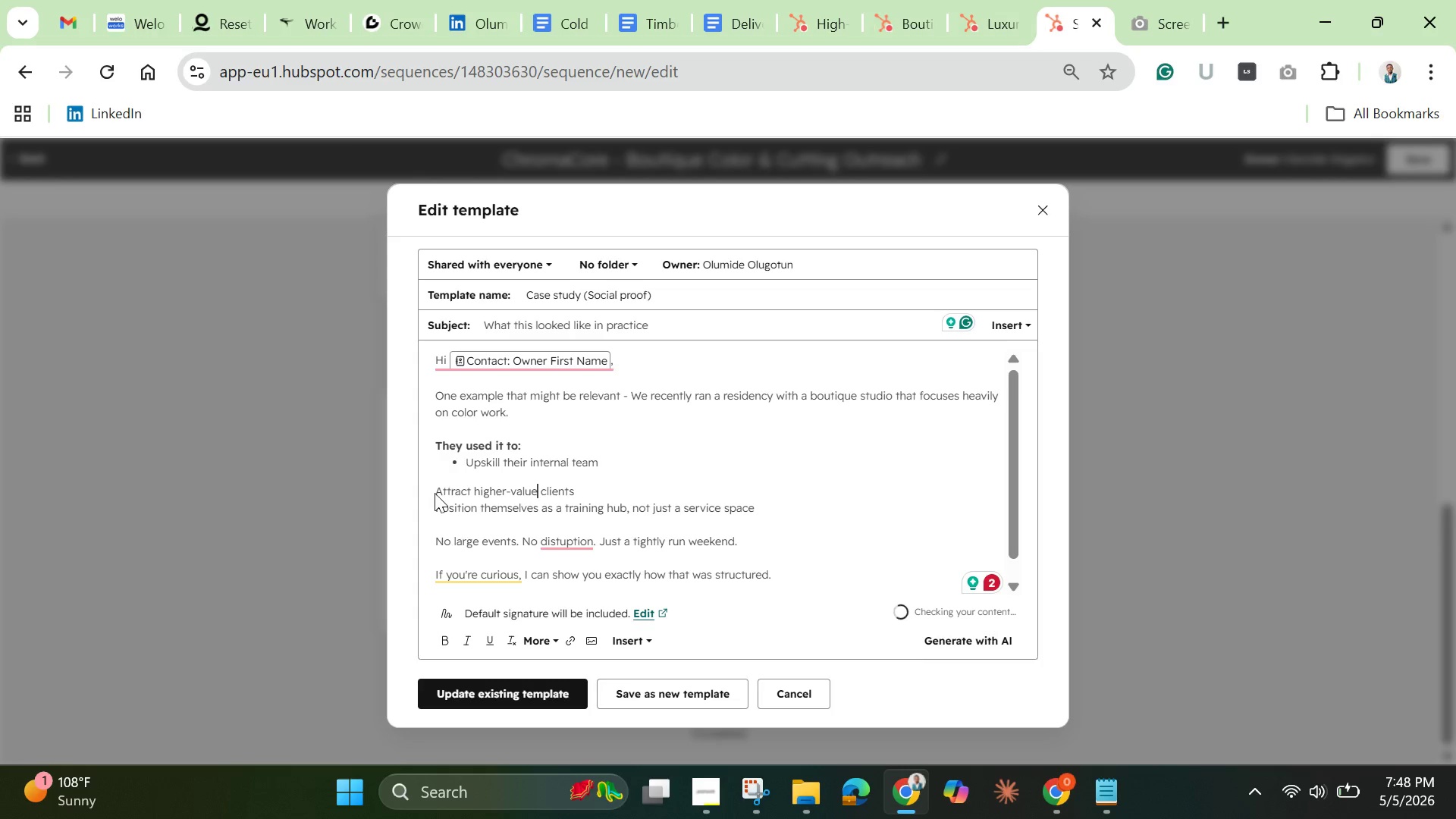 
left_click([435, 493])
 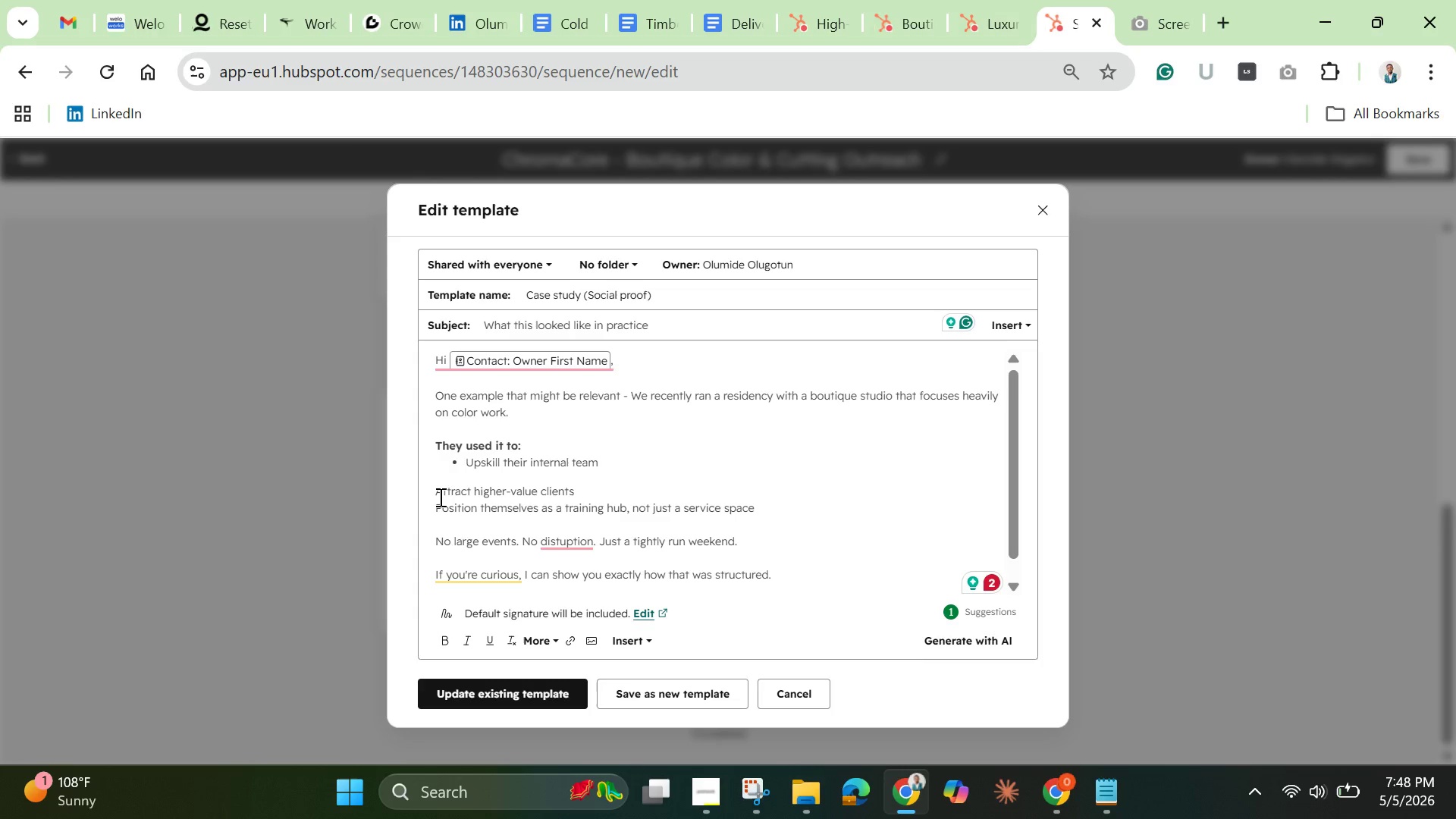 
left_click([439, 497])
 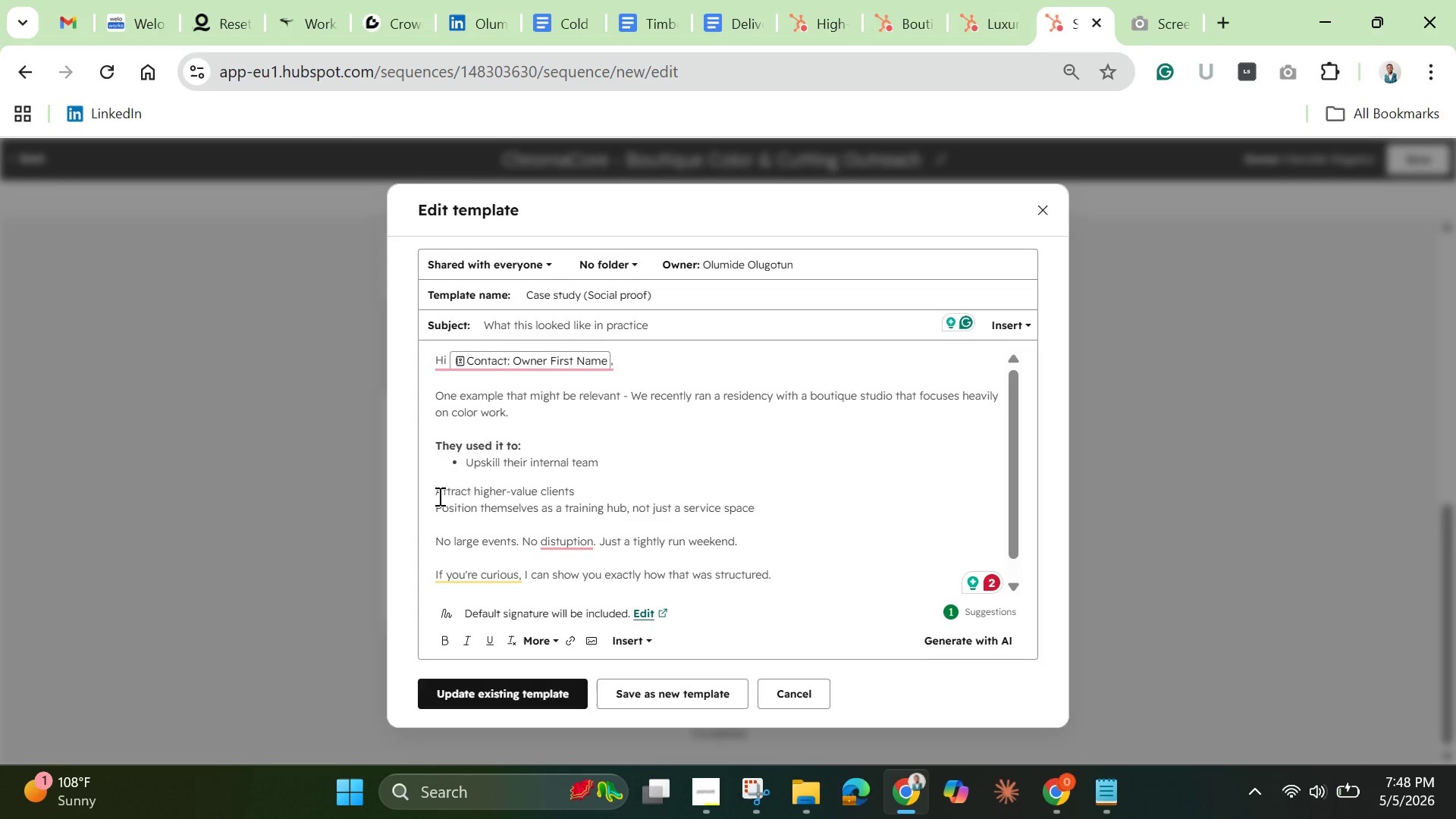 
left_click([438, 496])
 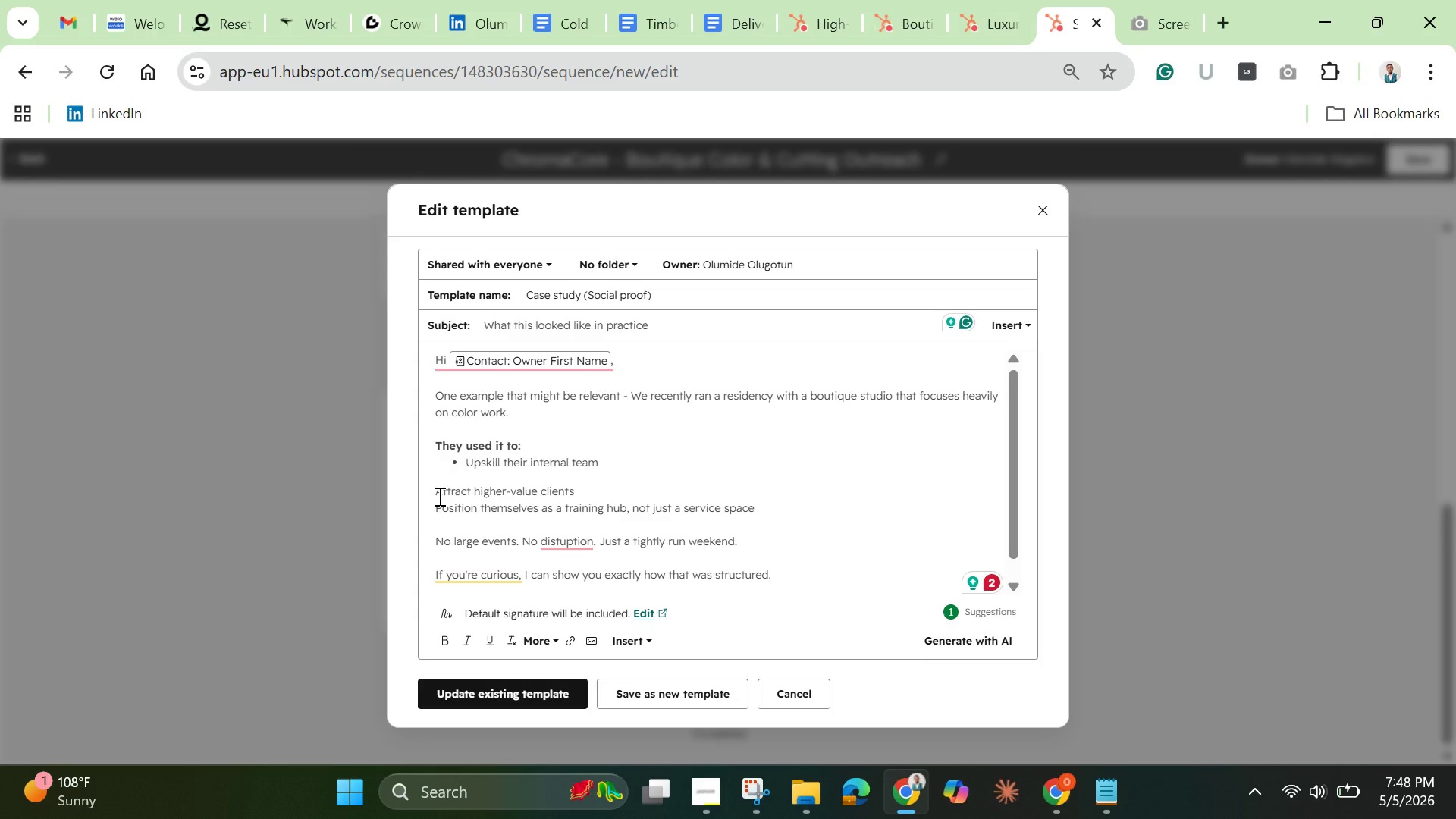 
key(Backspace)
 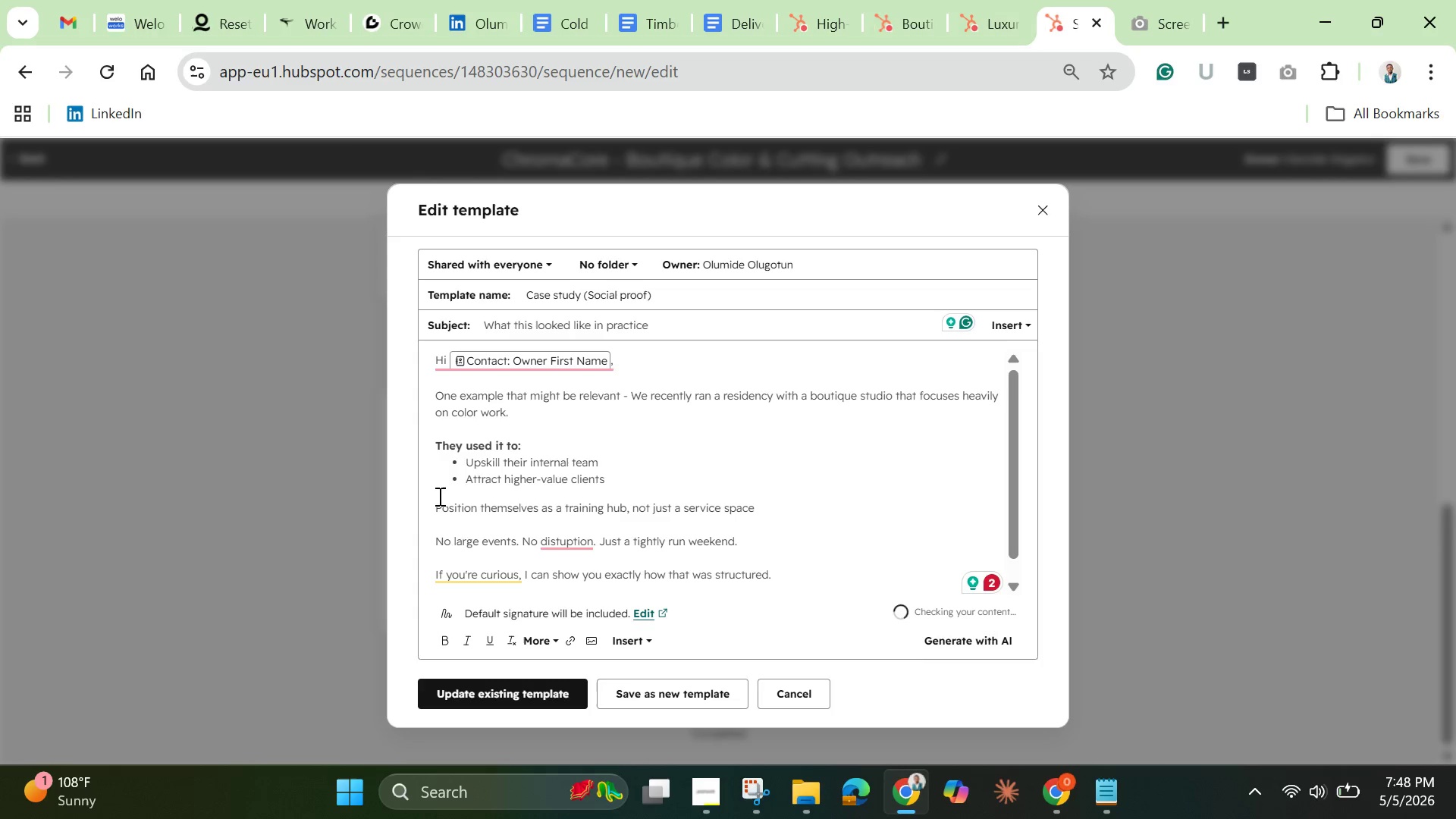 
key(Enter)
 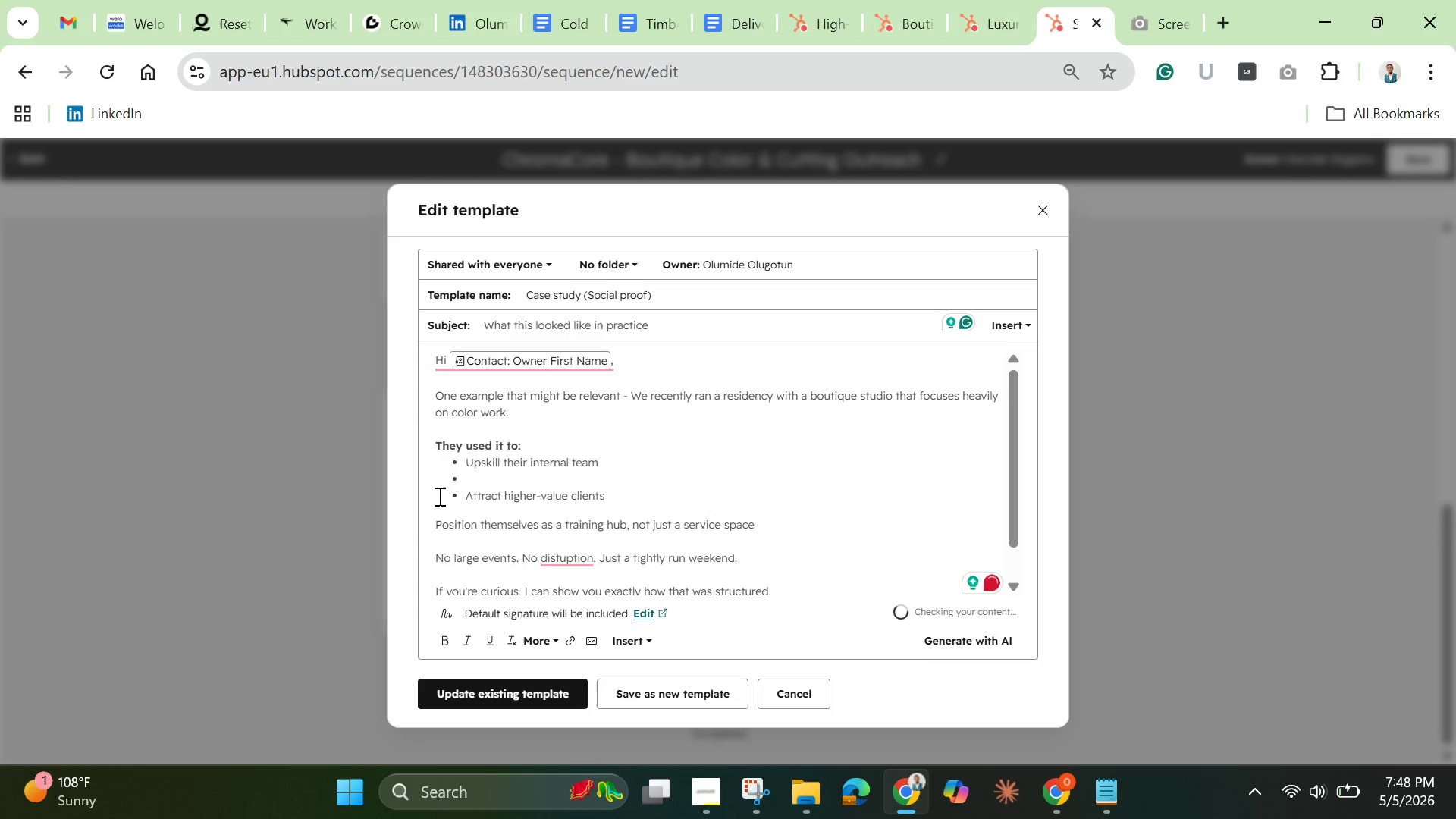 
key(Backspace)
 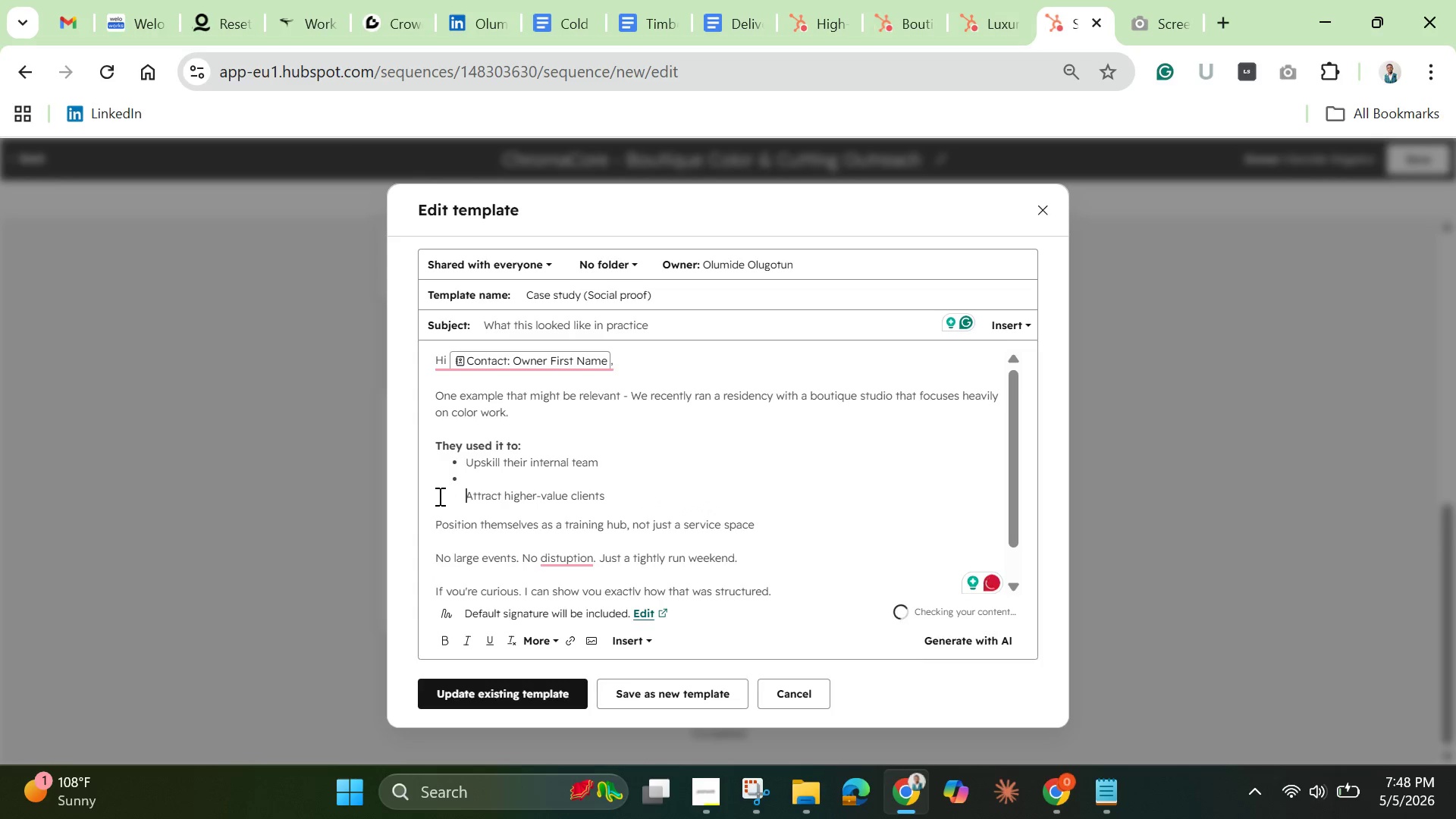 
key(Backspace)
 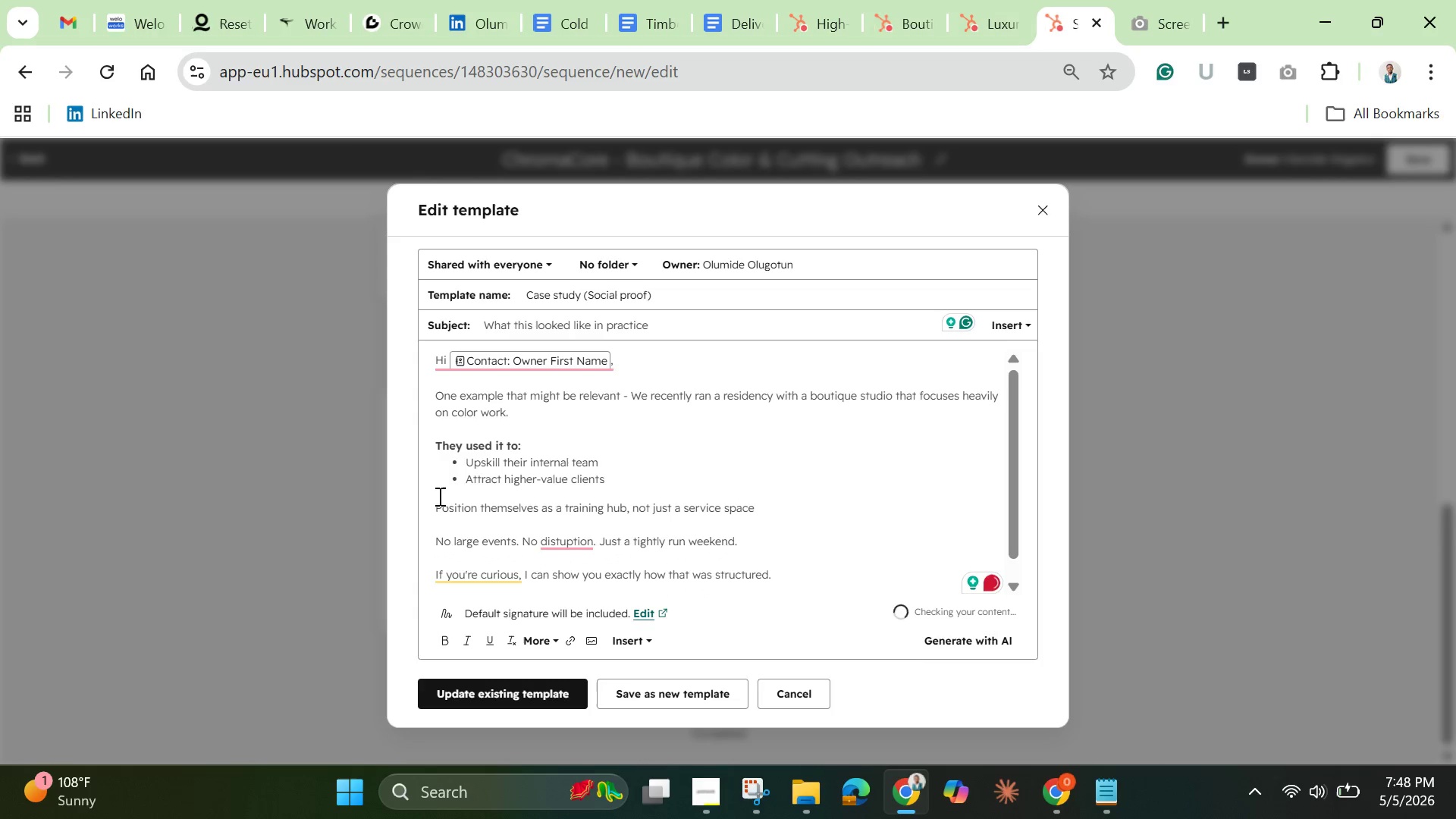 
key(Backspace)
 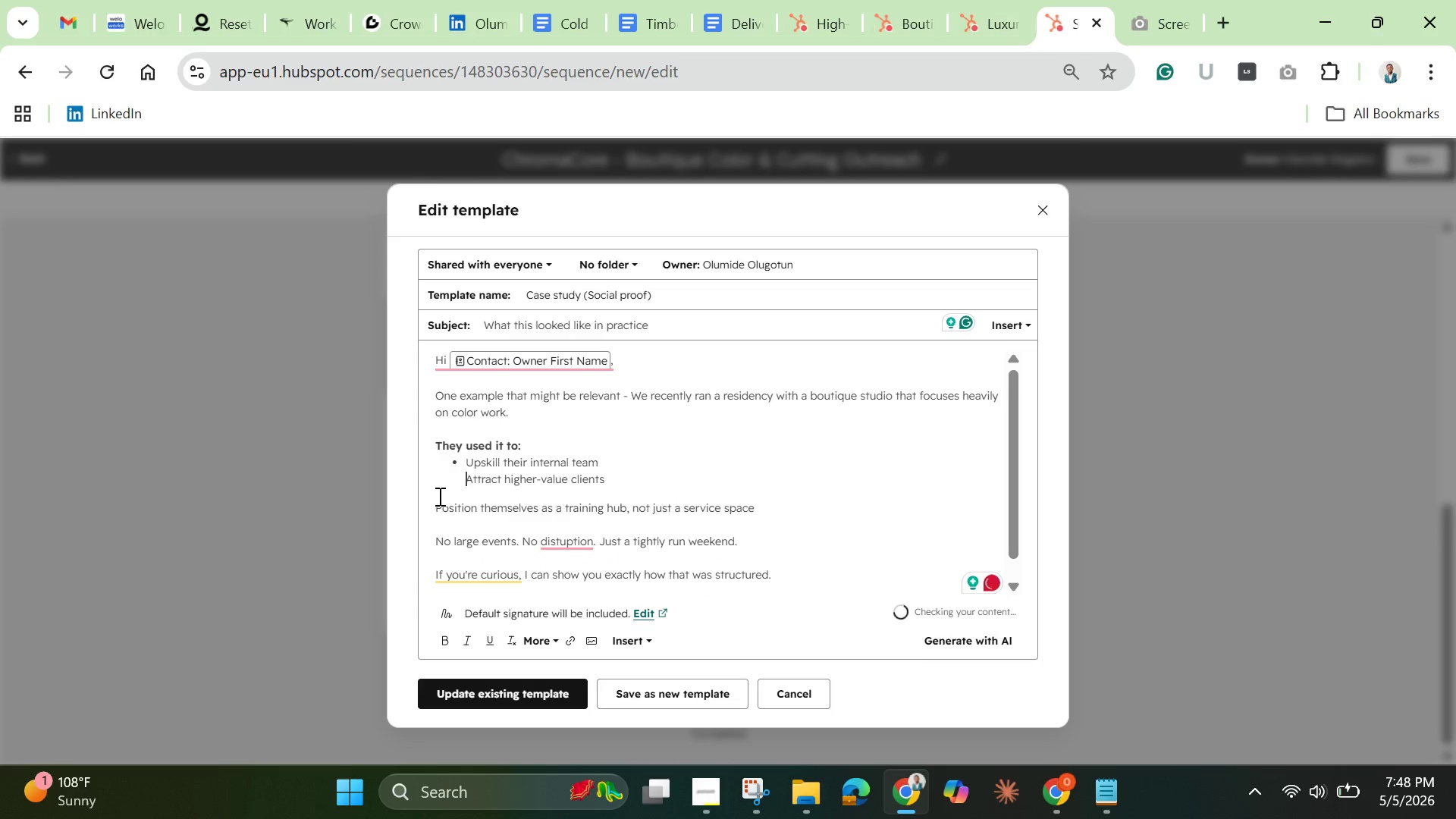 
key(Backspace)
 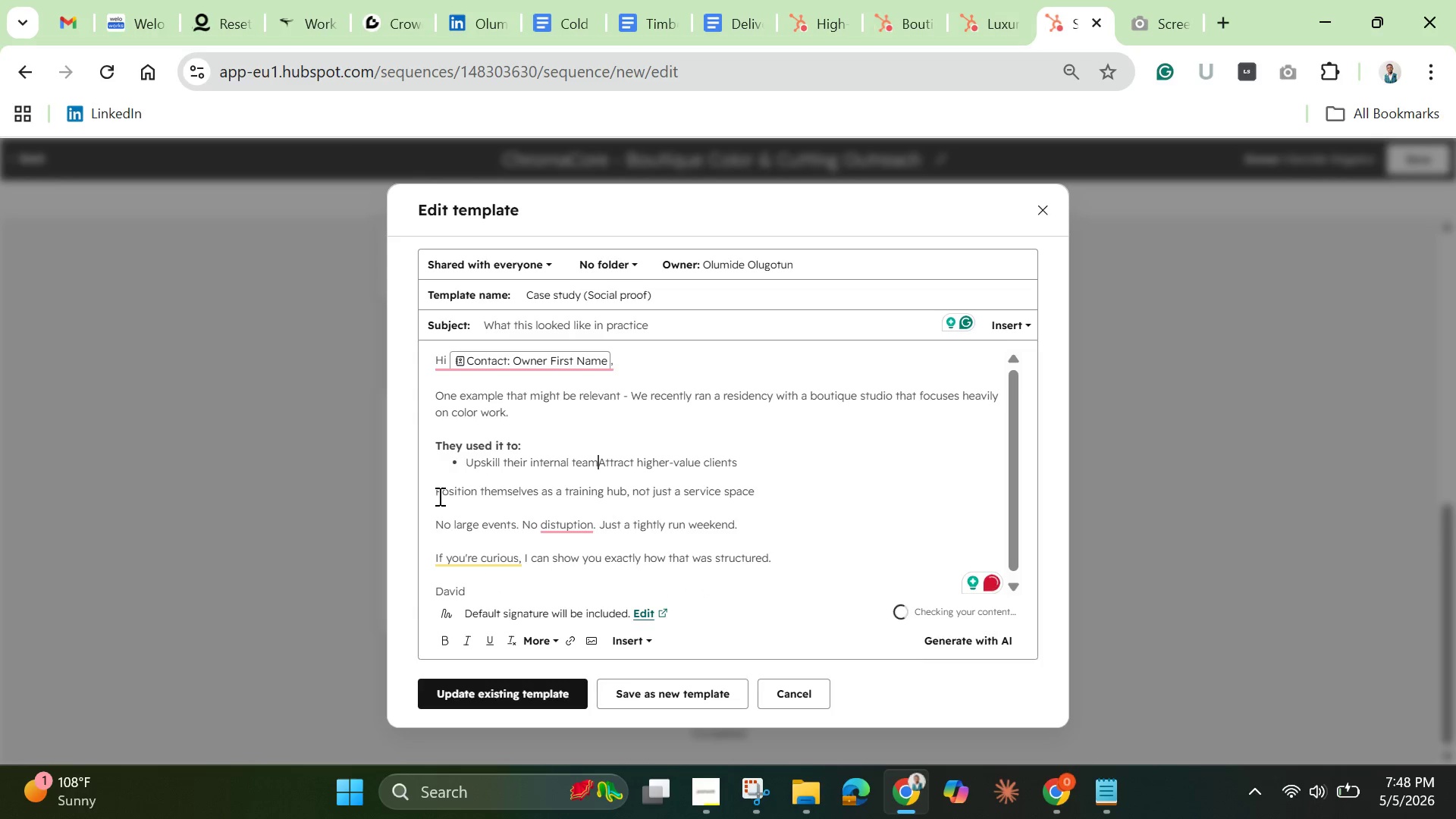 
key(Enter)
 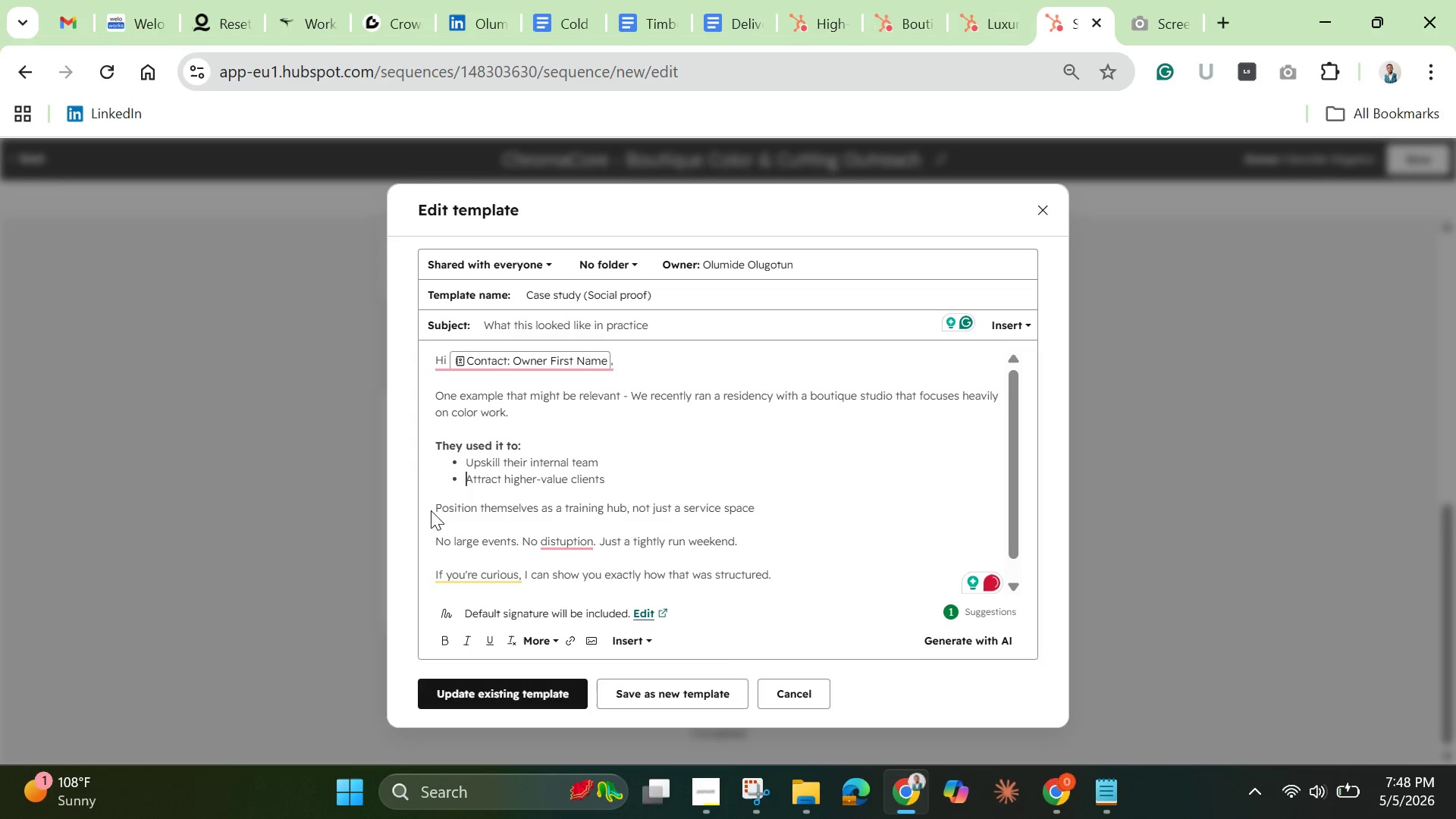 
left_click([435, 507])
 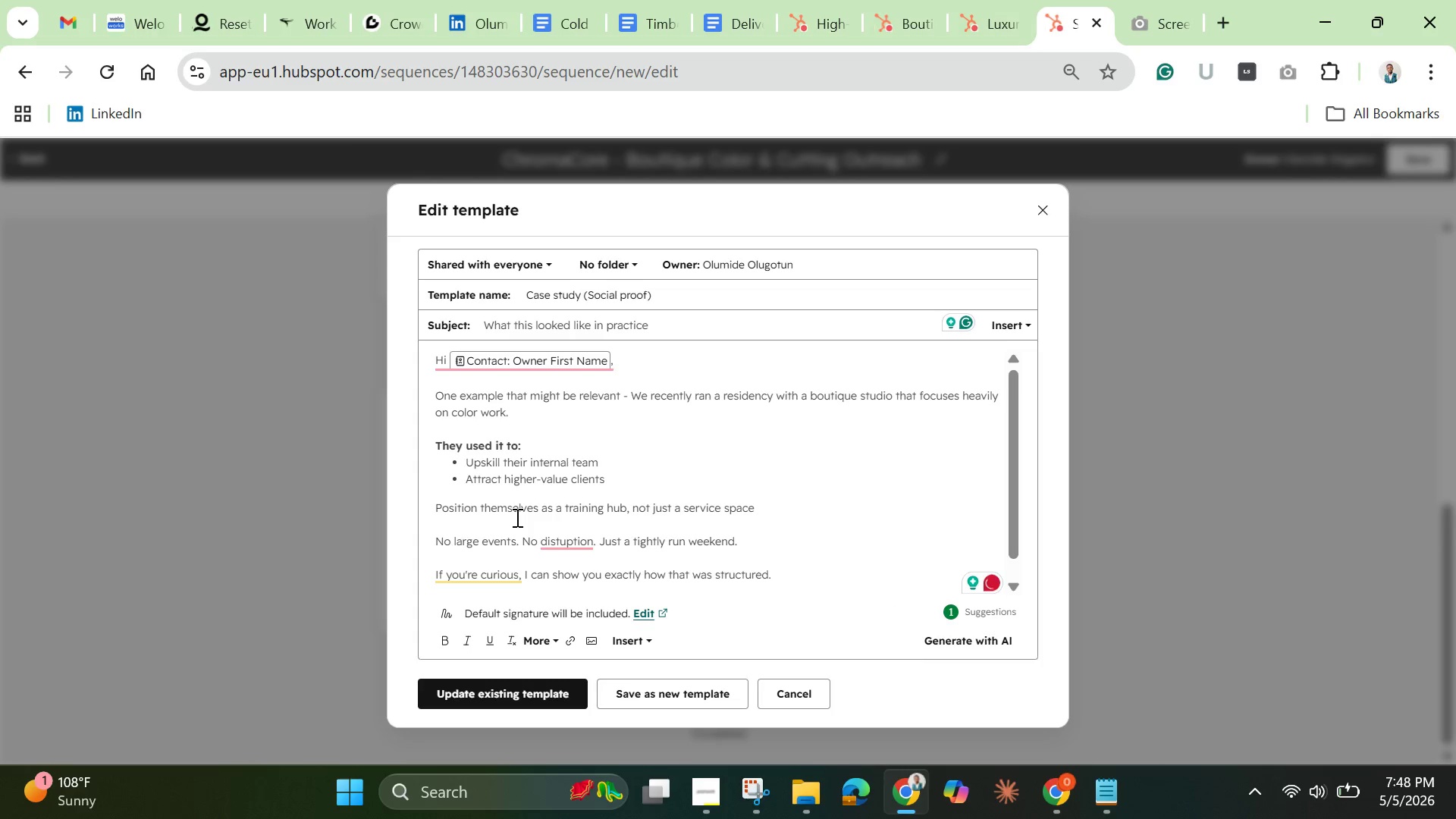 
key(Backspace)
 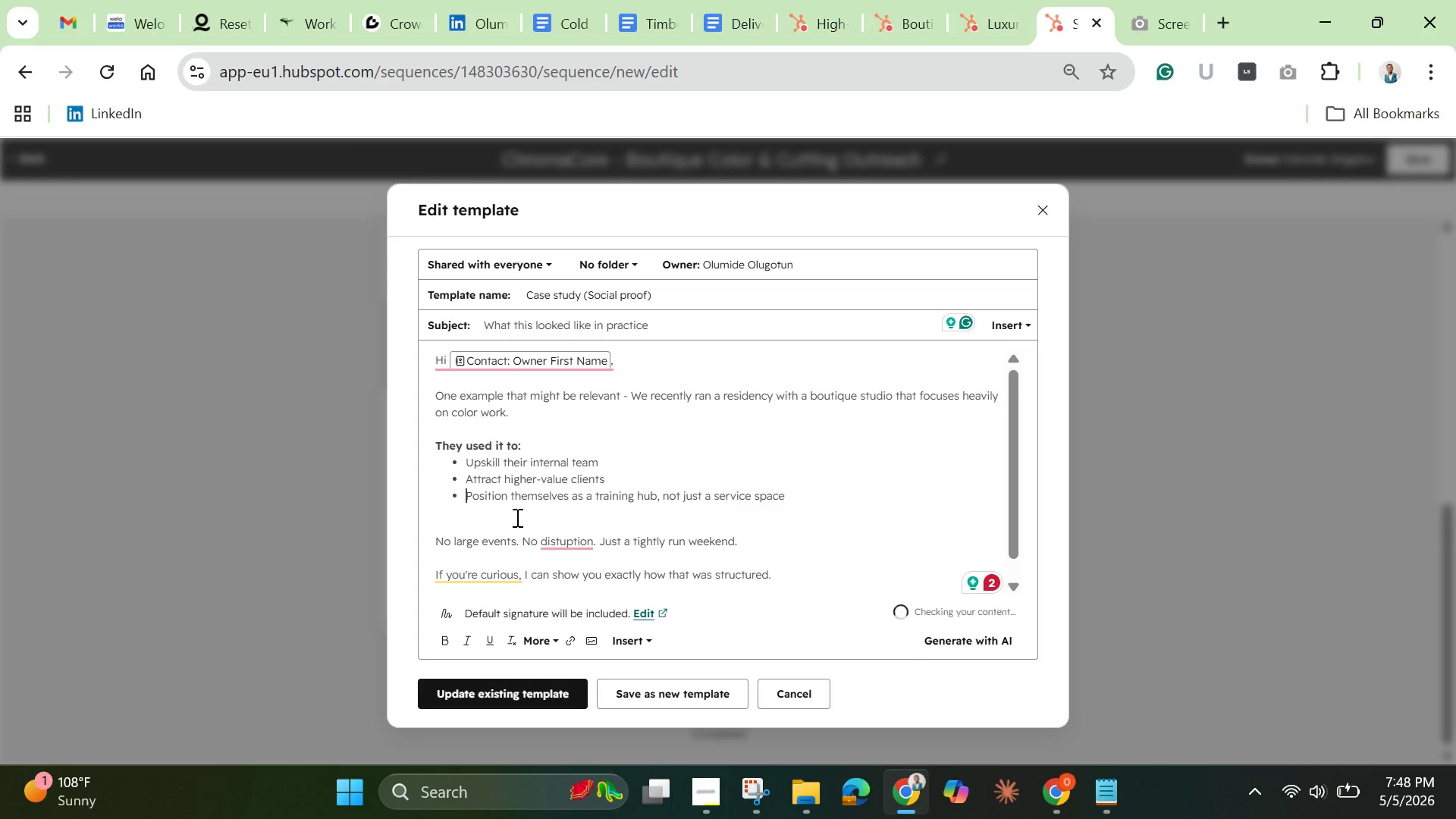 
key(Enter)
 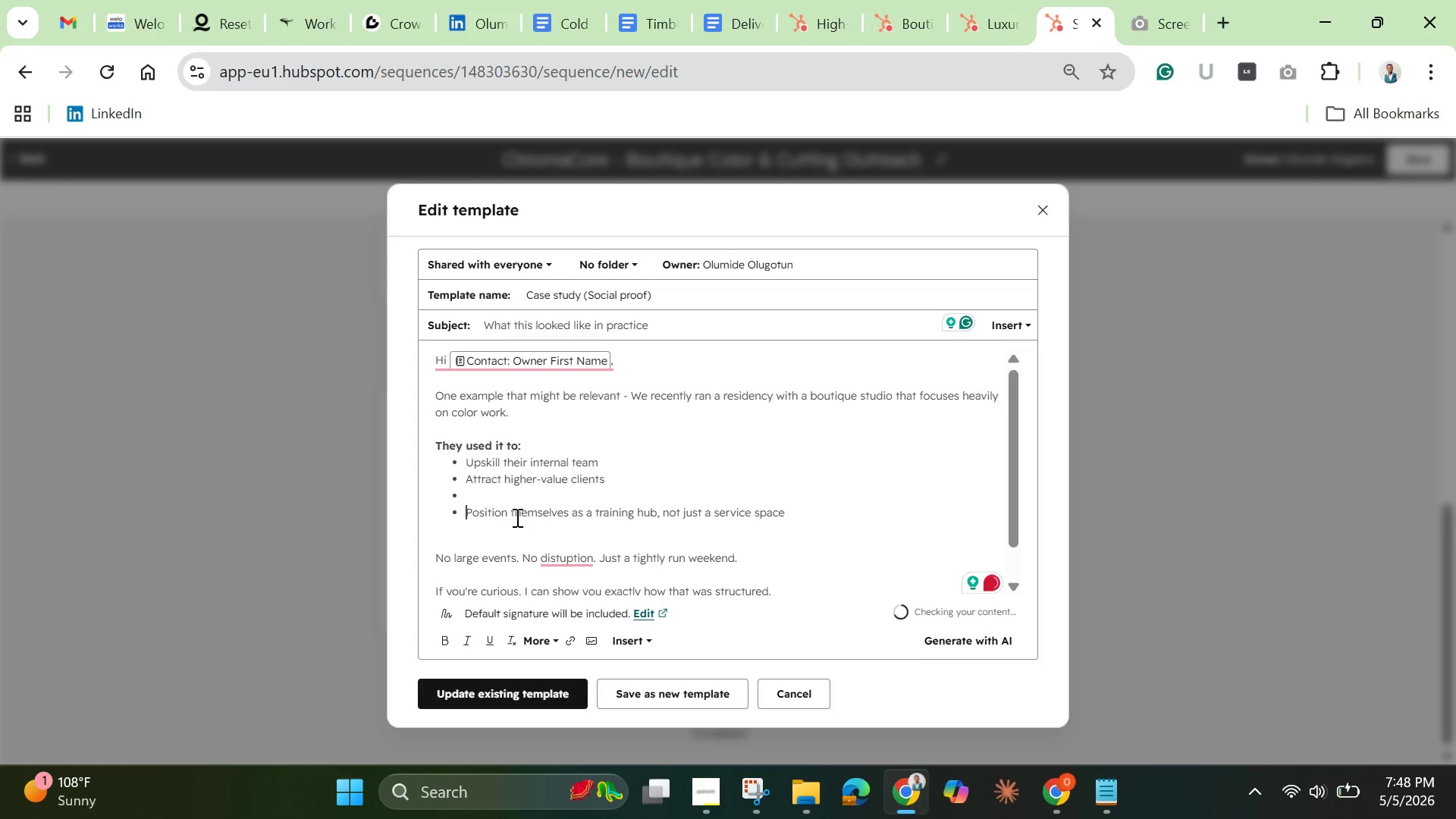 
key(Backspace)
 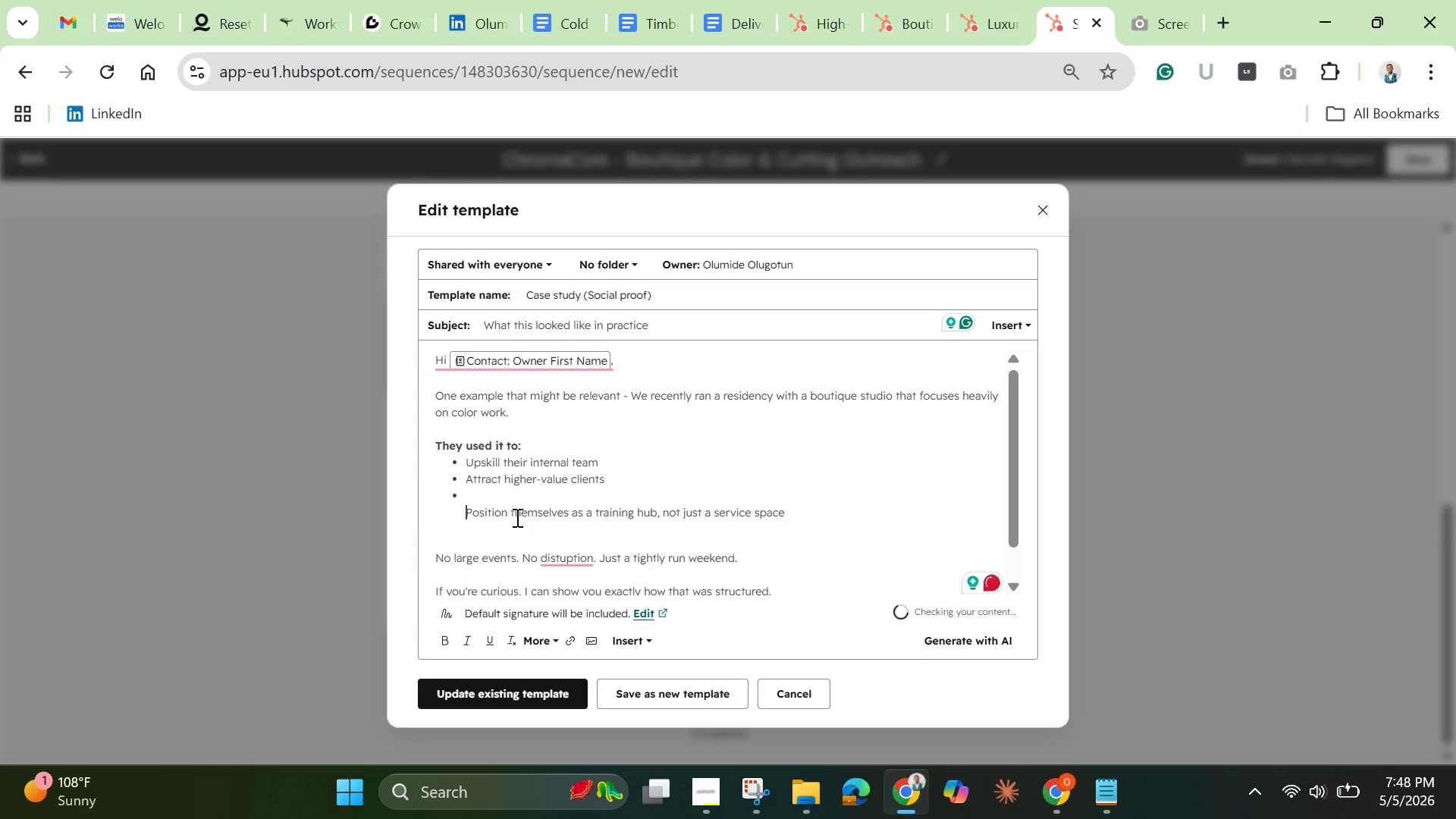 
key(Backspace)
 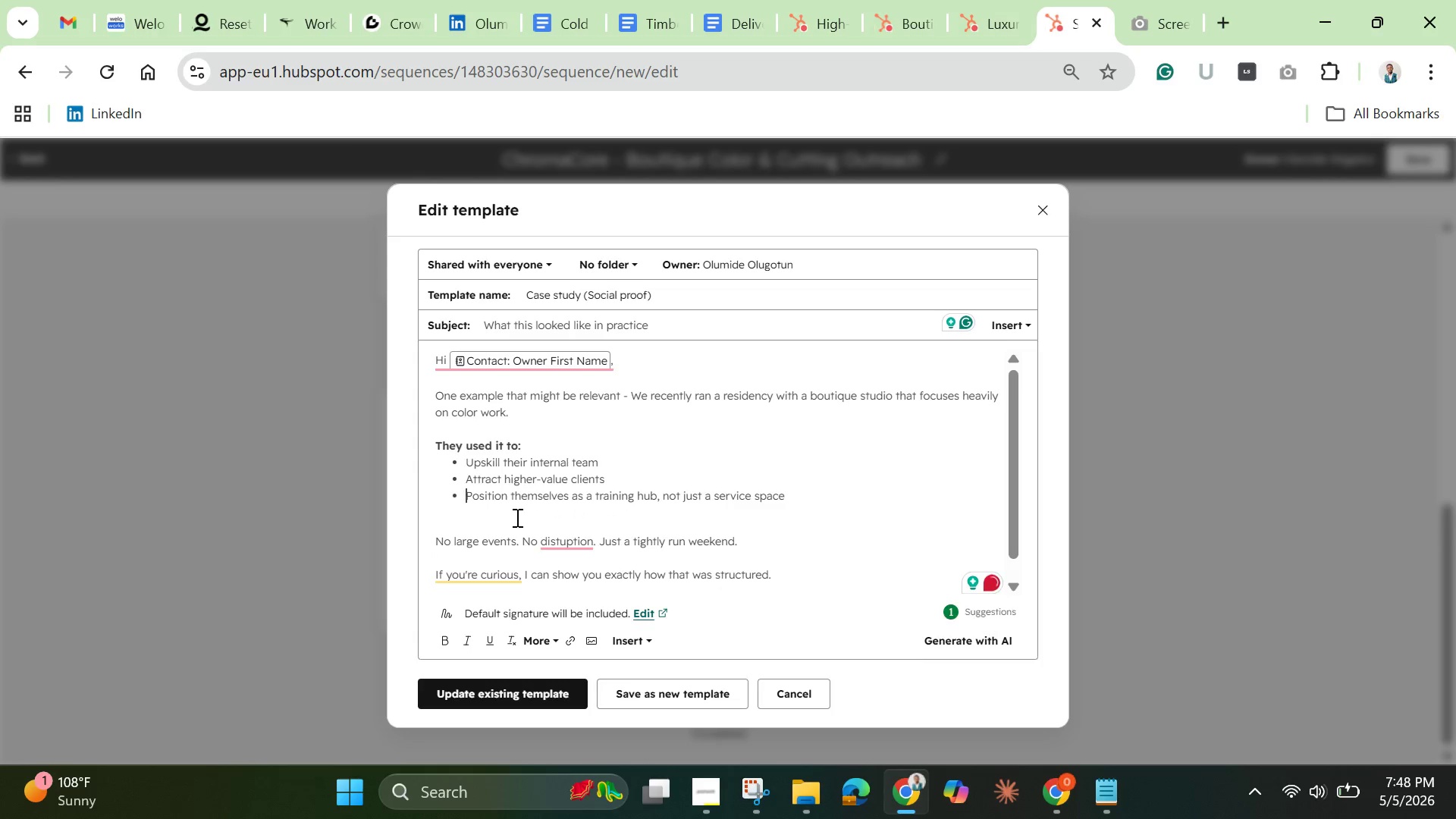 
left_click([562, 537])
 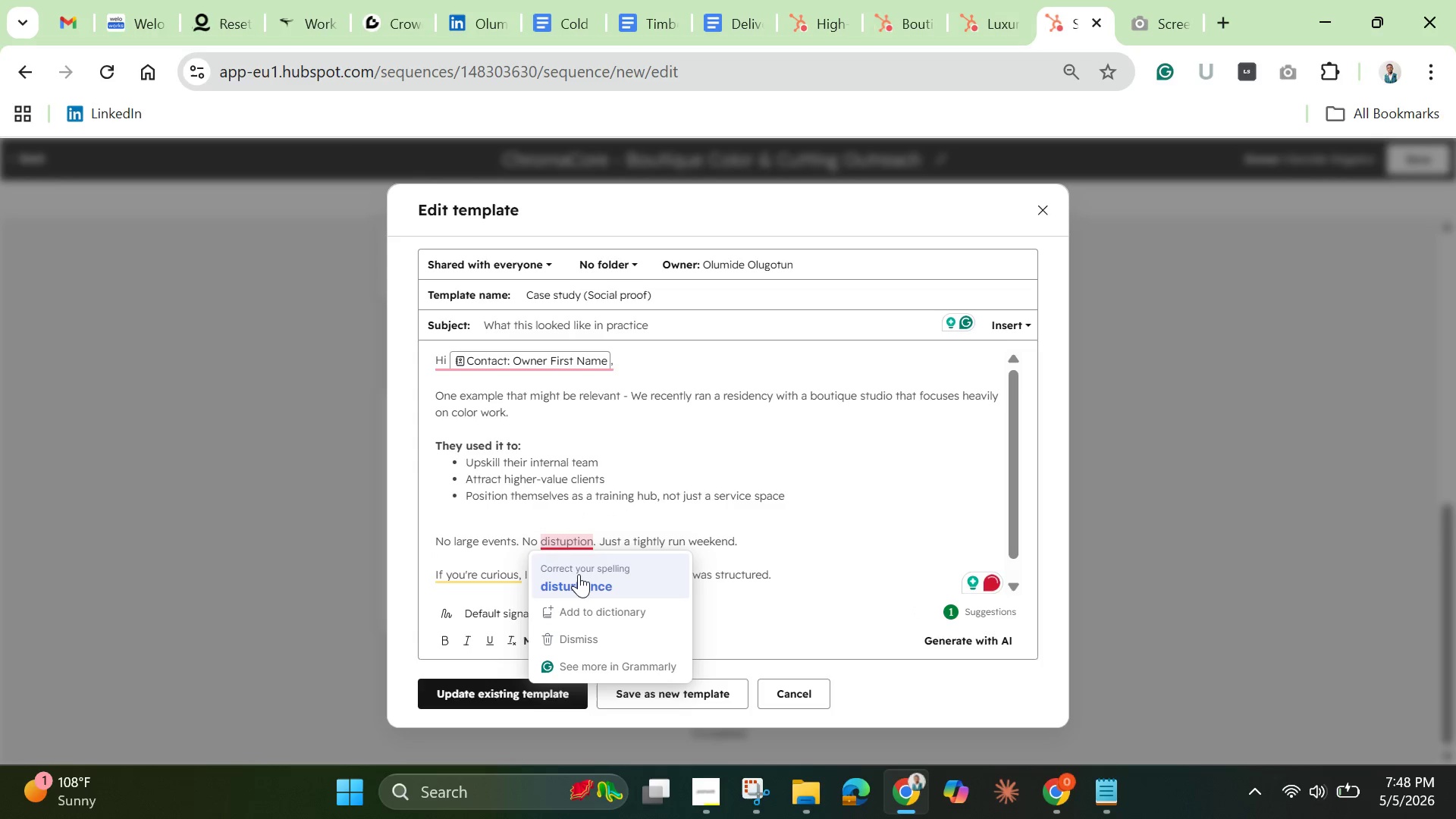 
left_click([580, 574])
 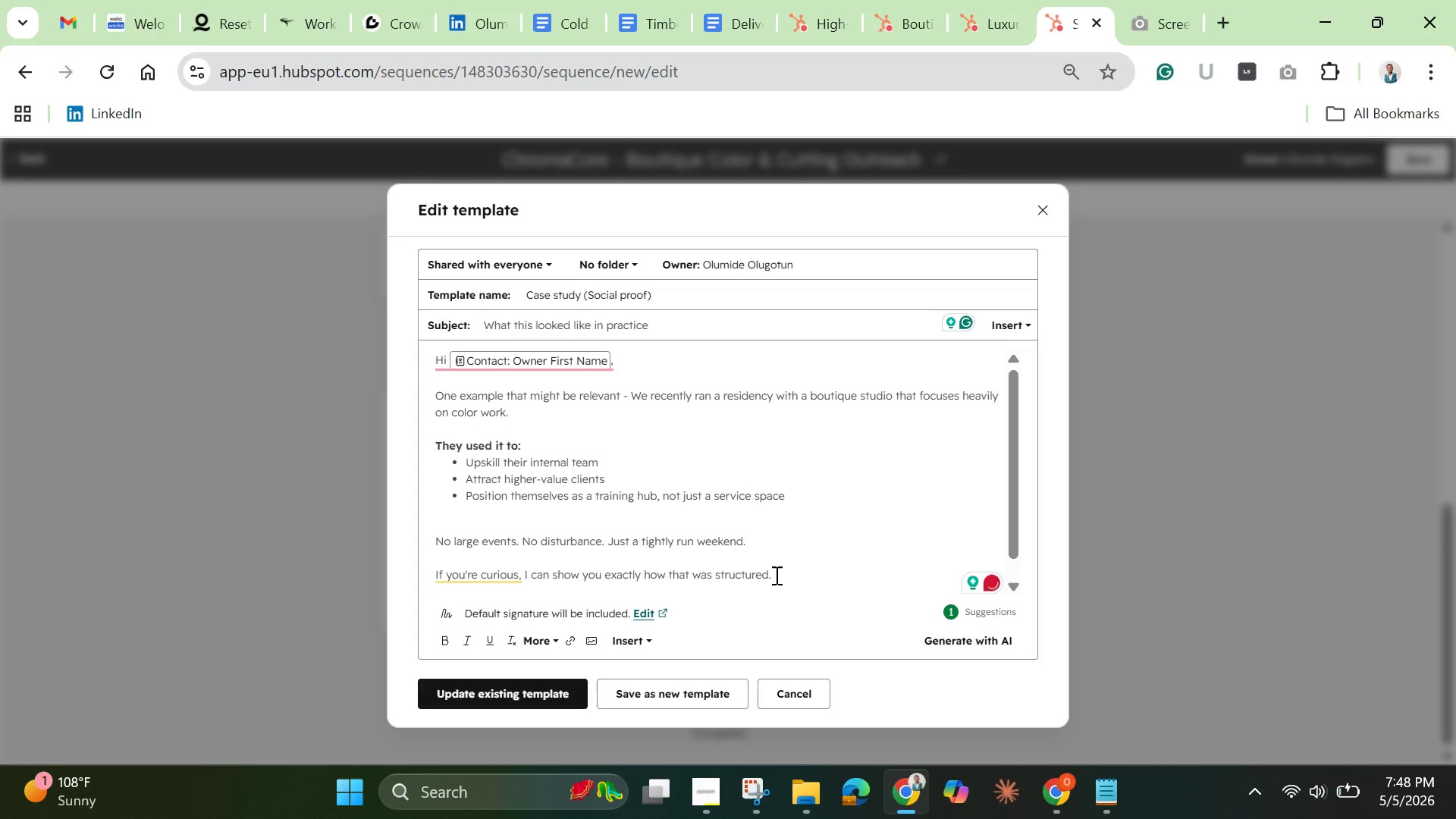 
key(Backspace)
key(Backspace)
key(Backspace)
key(Backspace)
key(Backspace)
key(Backspace)
key(Backspace)
key(Backspace)
type(rupt)
 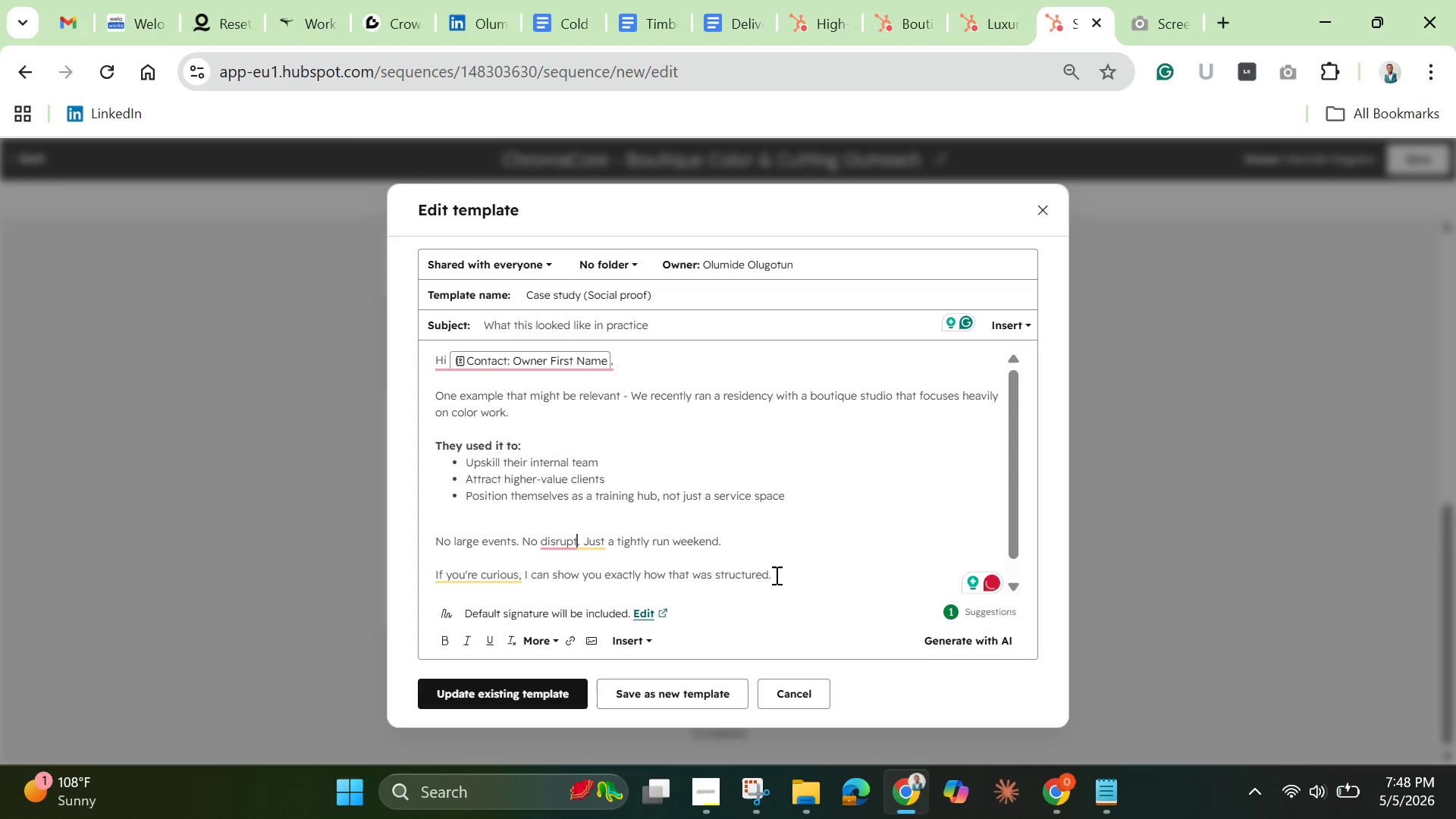 
wait(5.86)
 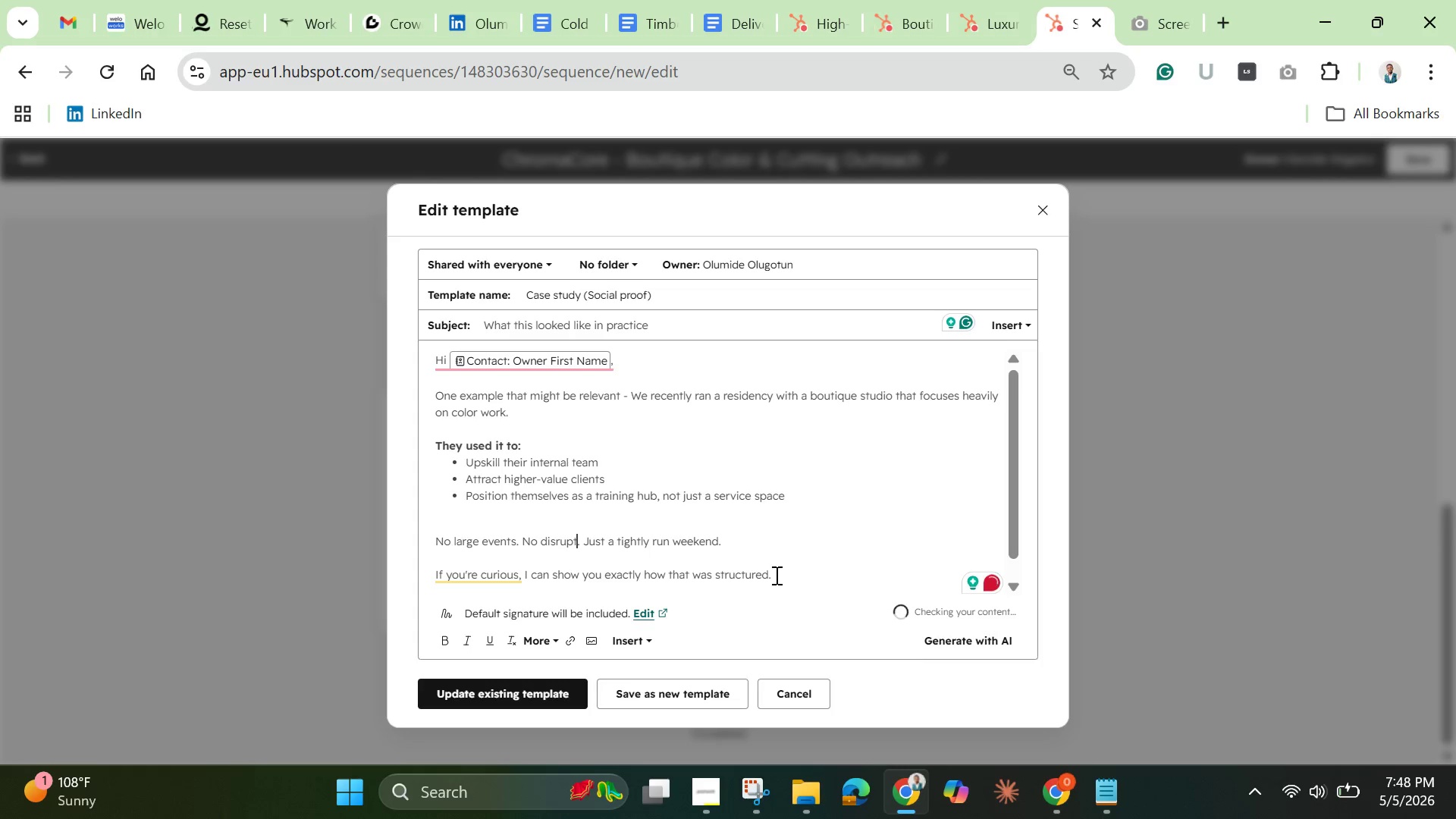 
type(o)
key(Backspace)
type(ion)
 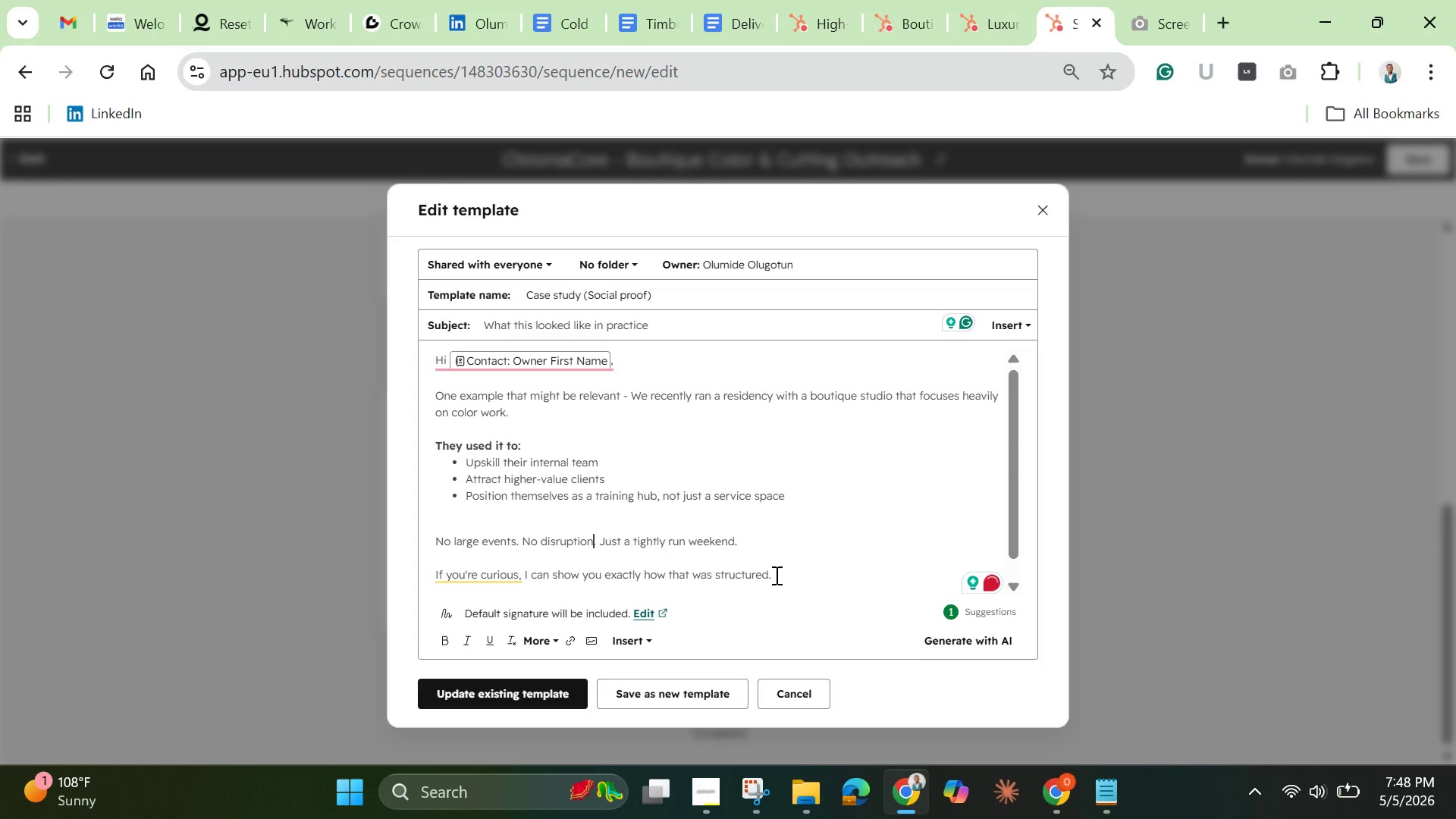 
left_click([789, 523])
 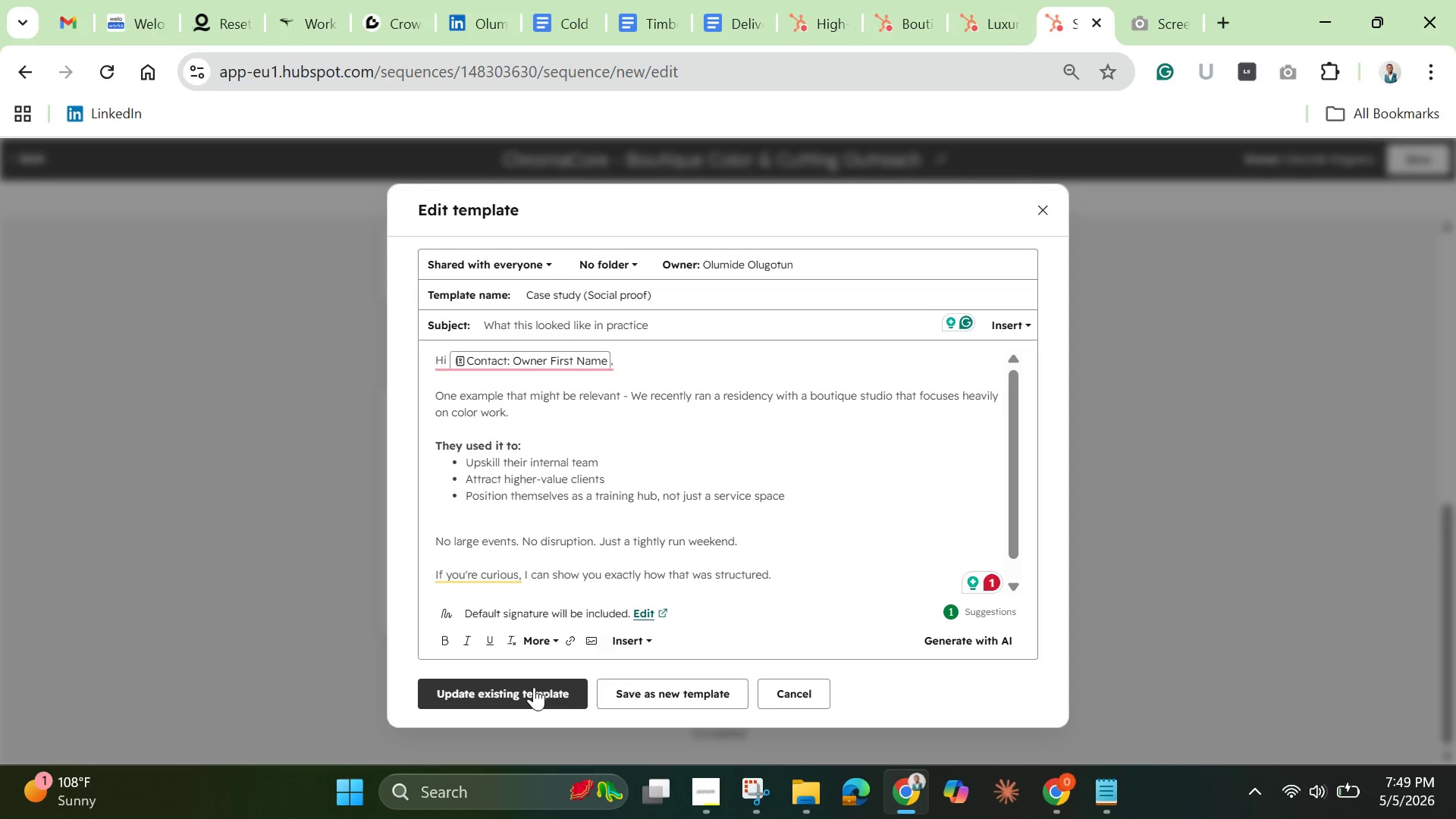 
wait(16.38)
 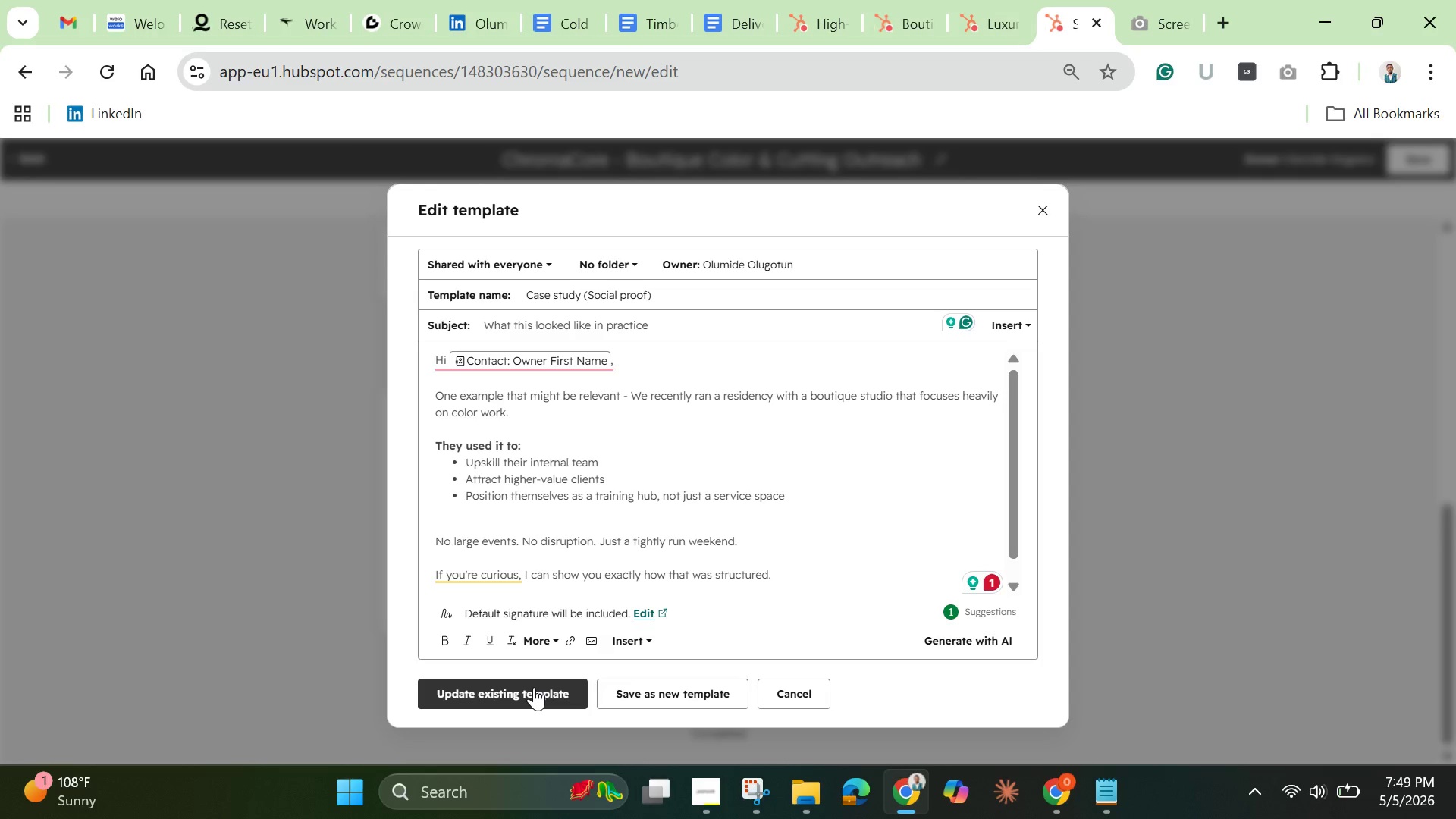 
left_click([666, 693])
 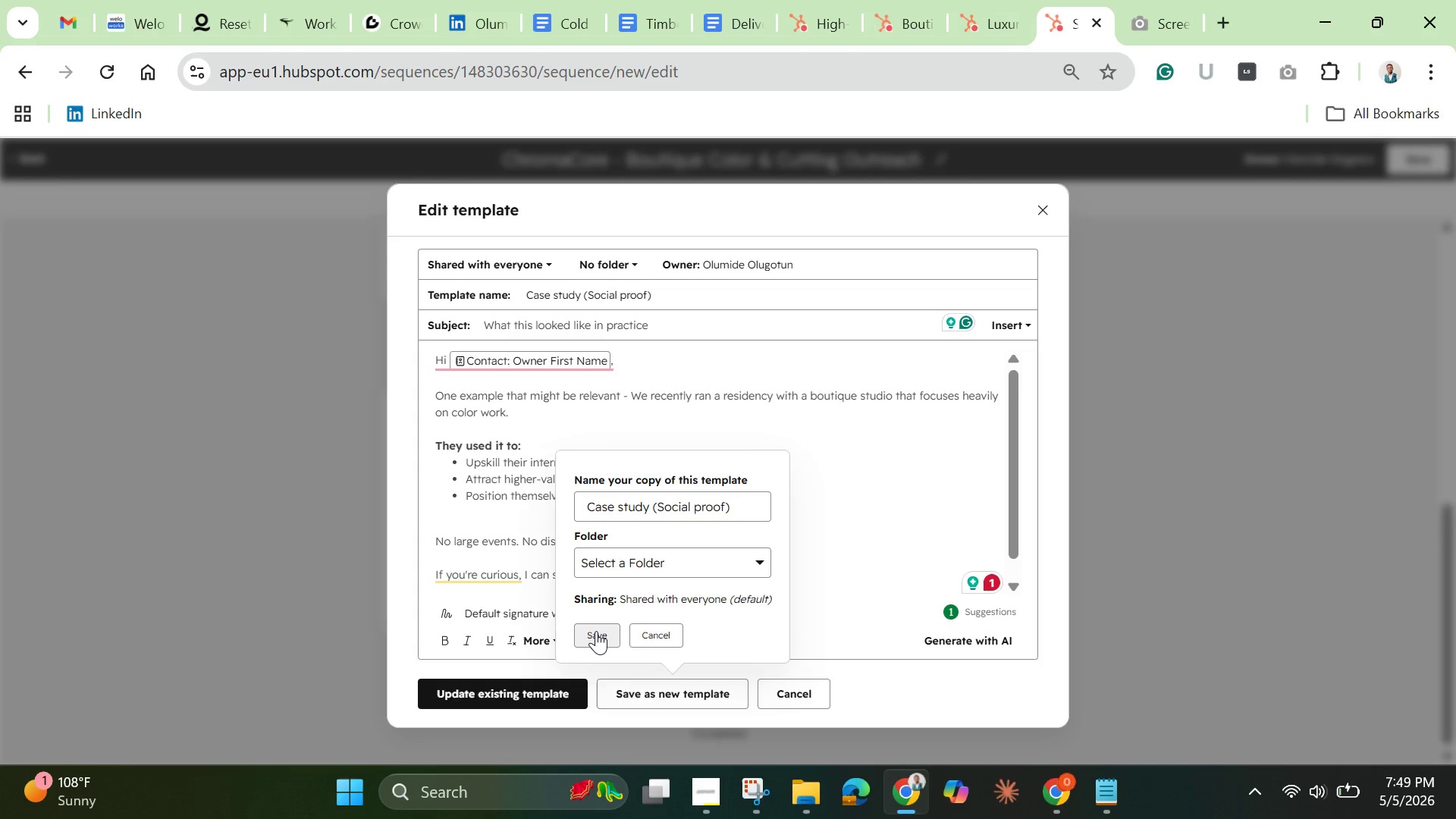 
wait(5.5)
 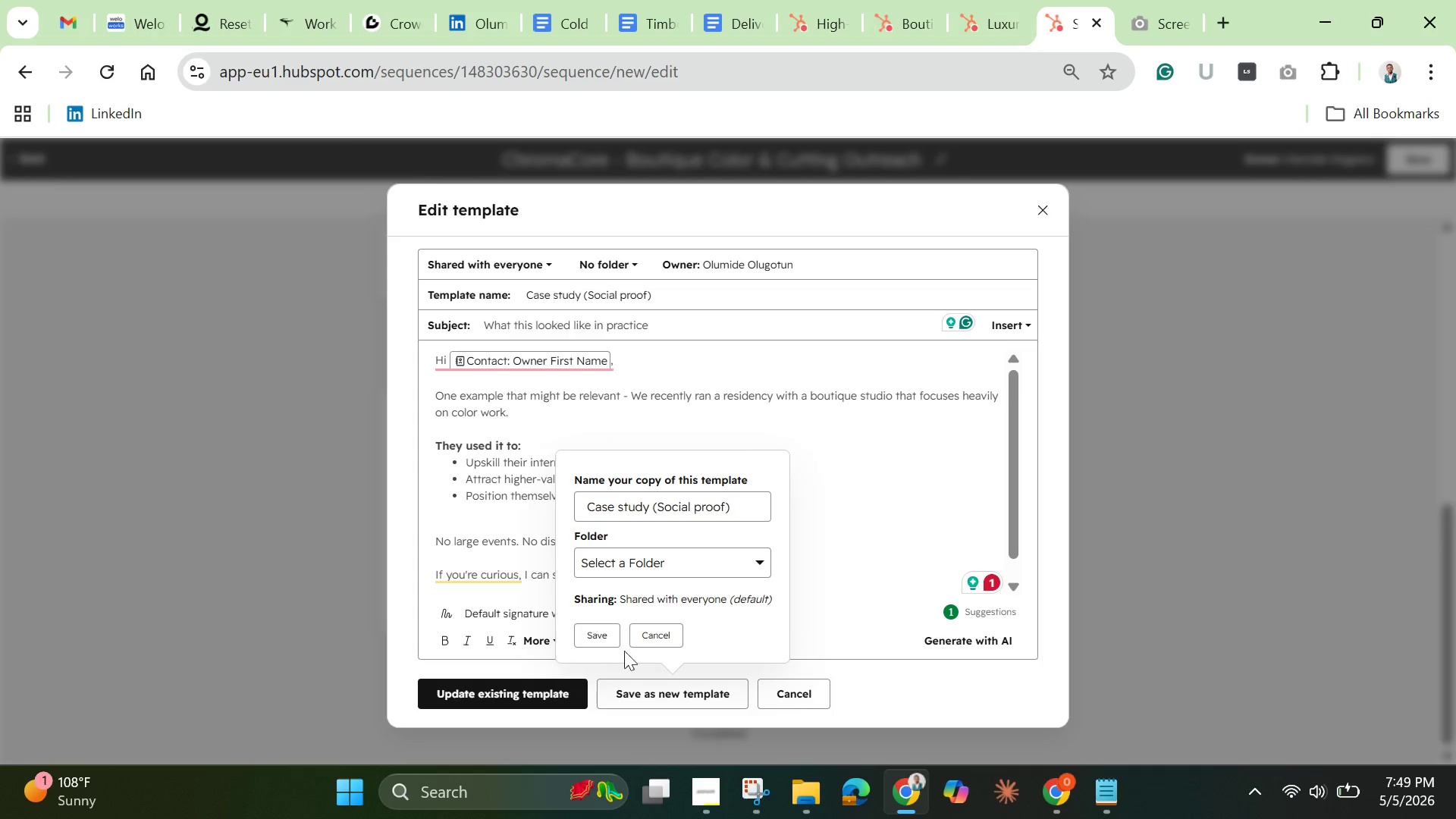 
left_click([601, 627])
 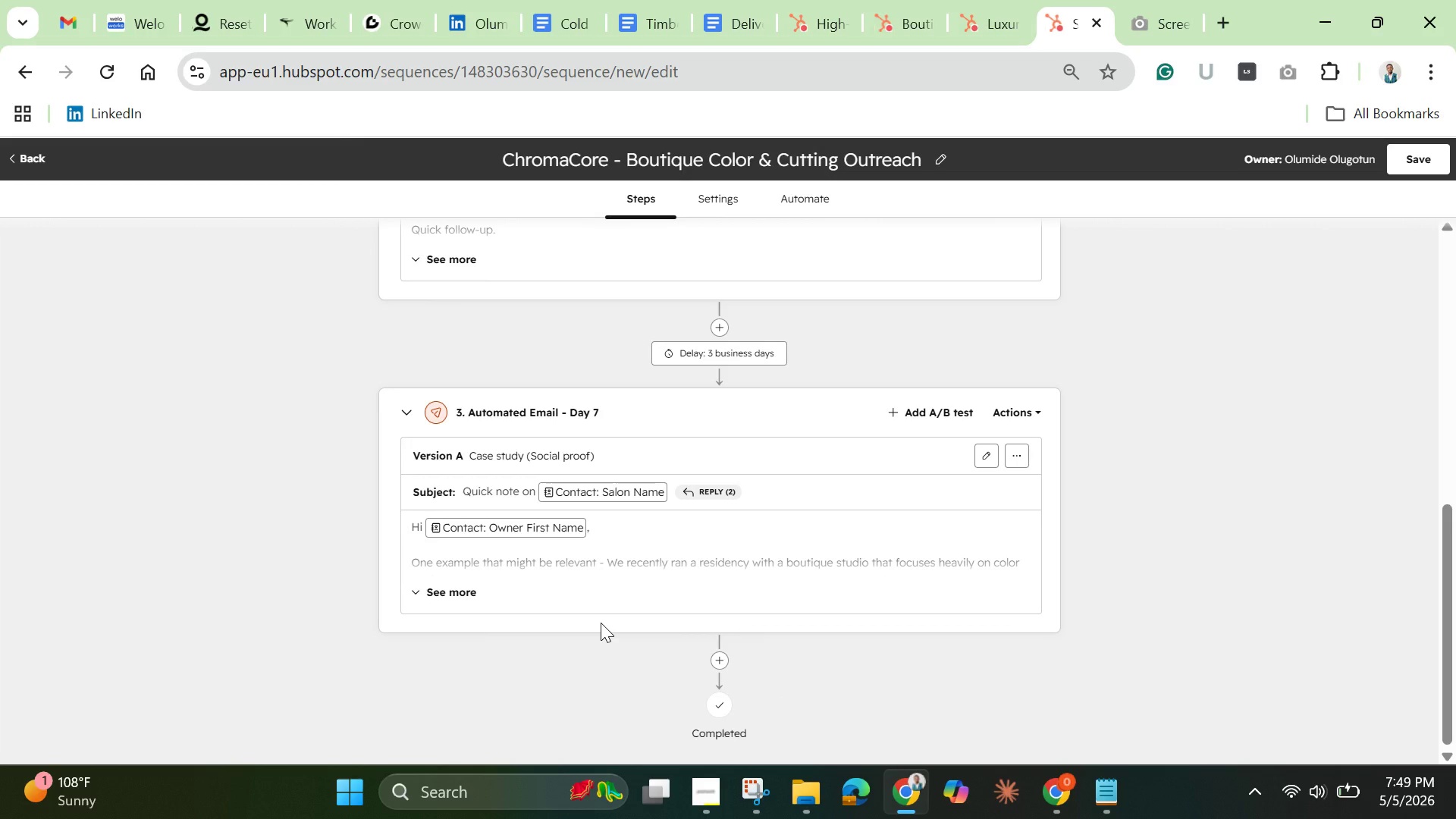 
wait(13.36)
 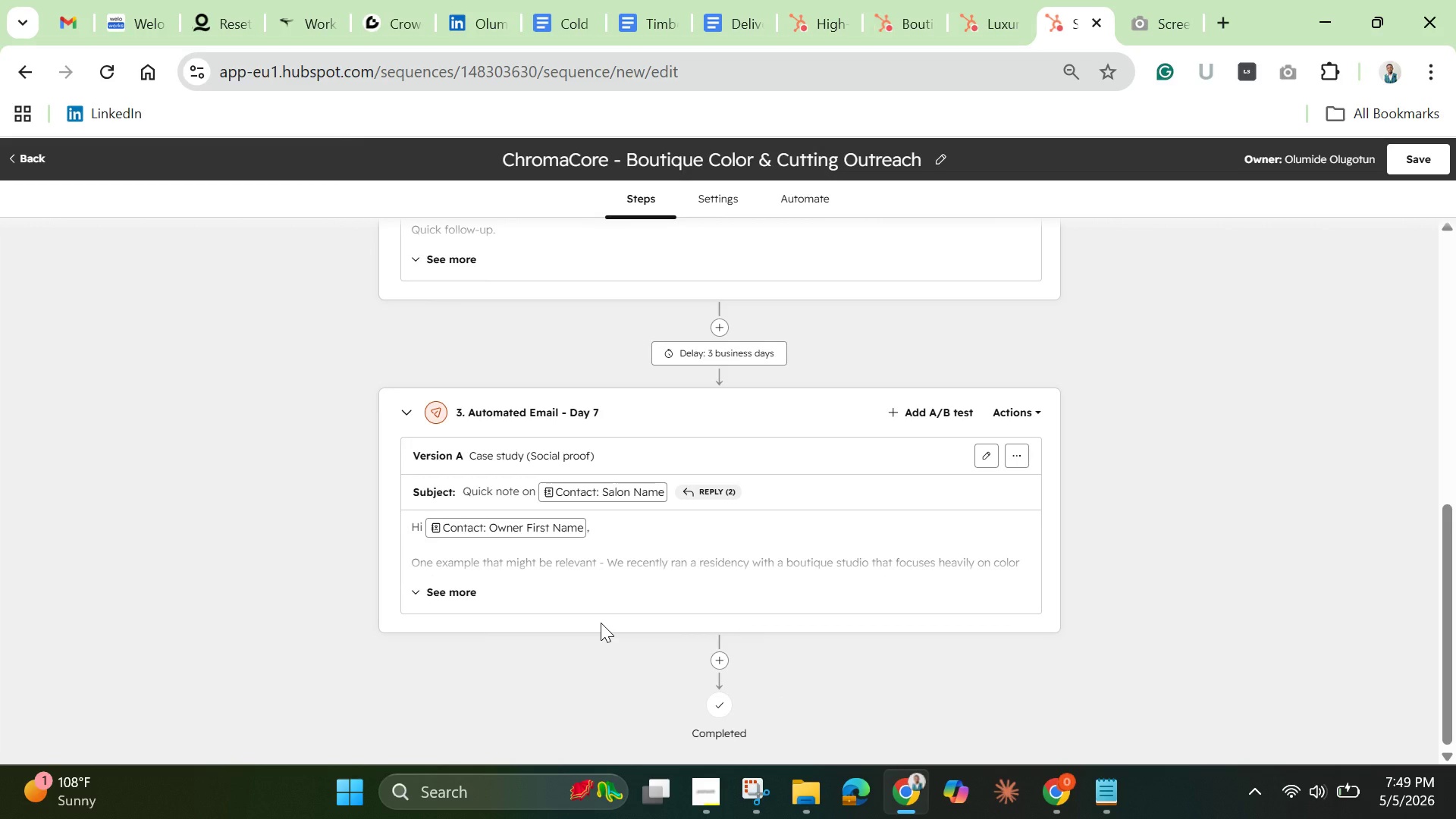 
left_click([522, 480])
 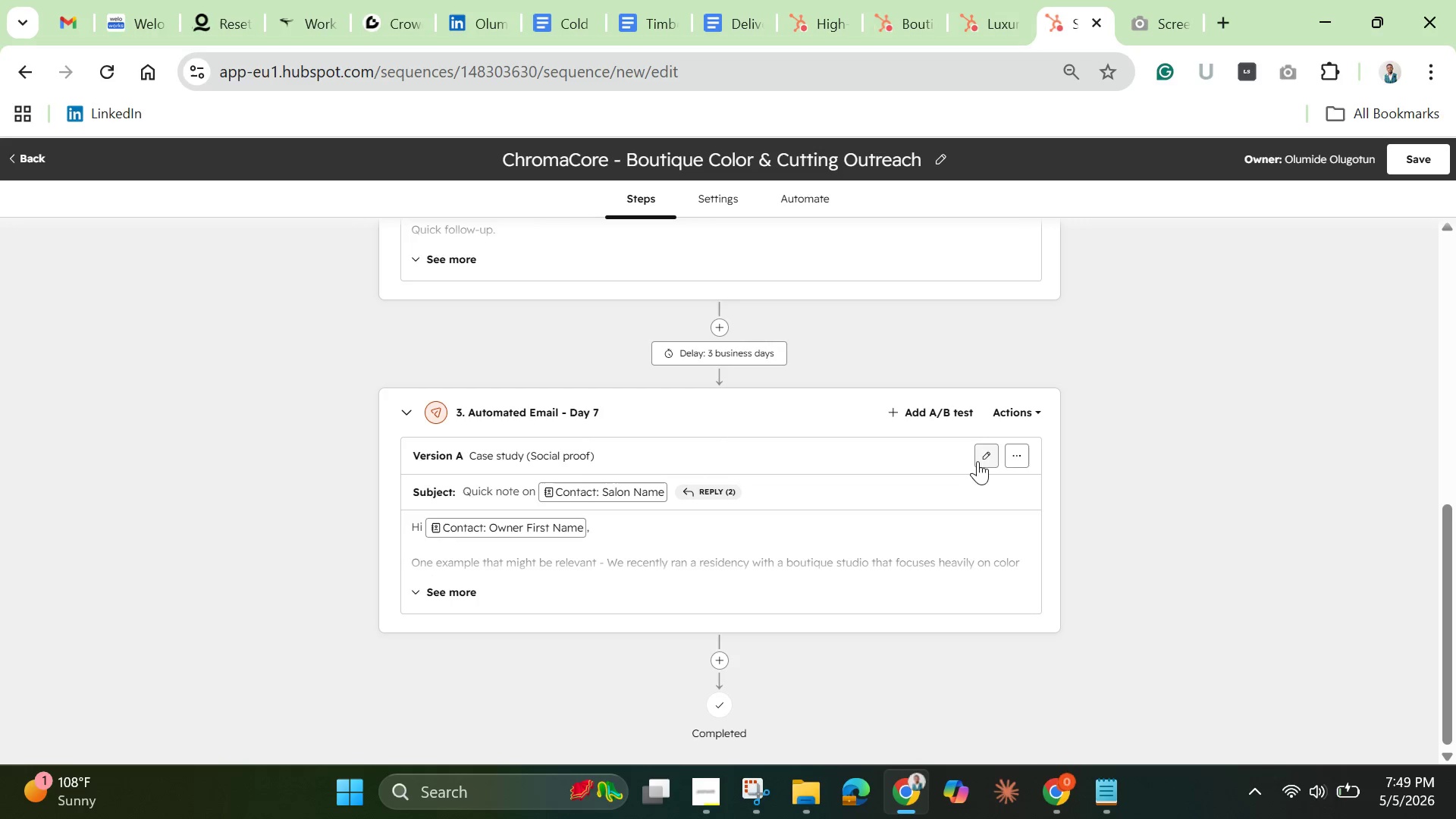 
left_click([988, 453])
 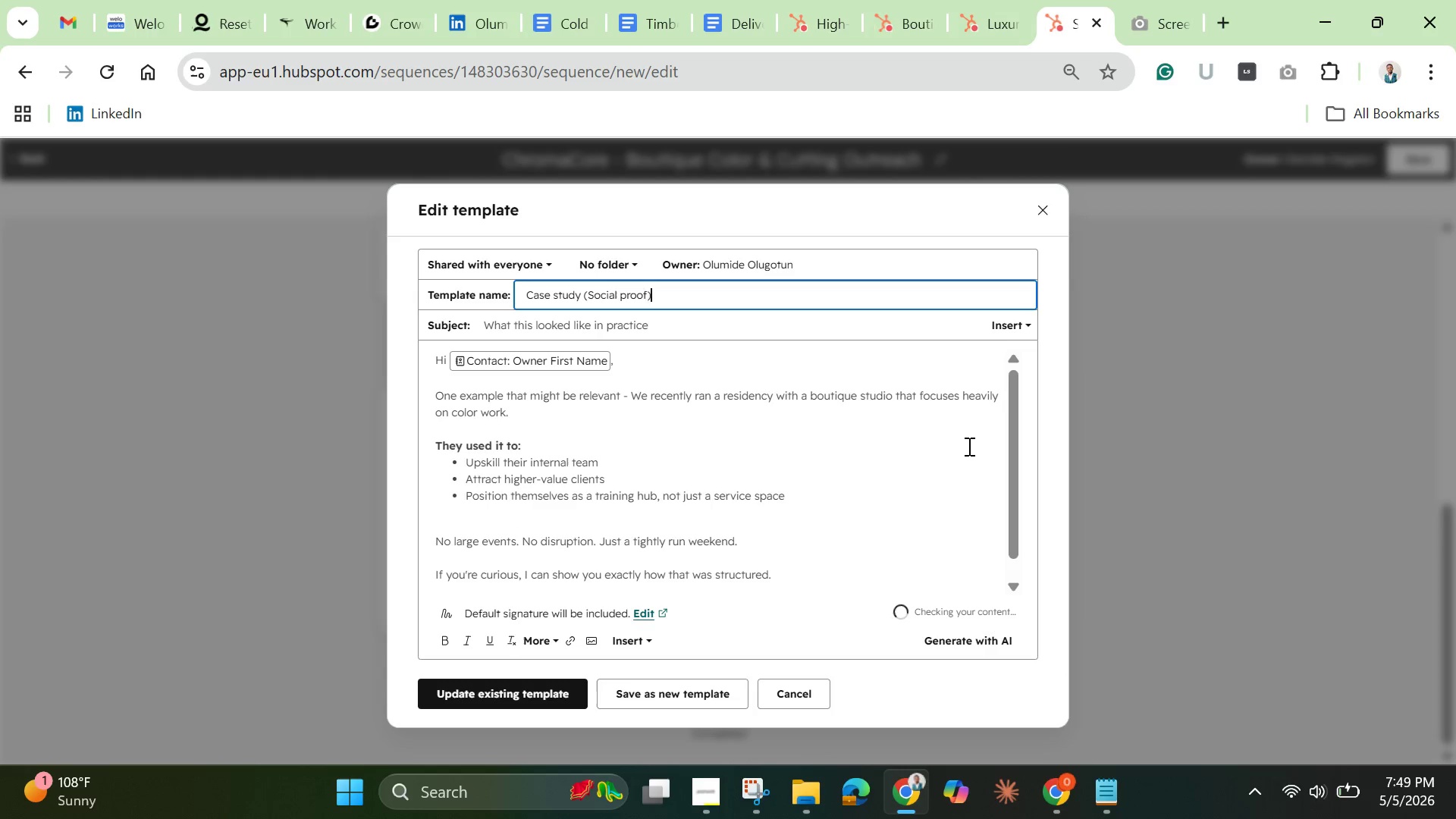 
wait(8.61)
 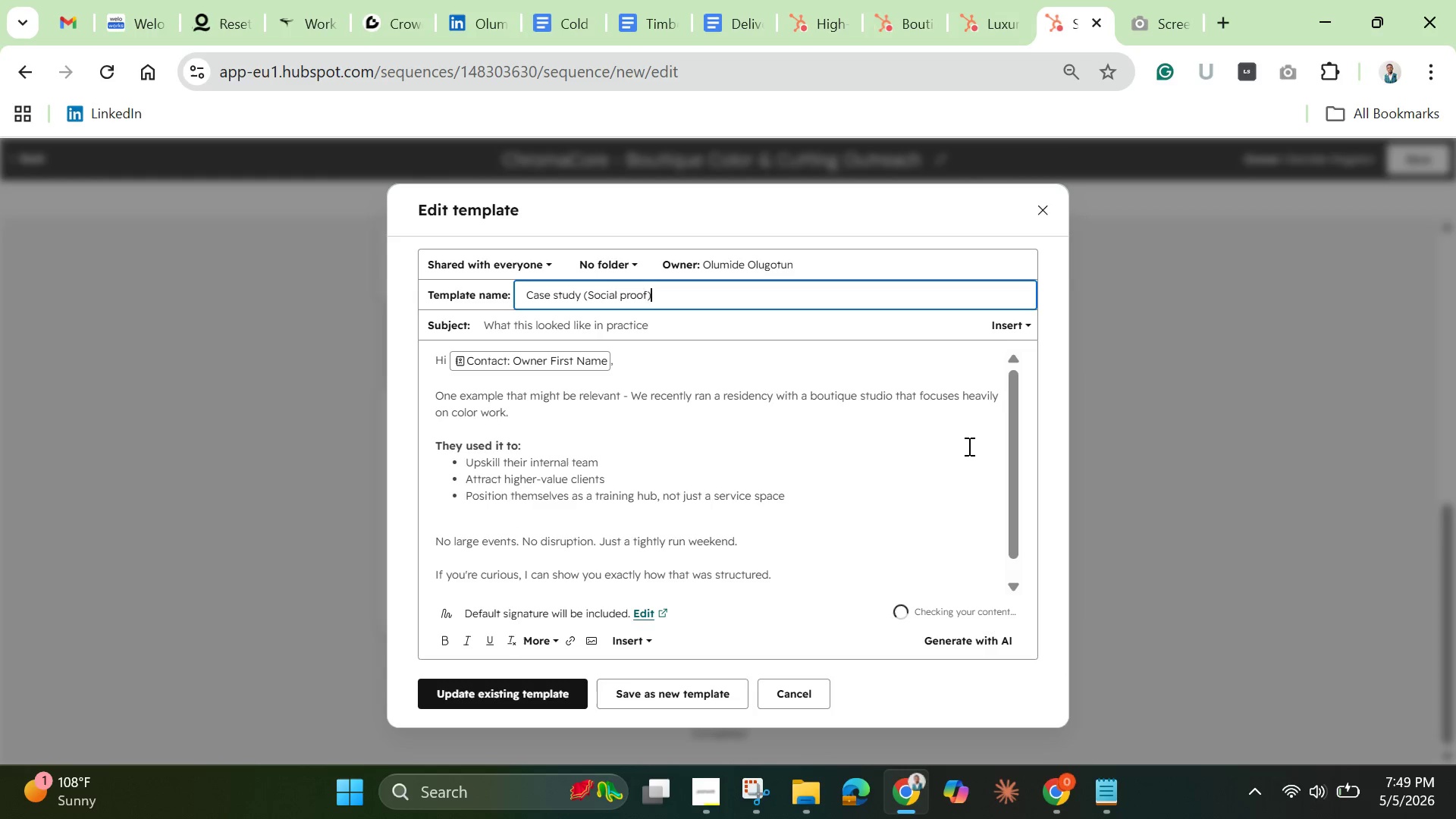 
left_click([1041, 208])
 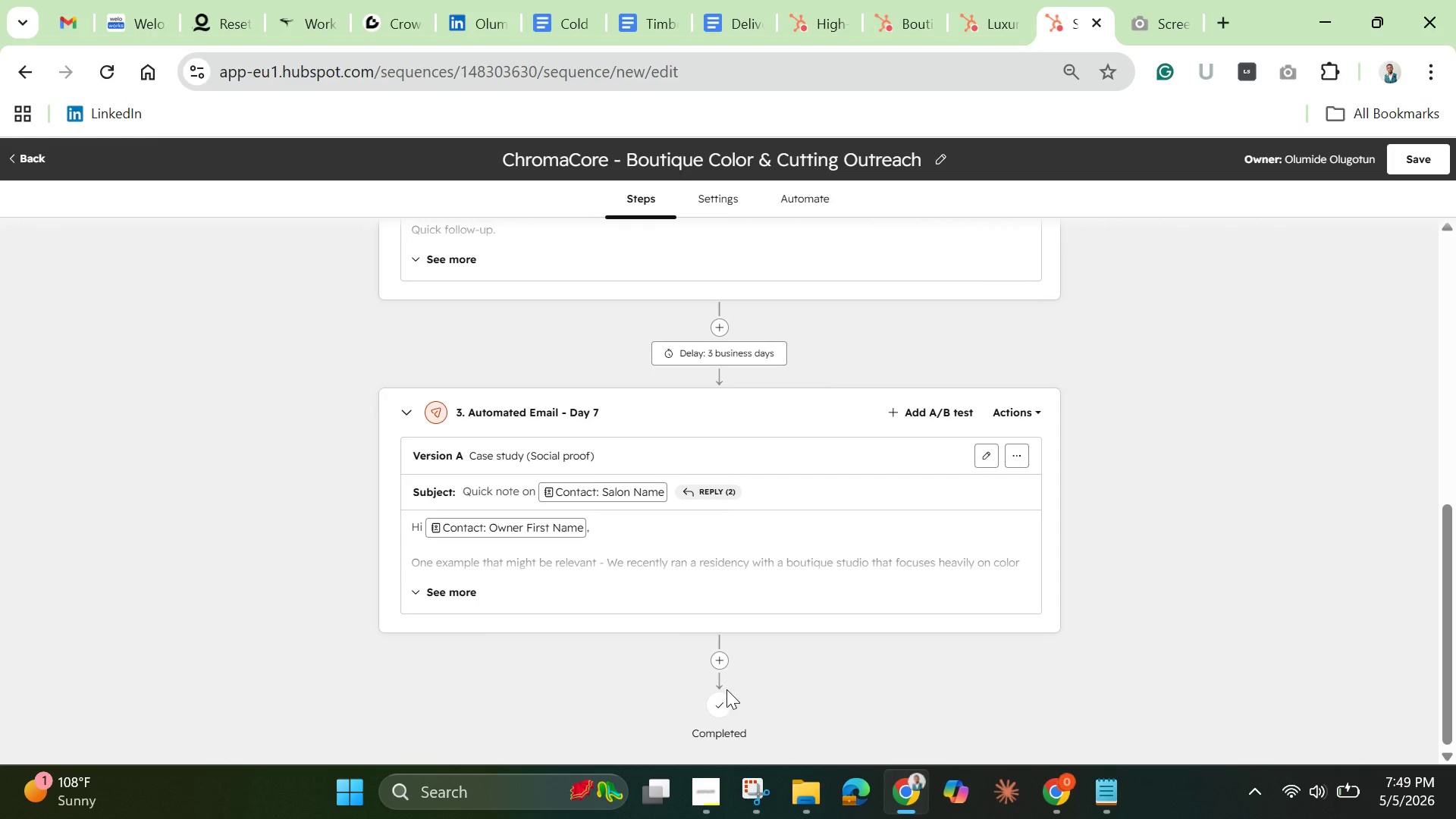 
left_click([726, 663])
 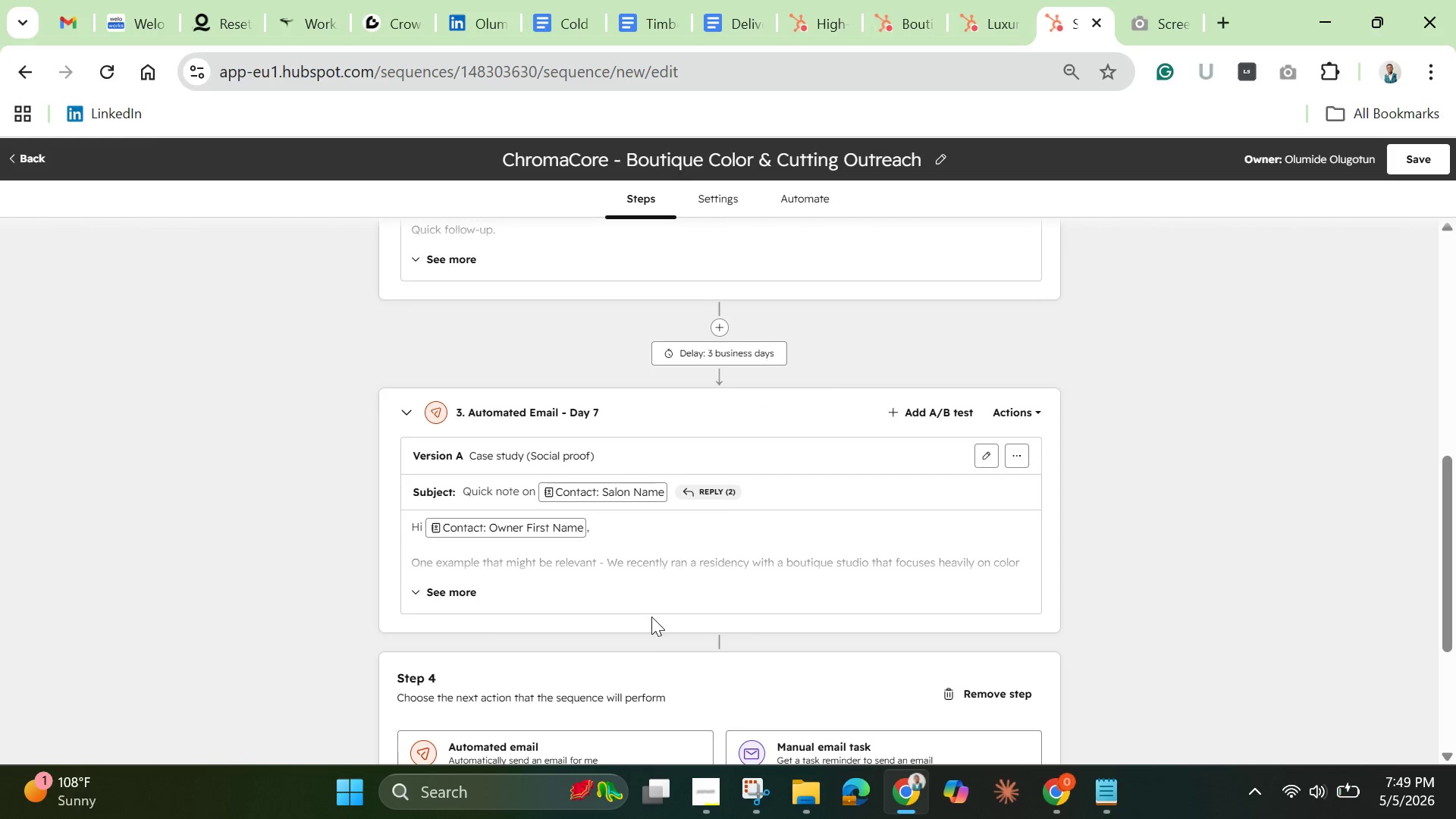 
wait(5.72)
 